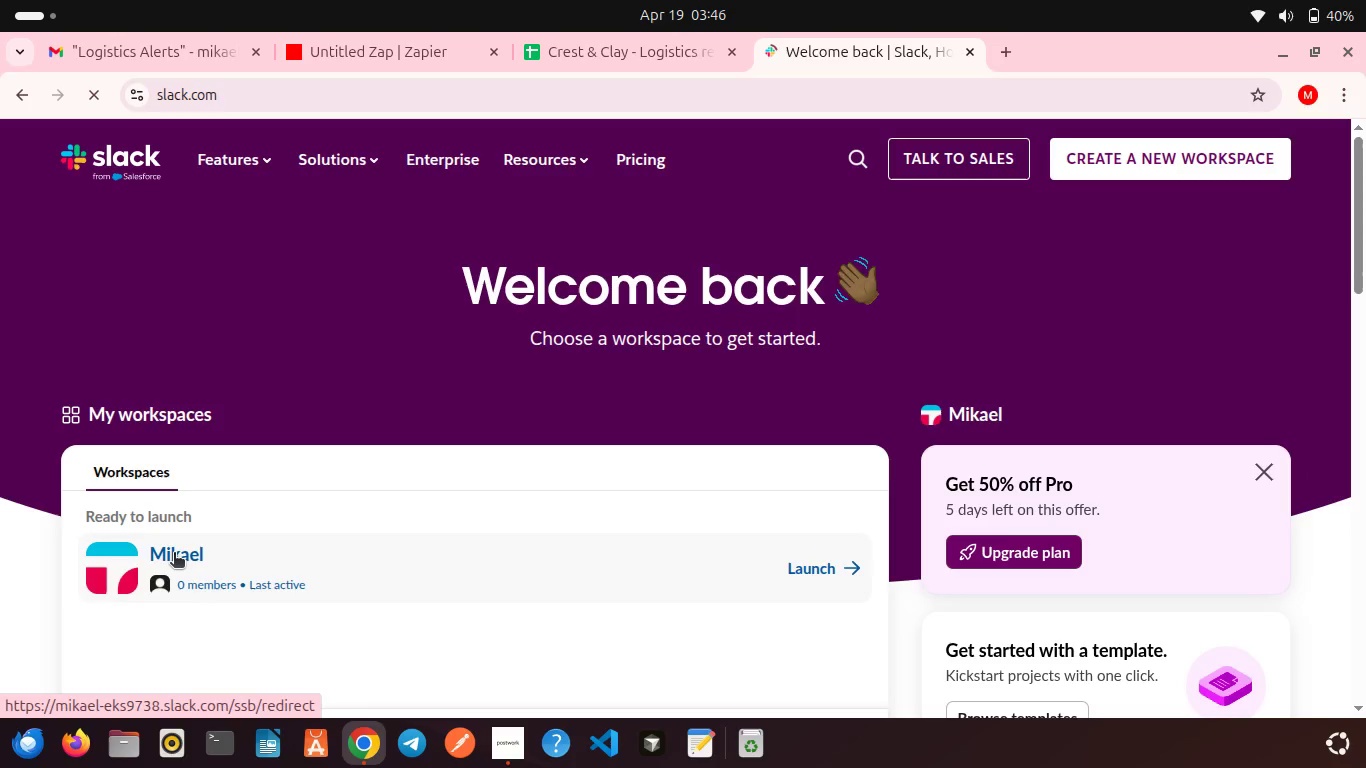 
left_click([176, 556])
 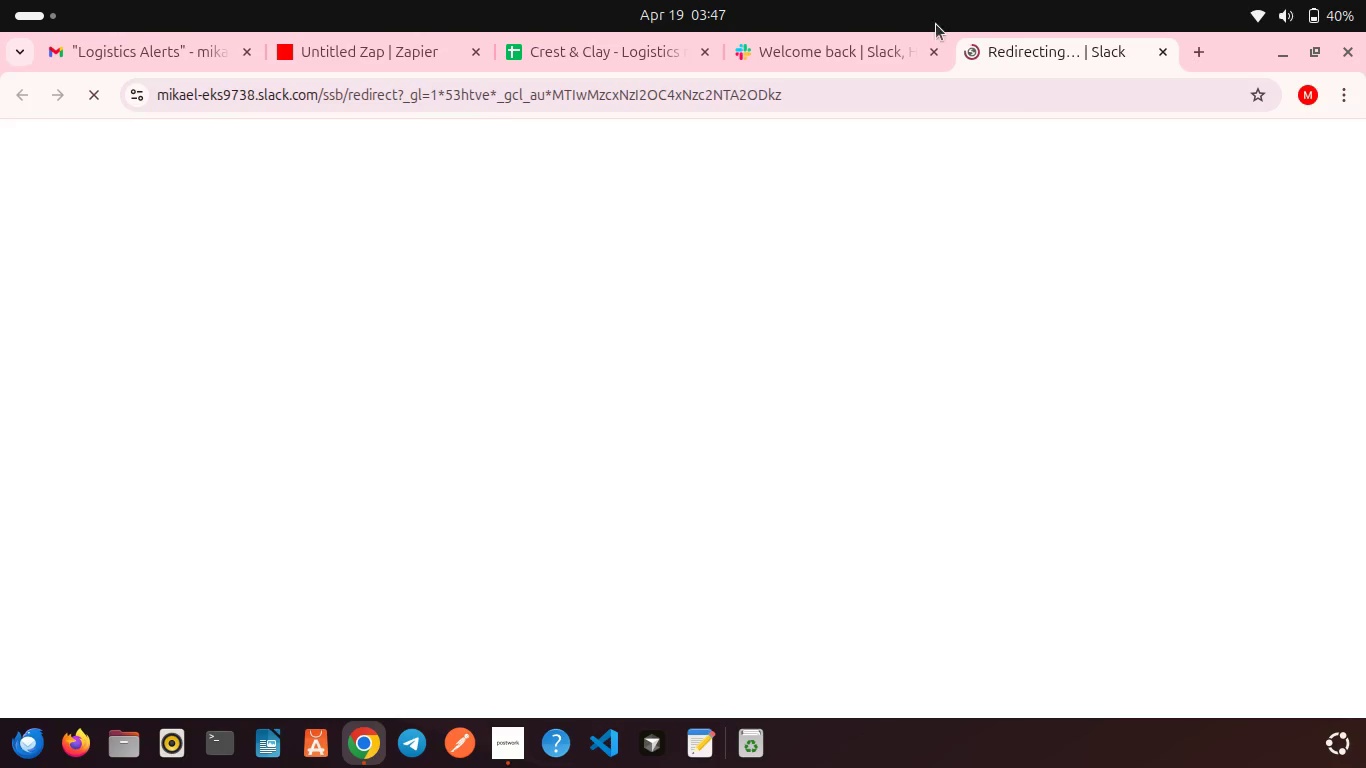 
left_click([938, 51])
 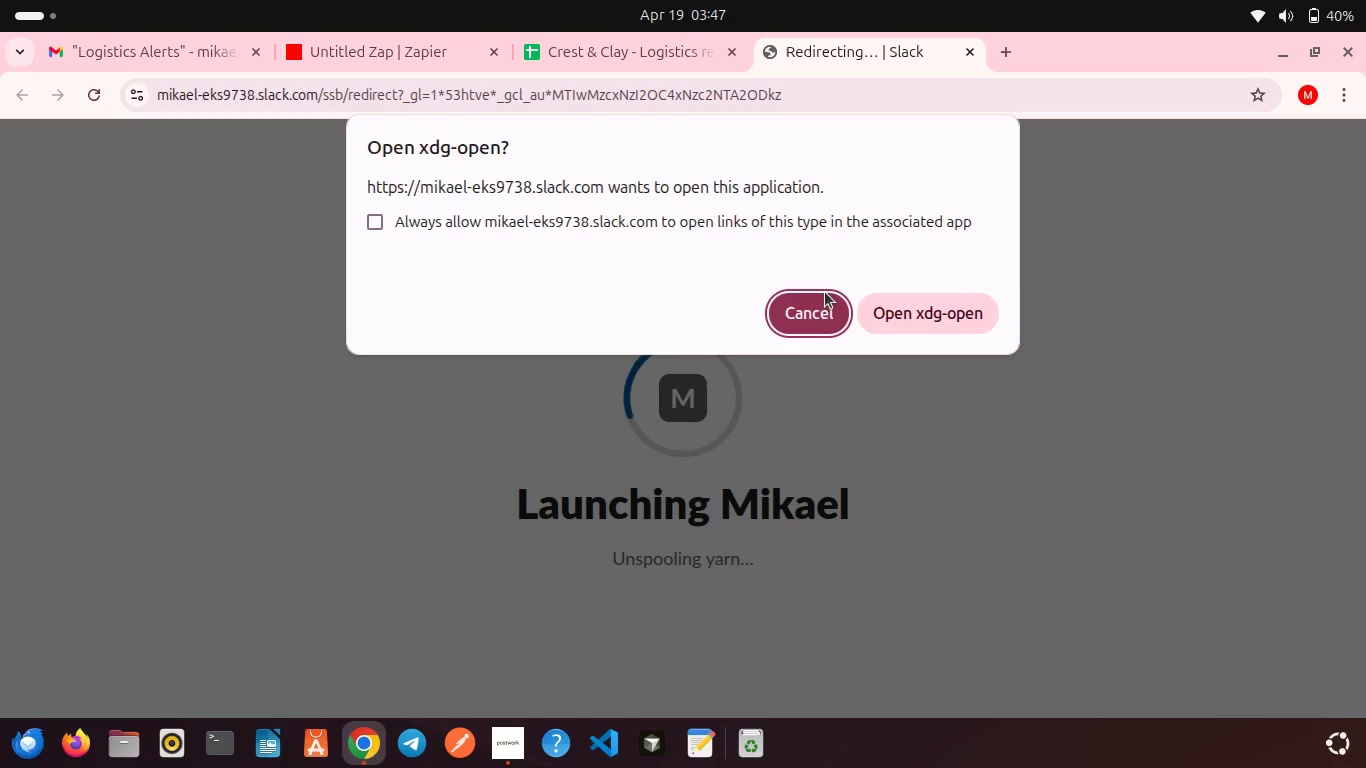 
left_click([815, 302])
 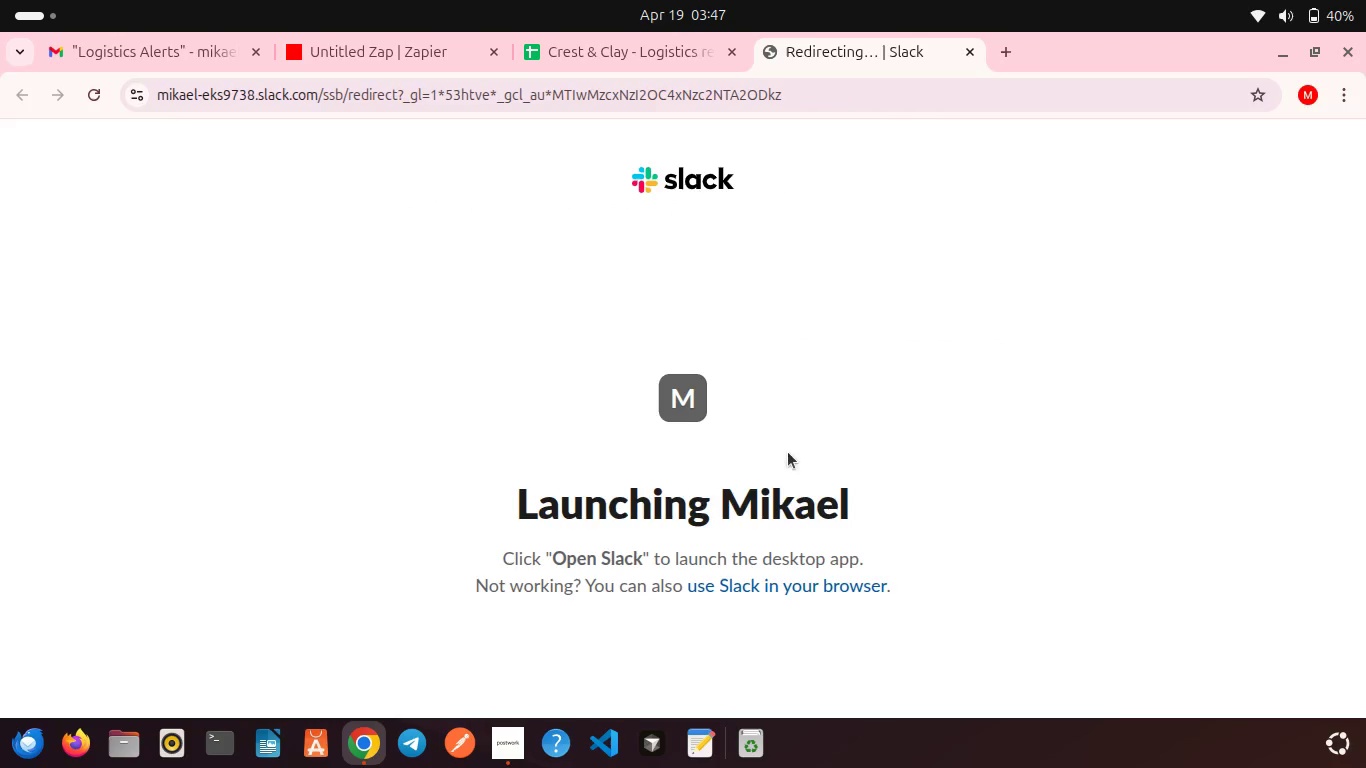 
left_click([742, 591])
 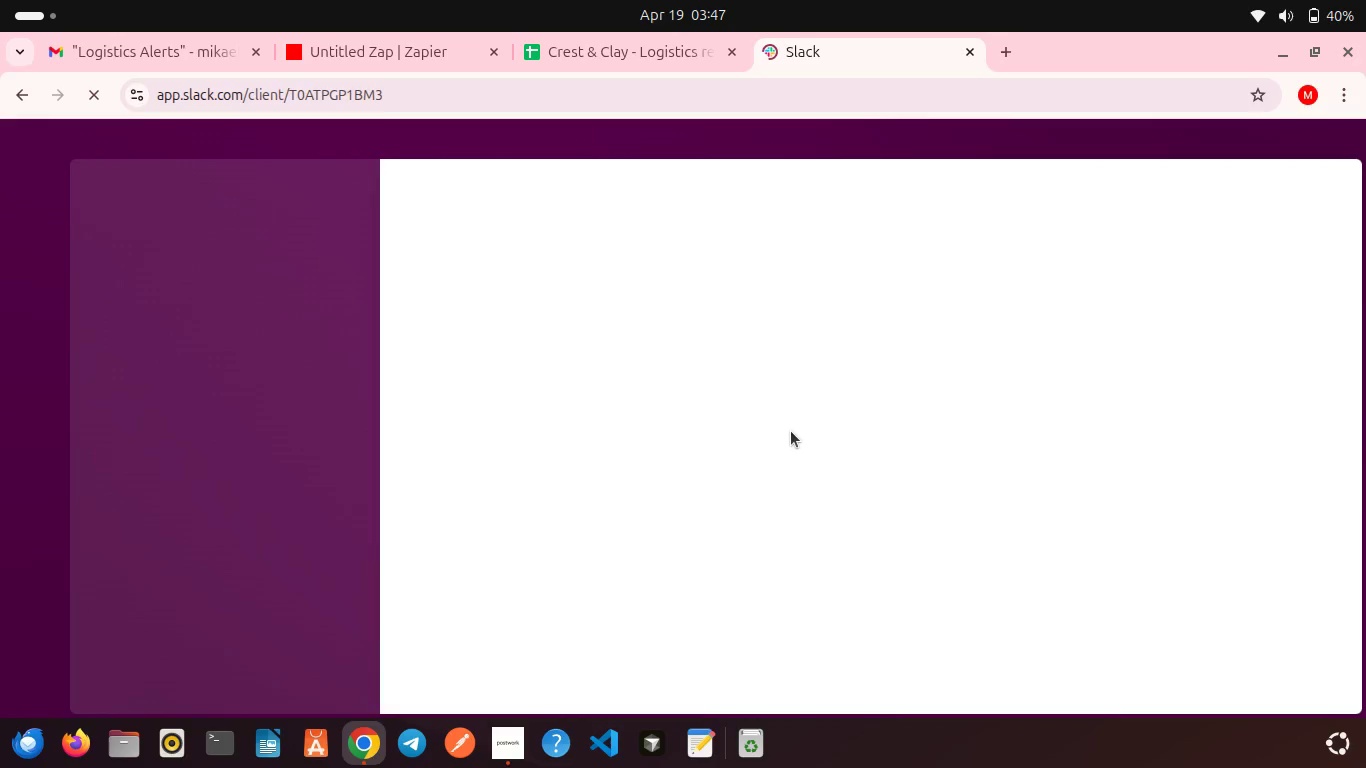 
wait(11.06)
 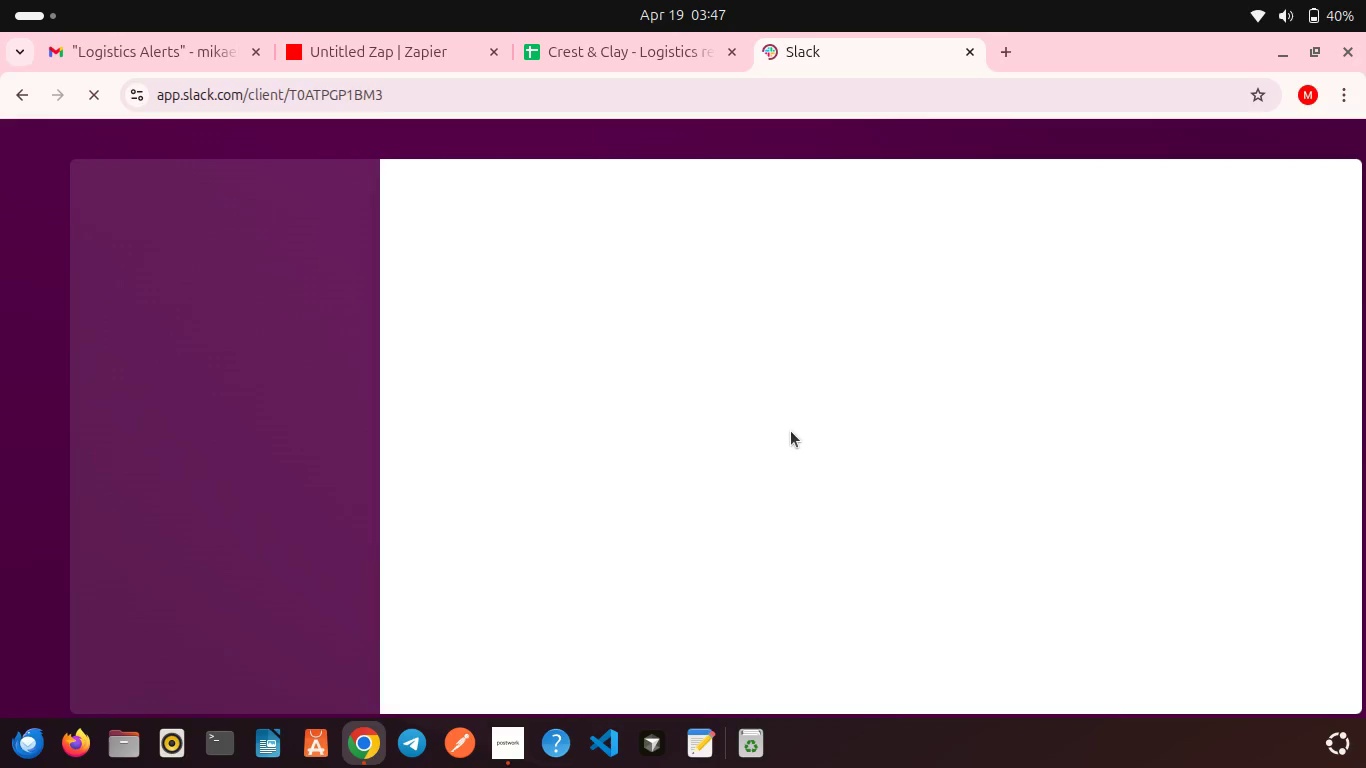 
left_click([415, 60])
 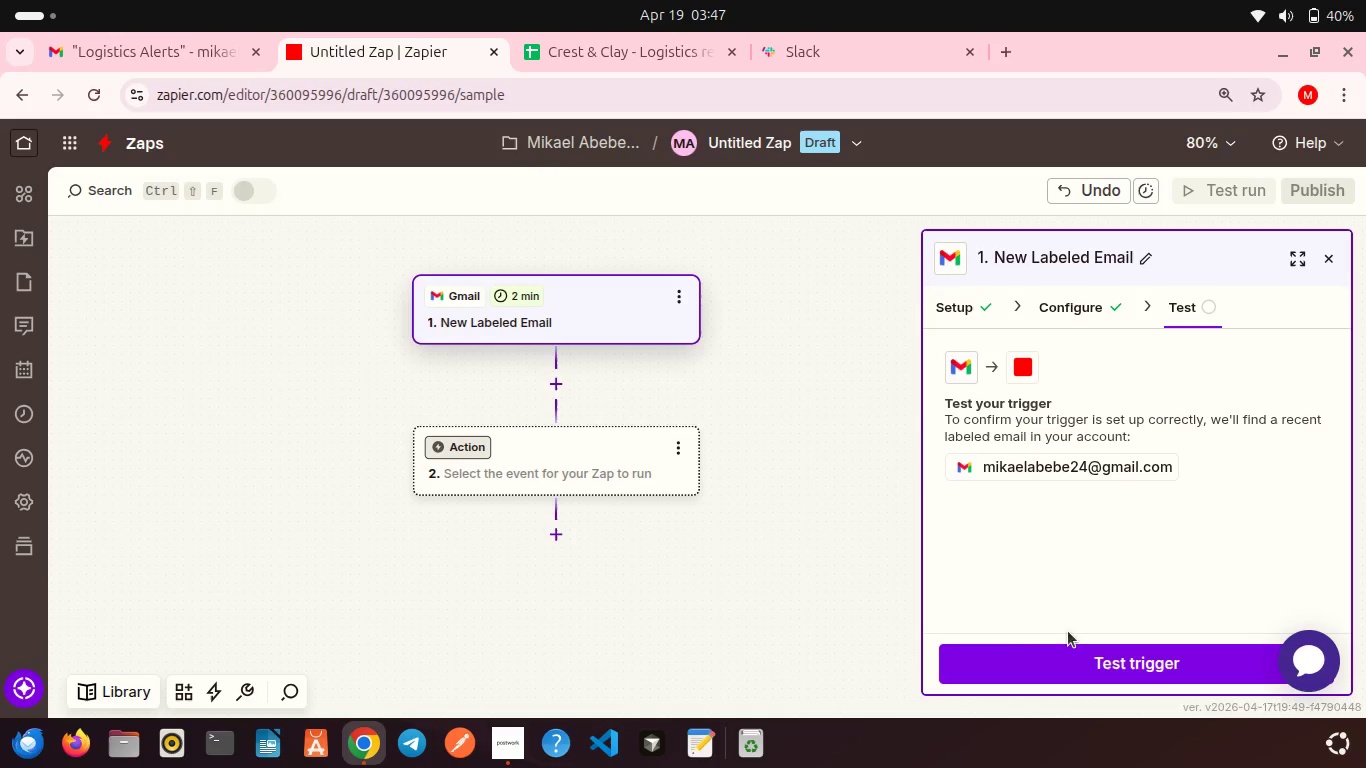 
left_click([1109, 650])
 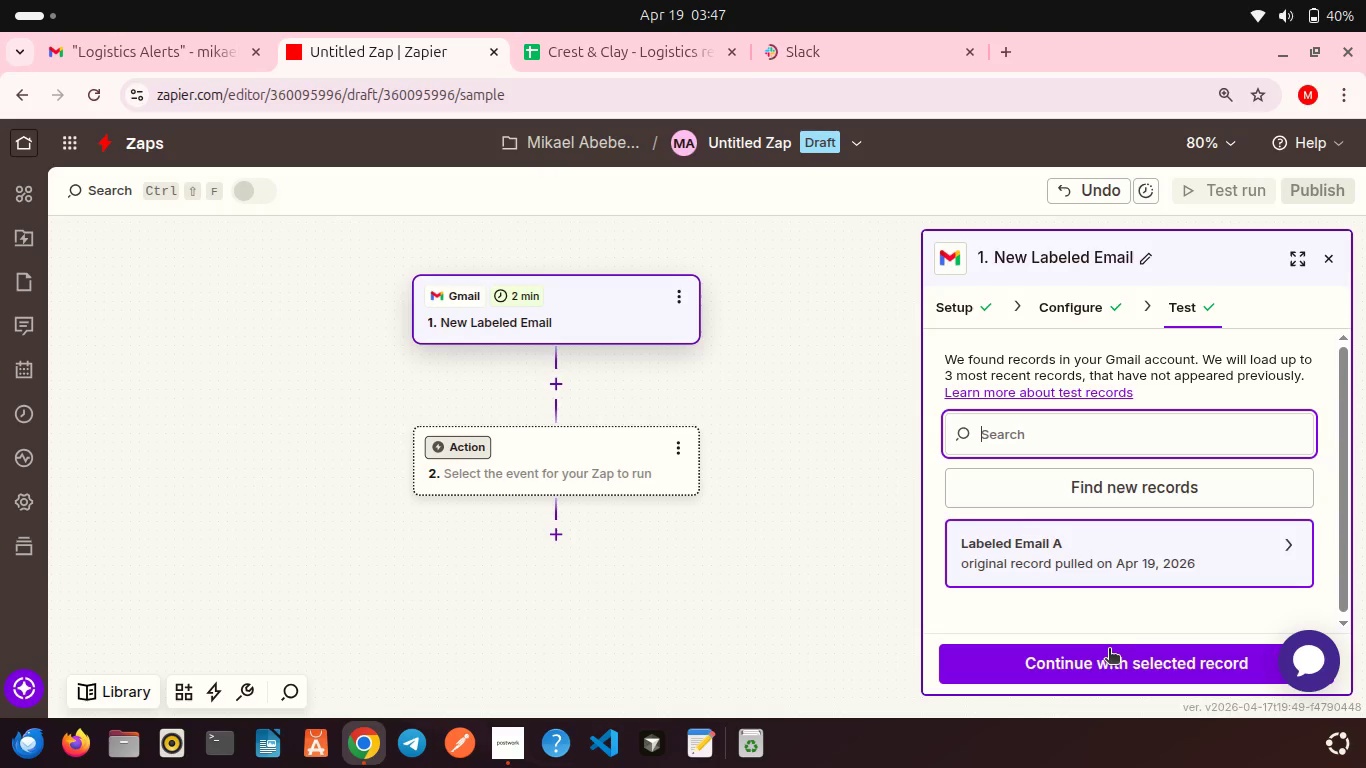 
left_click([1072, 546])
 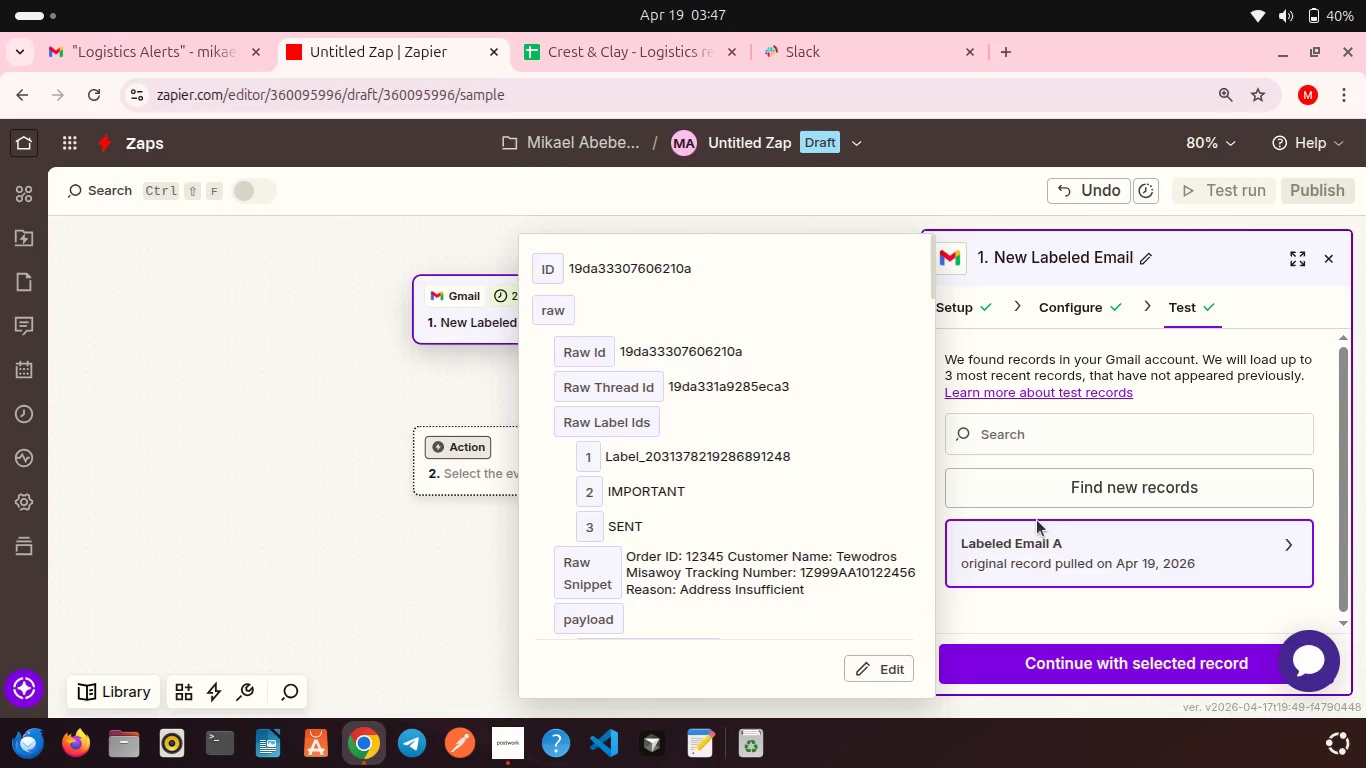 
left_click([1026, 513])
 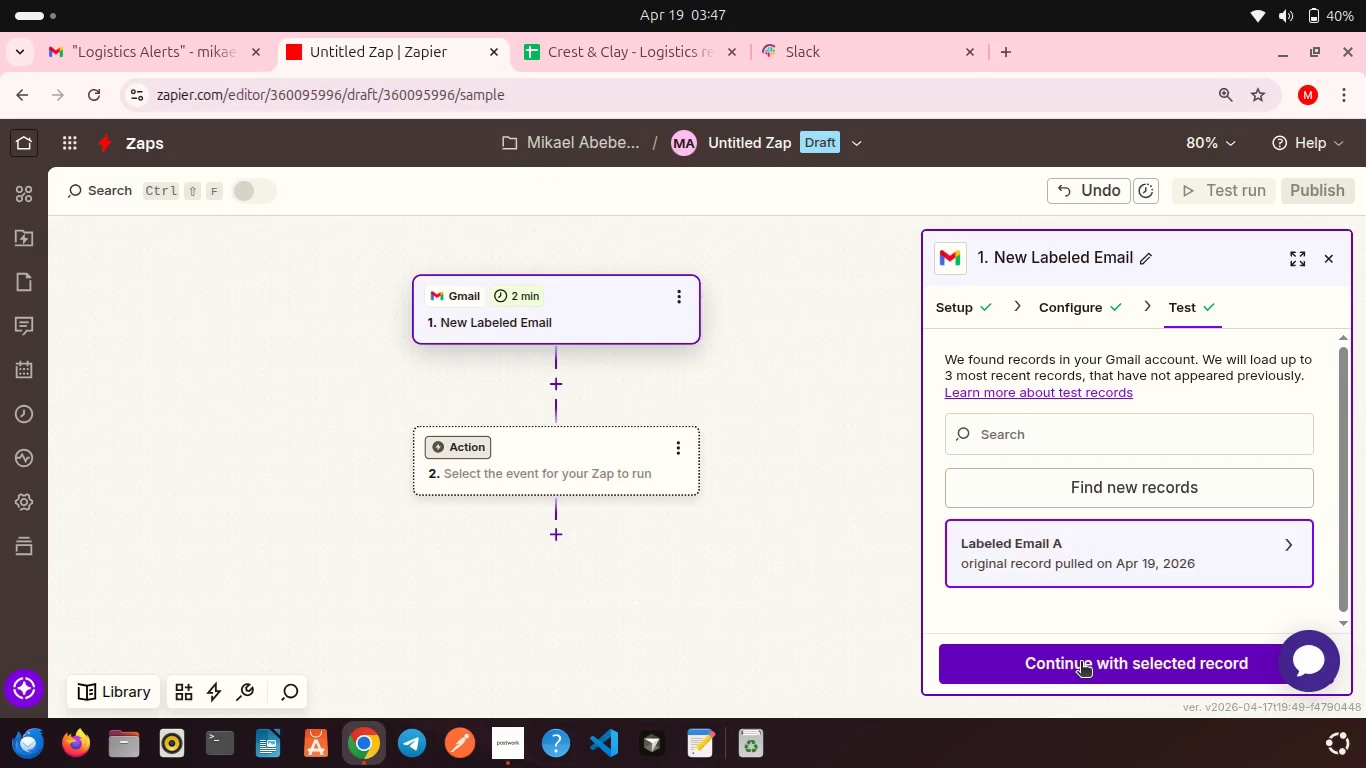 
left_click([1081, 663])
 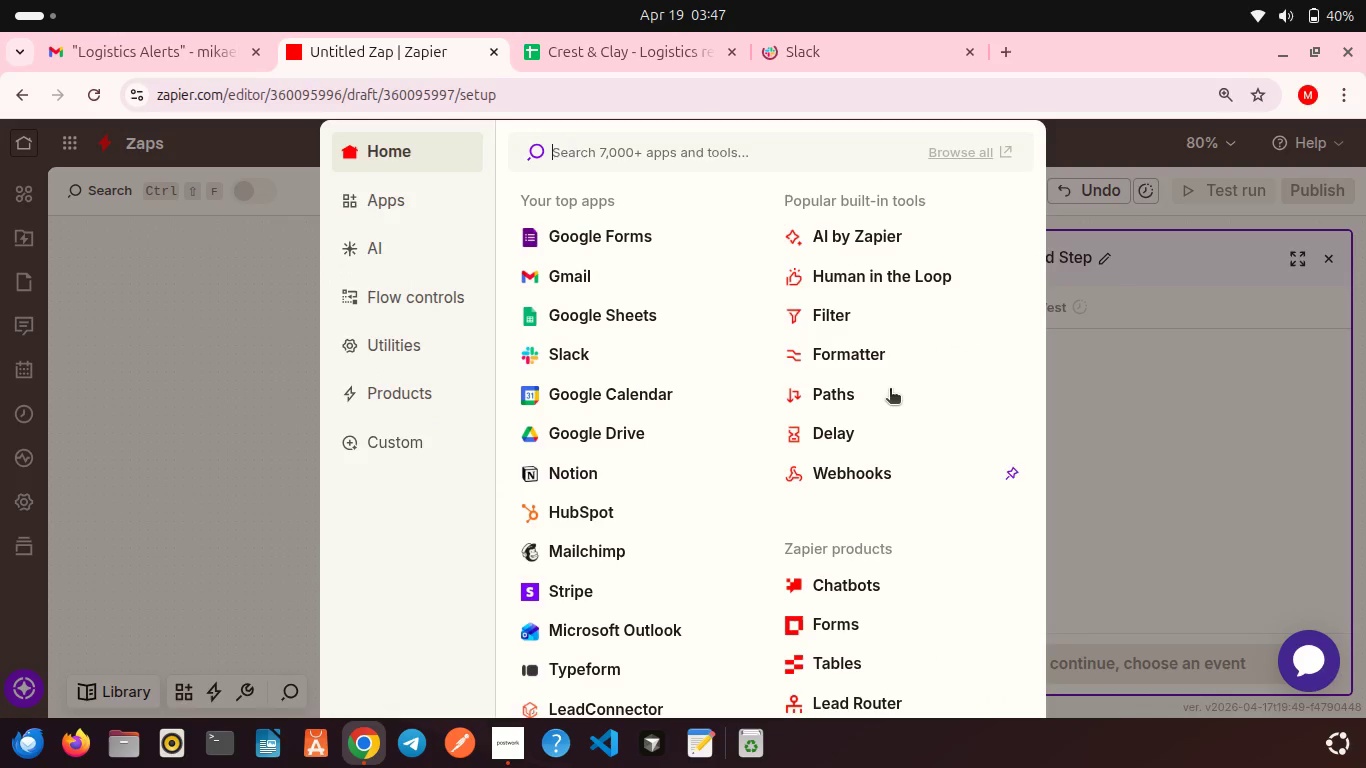 
left_click([849, 351])
 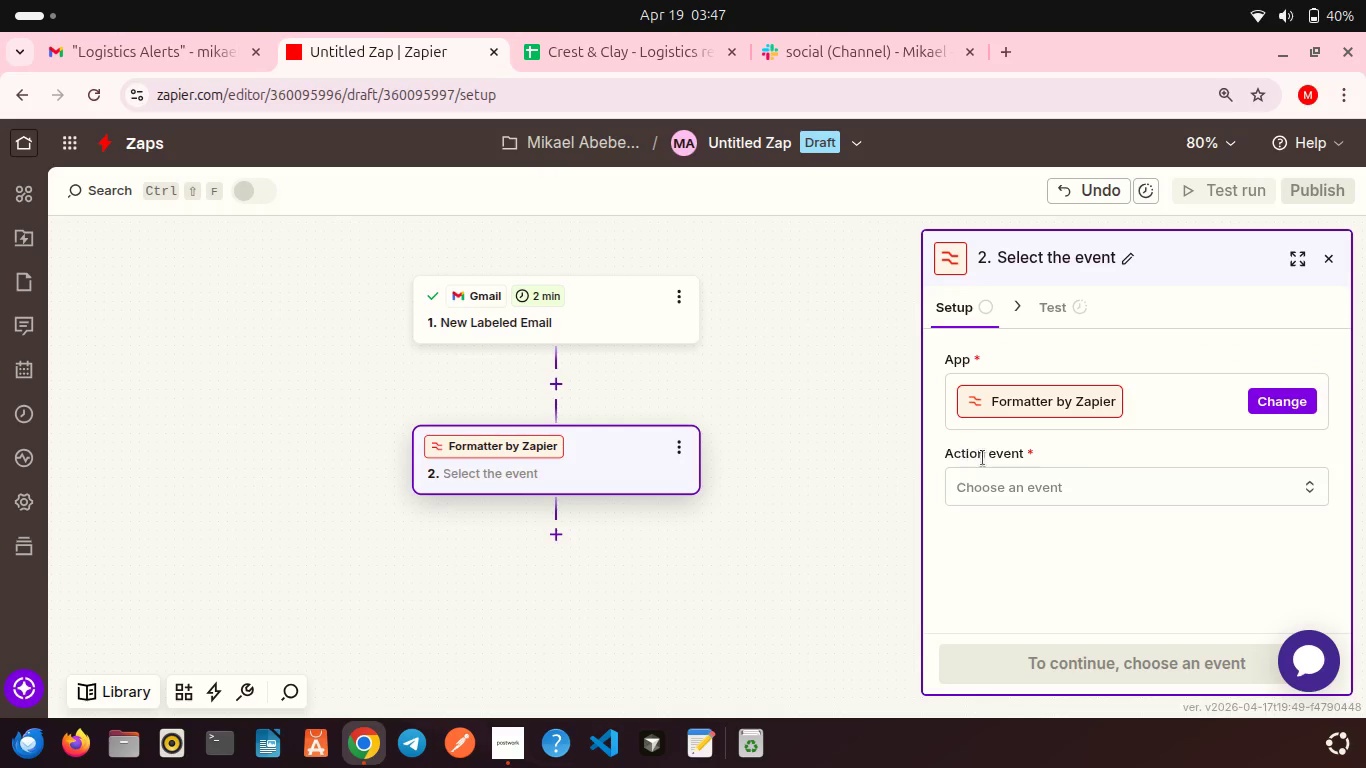 
left_click([998, 489])
 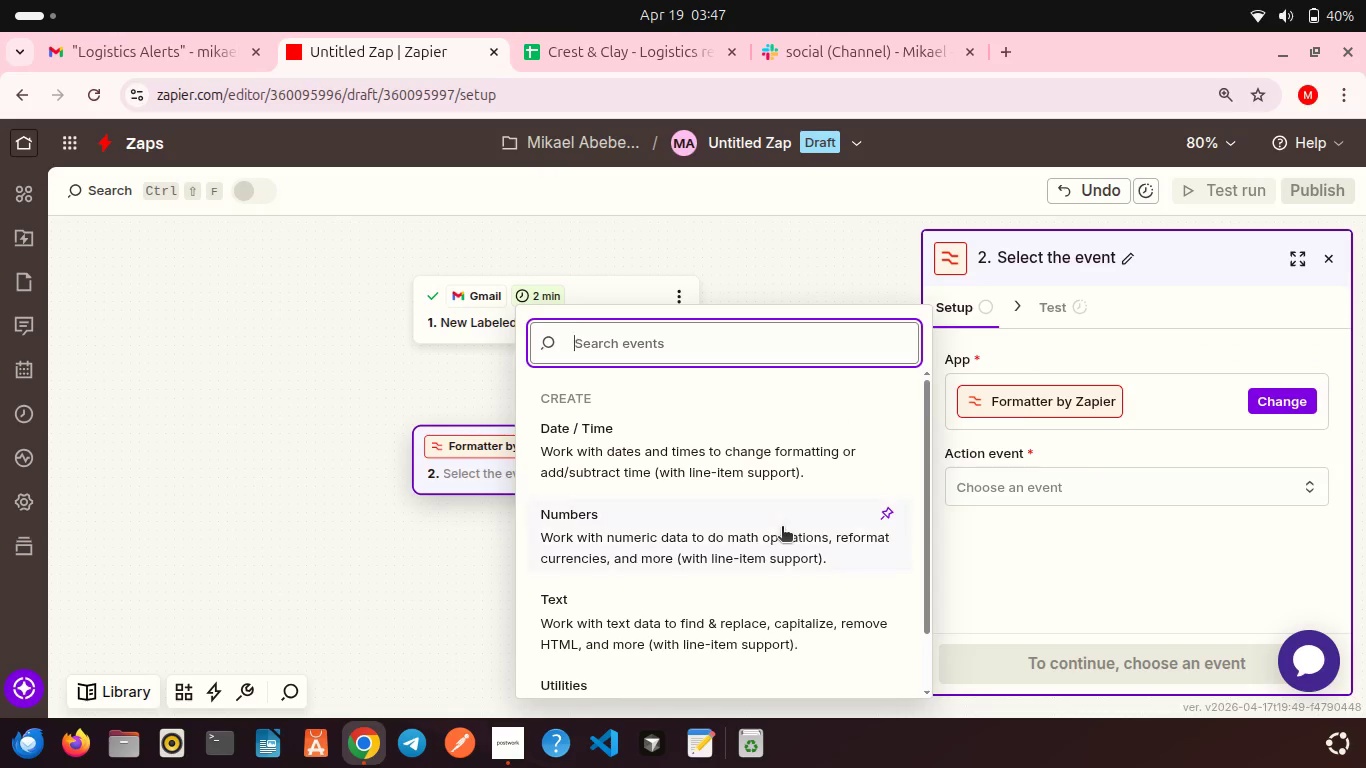 
scroll: coordinate [782, 528], scroll_direction: down, amount: 3.0
 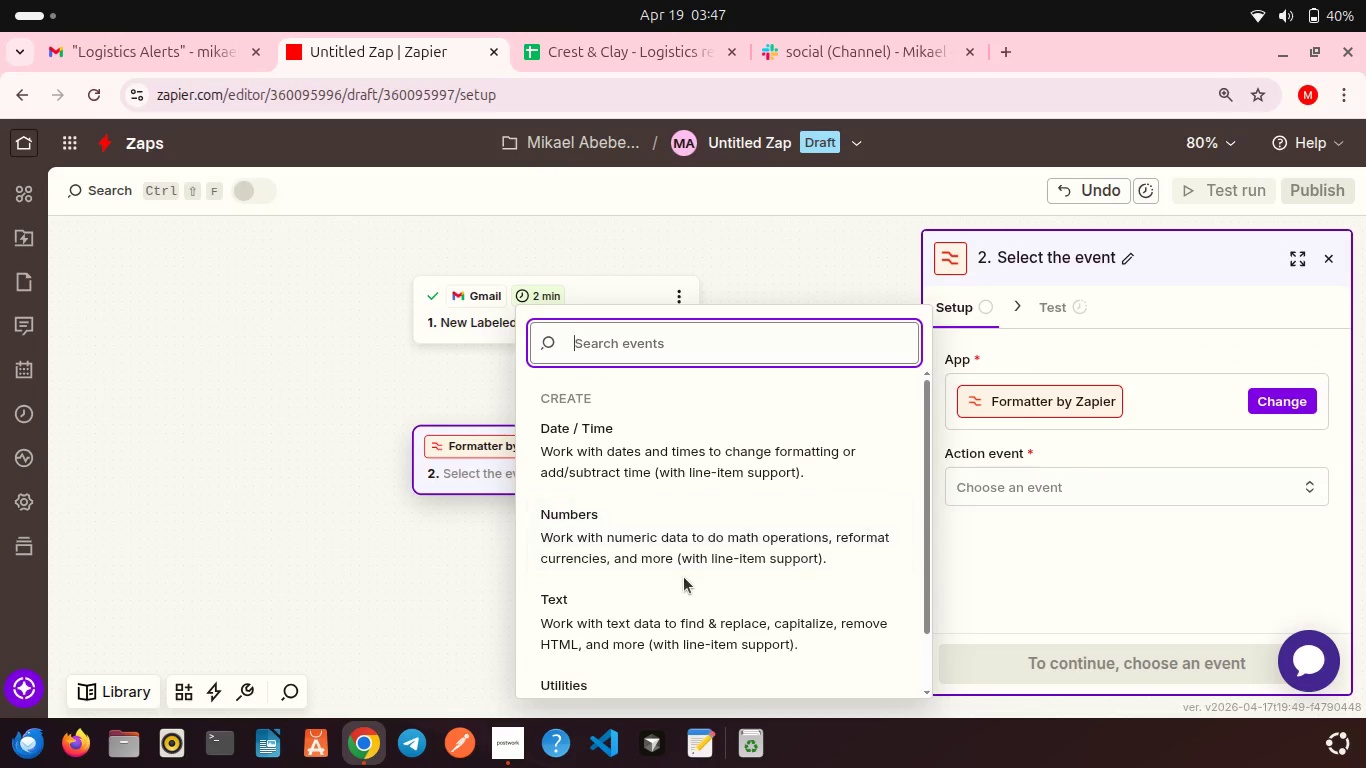 
left_click([685, 597])
 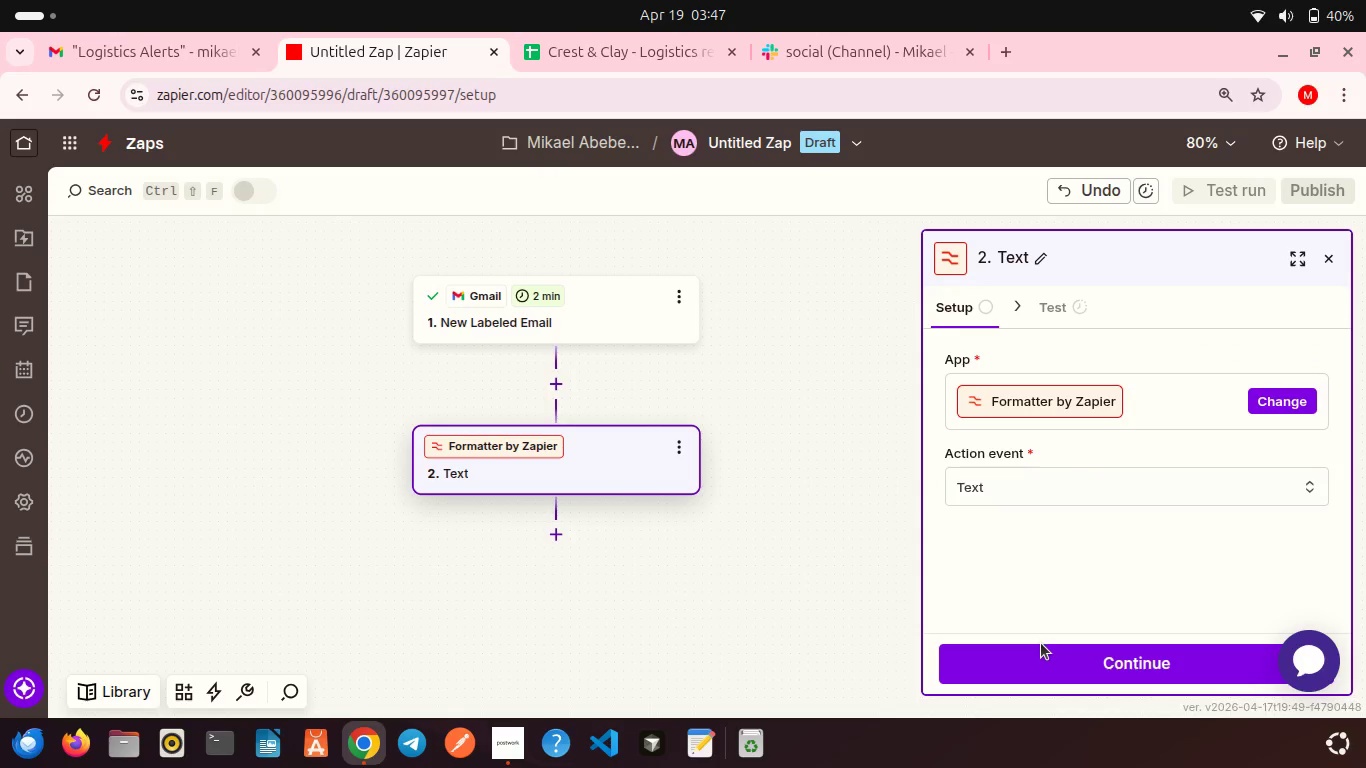 
left_click([1057, 660])
 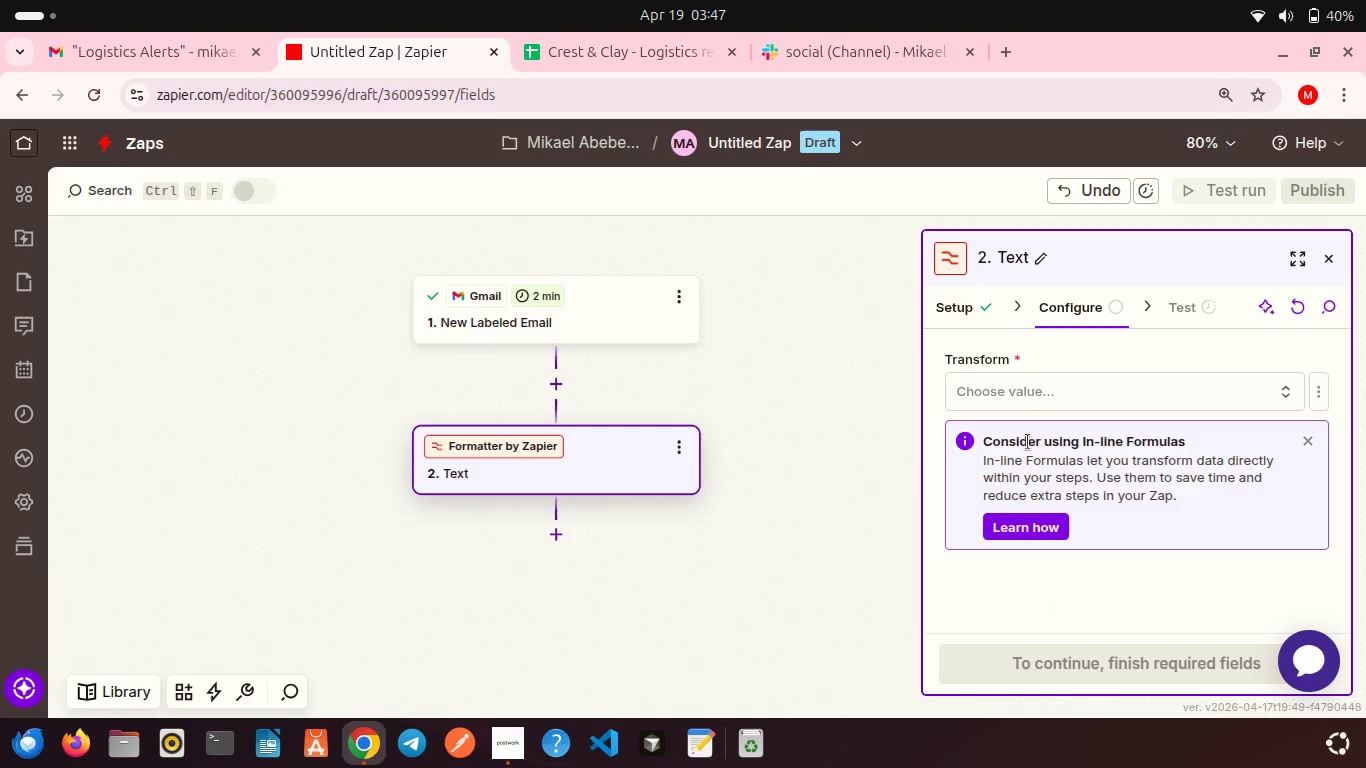 
left_click([1001, 388])
 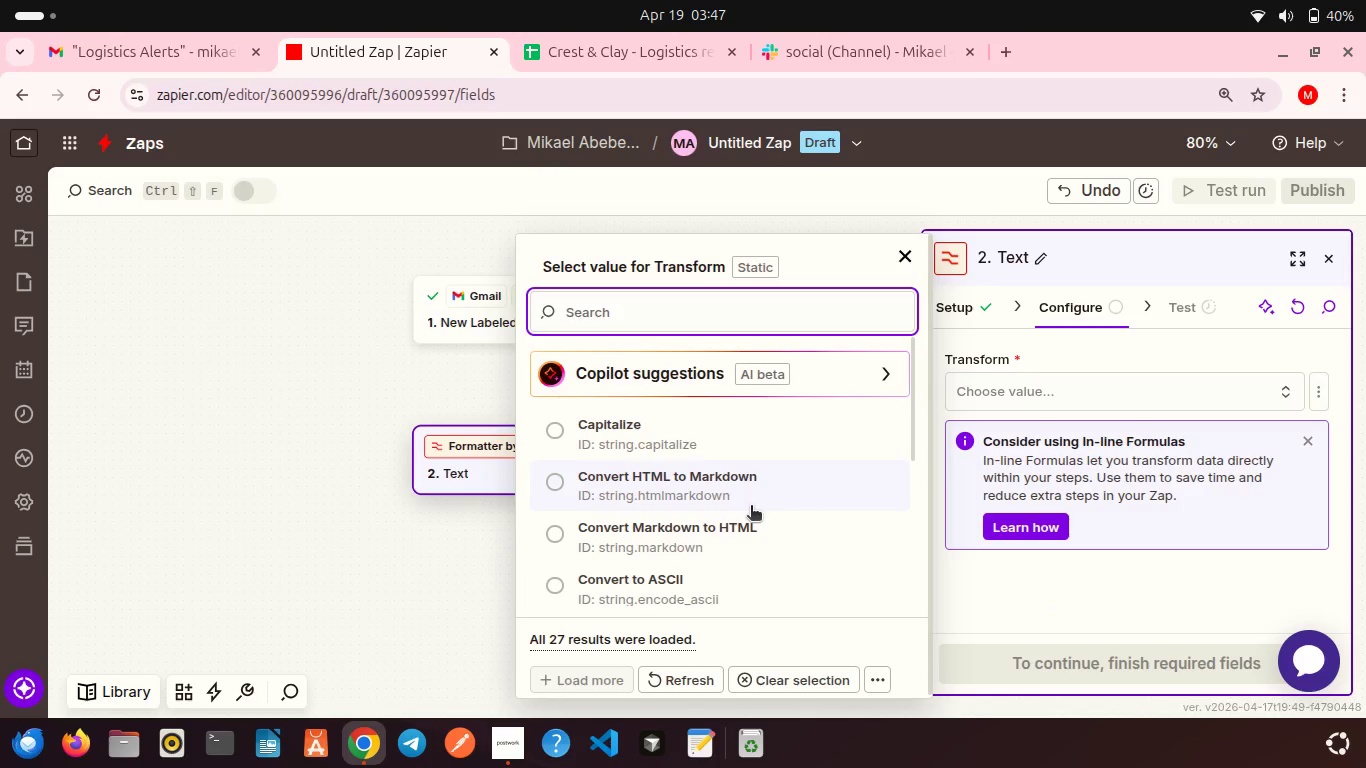 
scroll: coordinate [751, 507], scroll_direction: down, amount: 14.0
 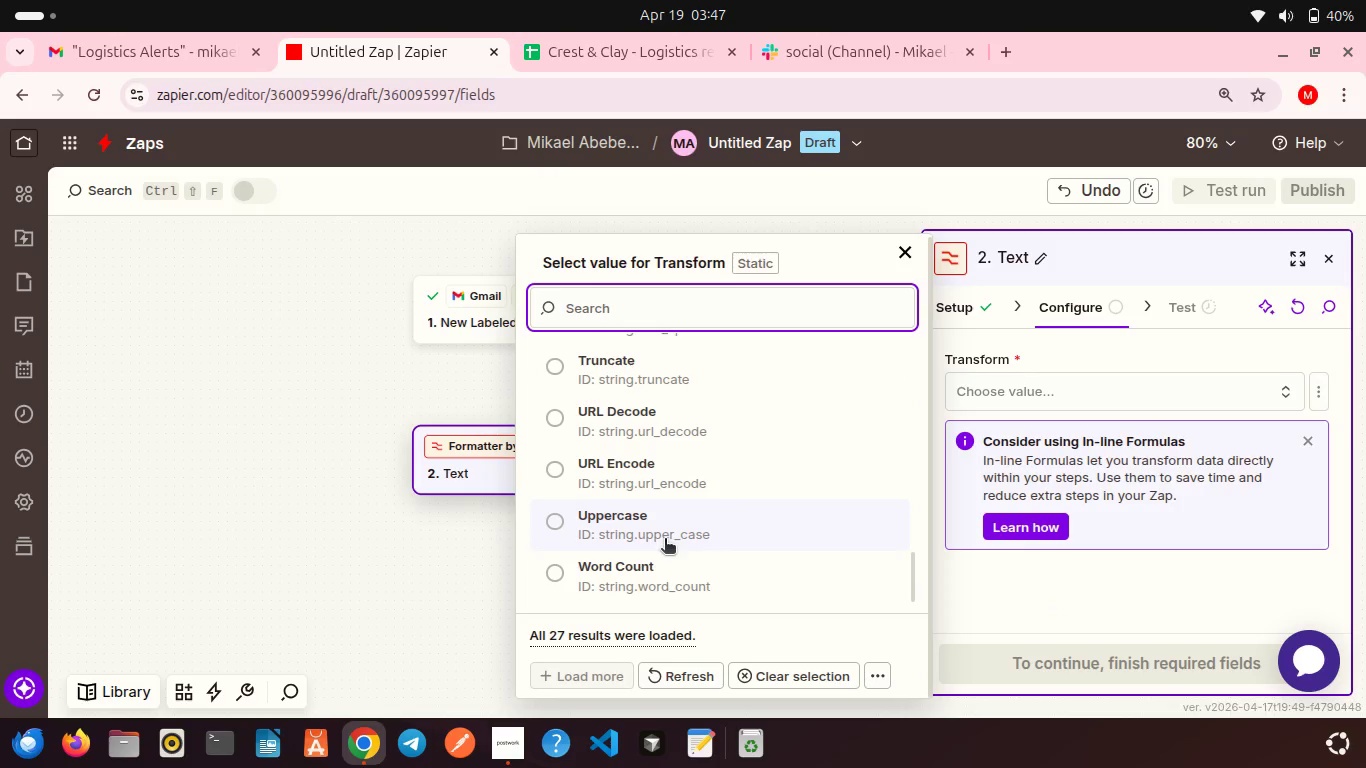 
scroll: coordinate [653, 512], scroll_direction: up, amount: 4.0
 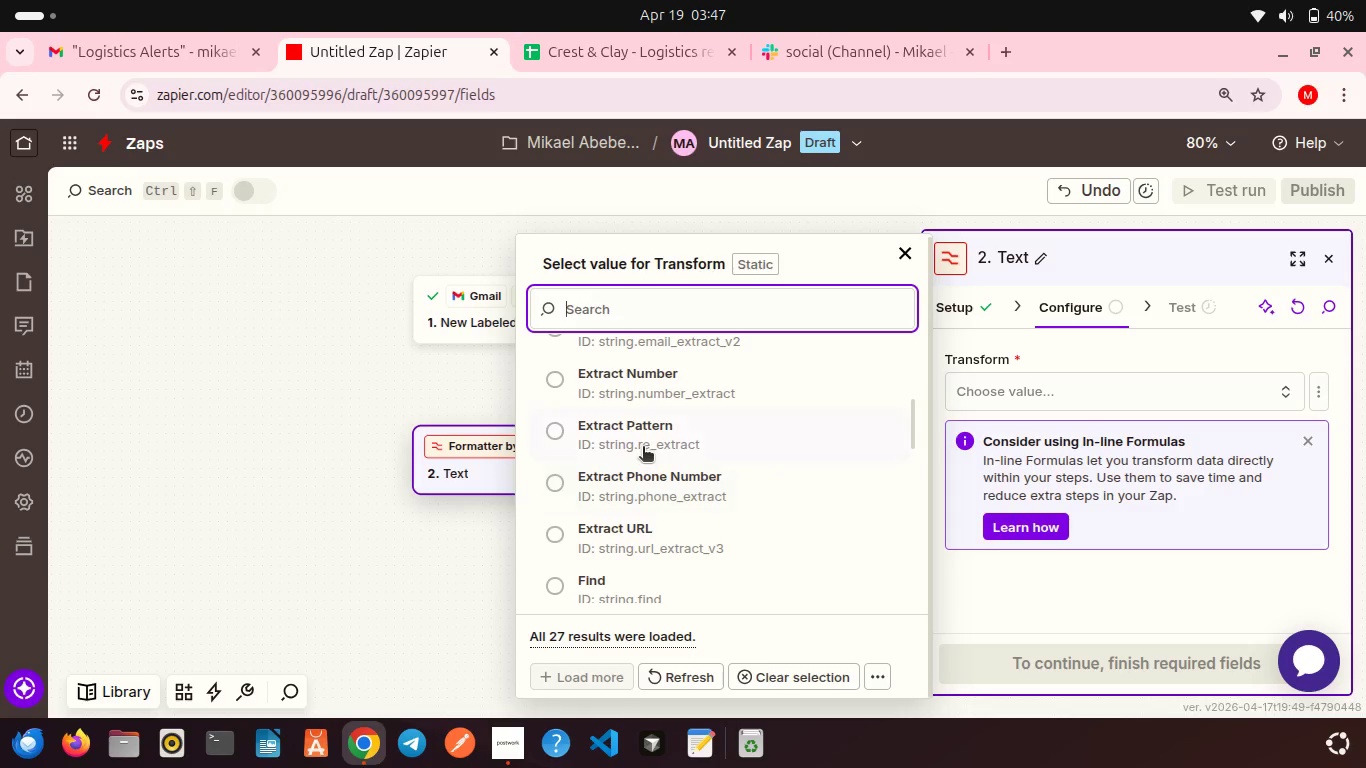 
left_click([645, 441])
 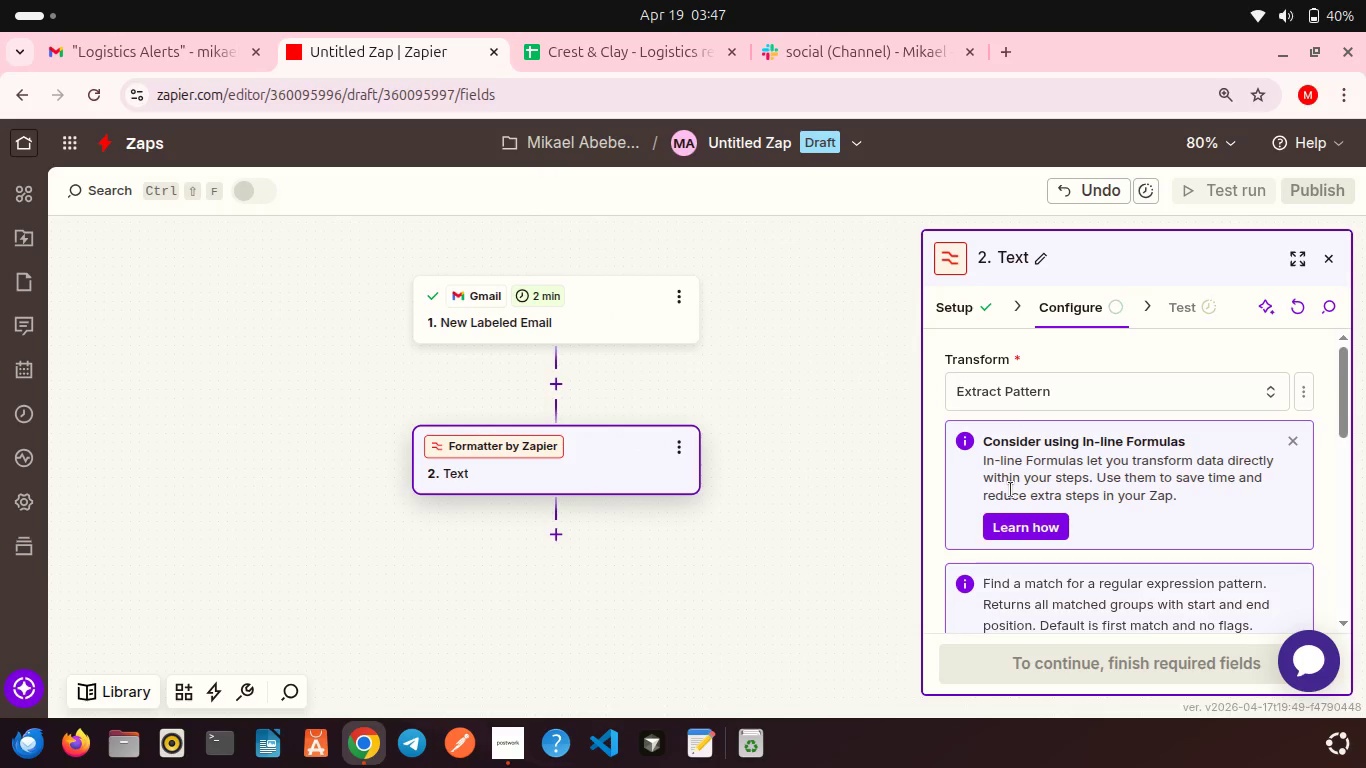 
scroll: coordinate [1011, 490], scroll_direction: down, amount: 3.0
 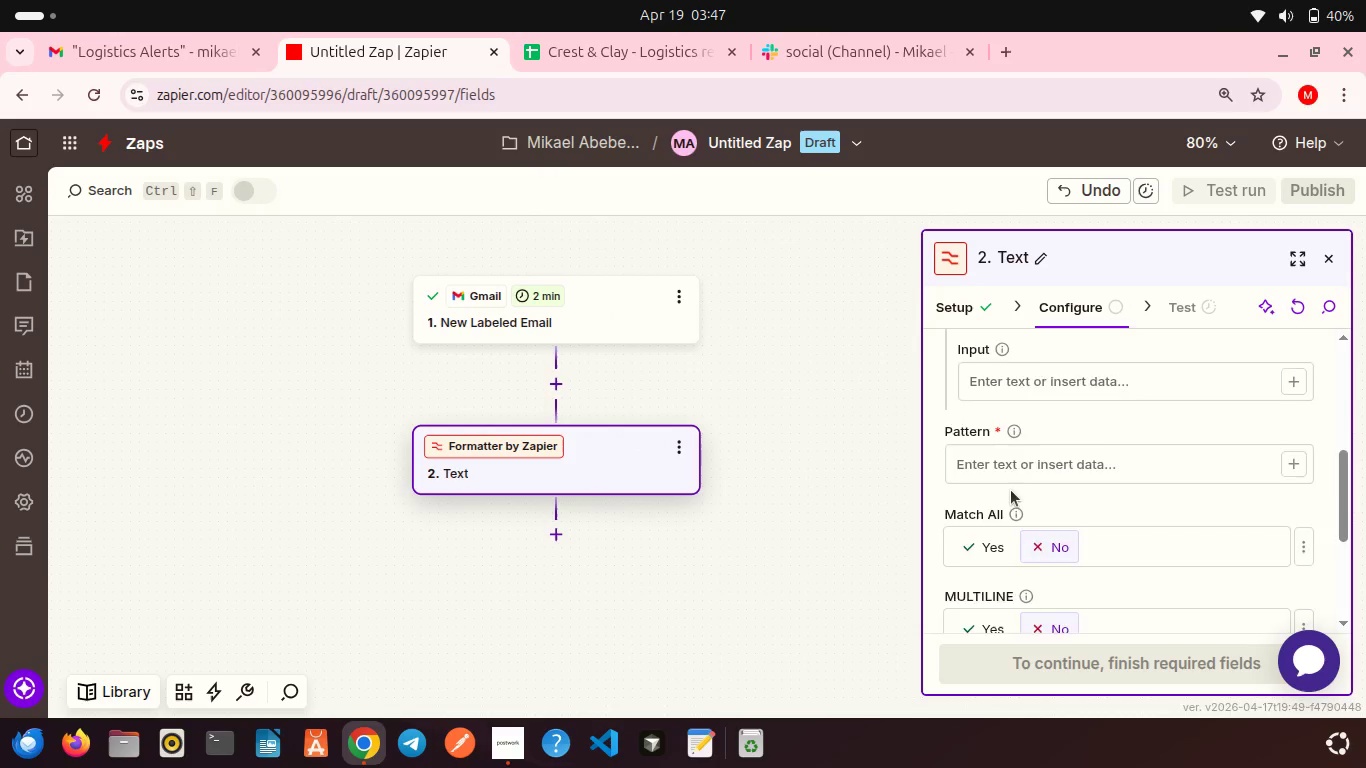 
scroll: coordinate [1011, 490], scroll_direction: up, amount: 1.0
 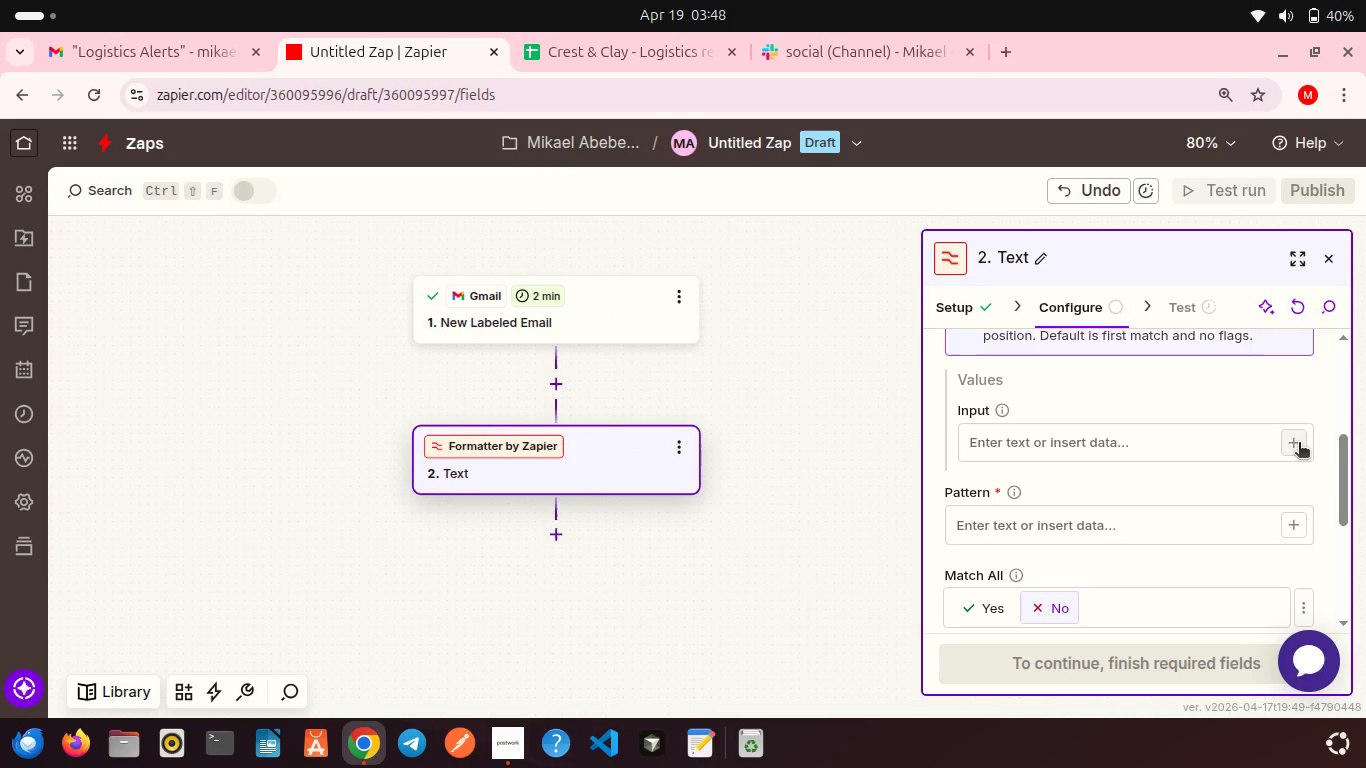 
left_click([1299, 444])
 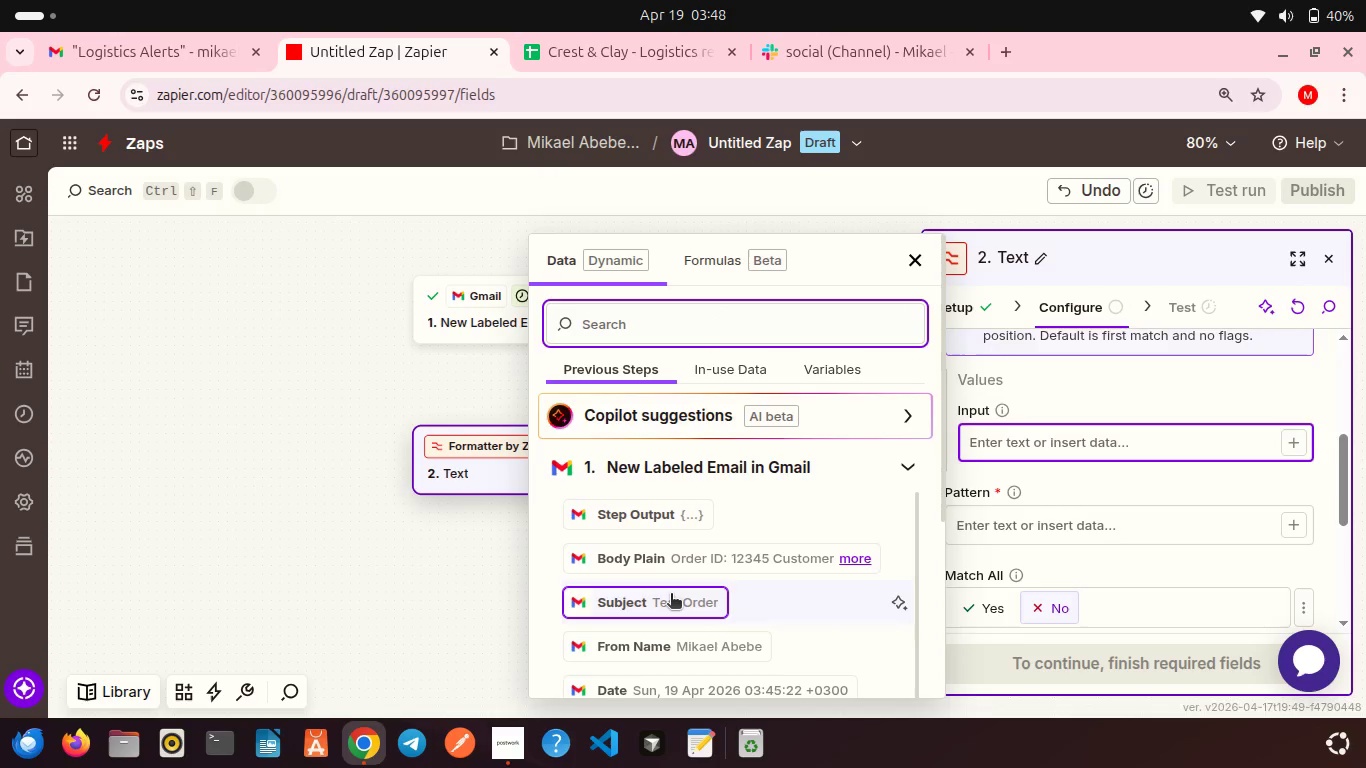 
scroll: coordinate [671, 595], scroll_direction: down, amount: 2.0
 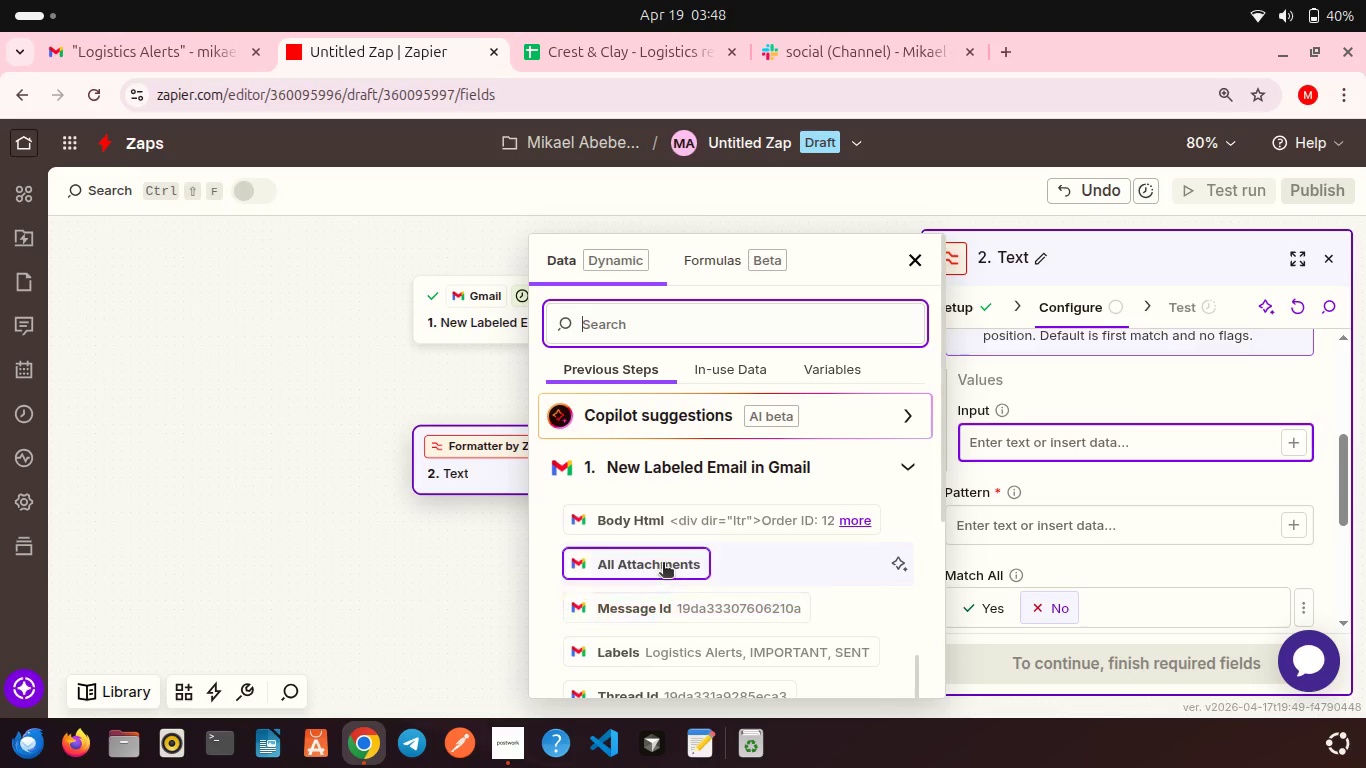 
scroll: coordinate [663, 564], scroll_direction: up, amount: 11.0
 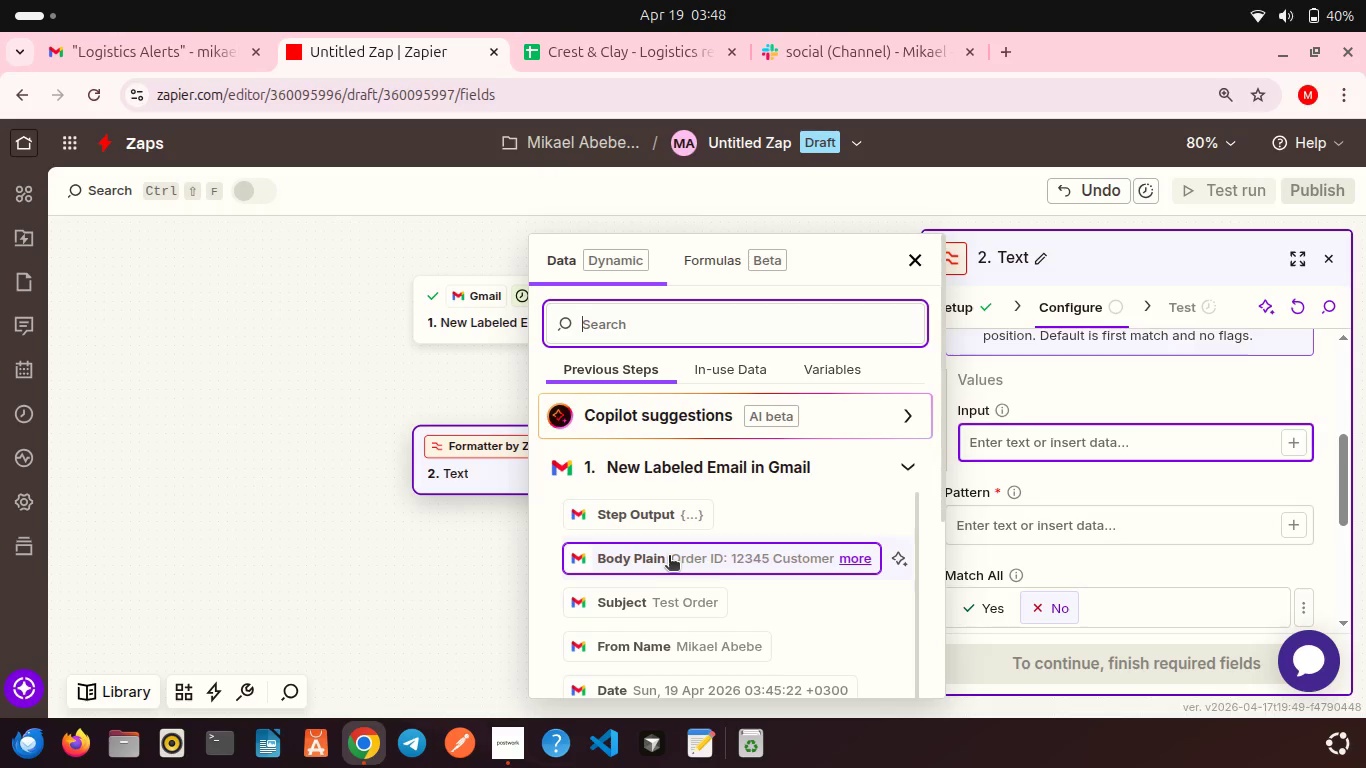 
left_click([669, 557])
 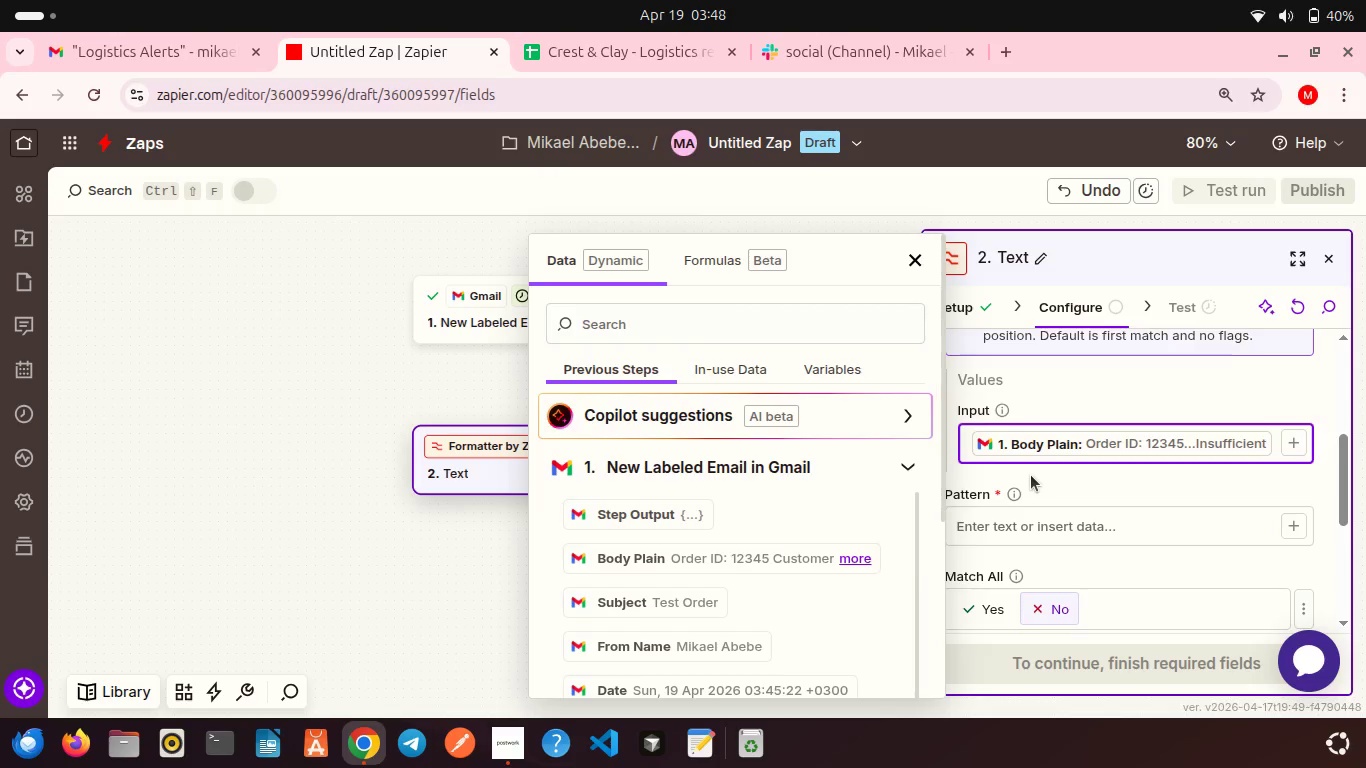 
left_click([1031, 475])
 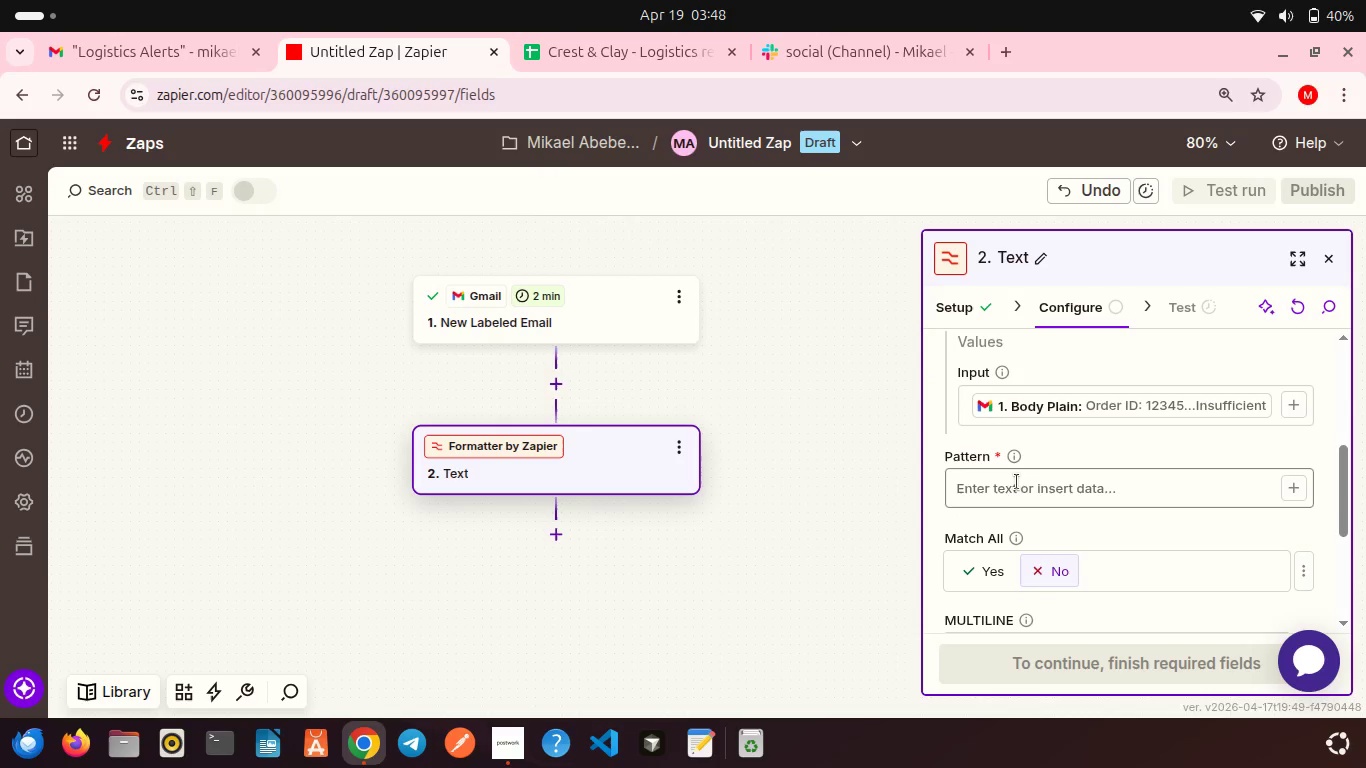 
left_click([1009, 488])
 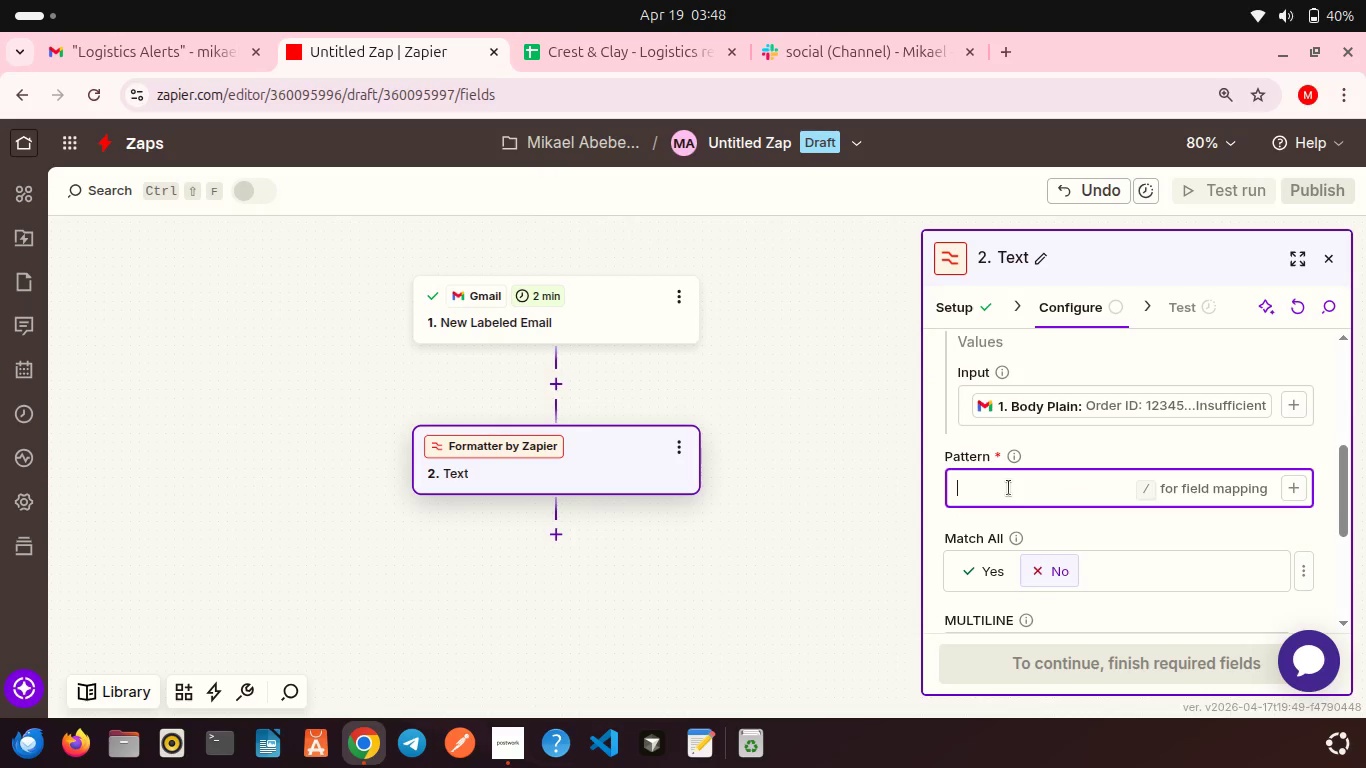 
type(Order ID:\s*(\d+))
 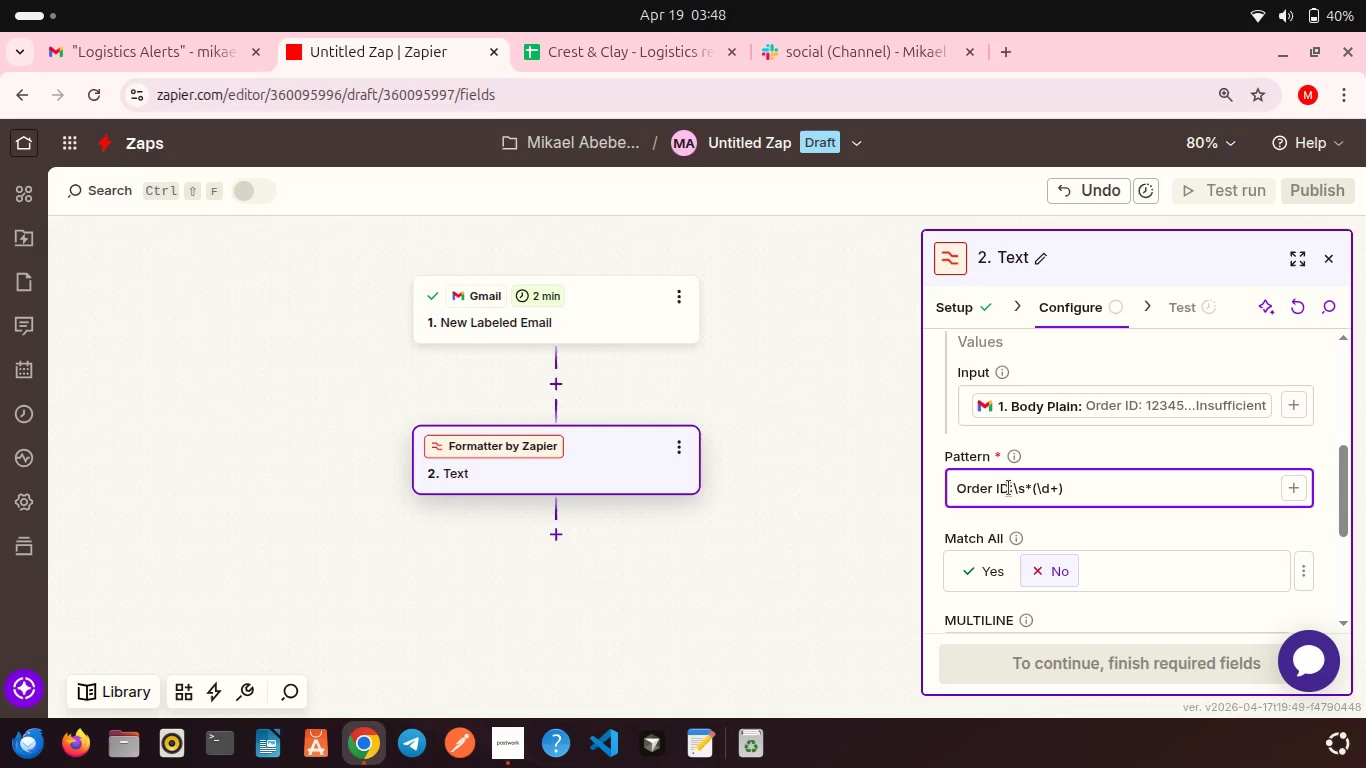 
wait(6.75)
 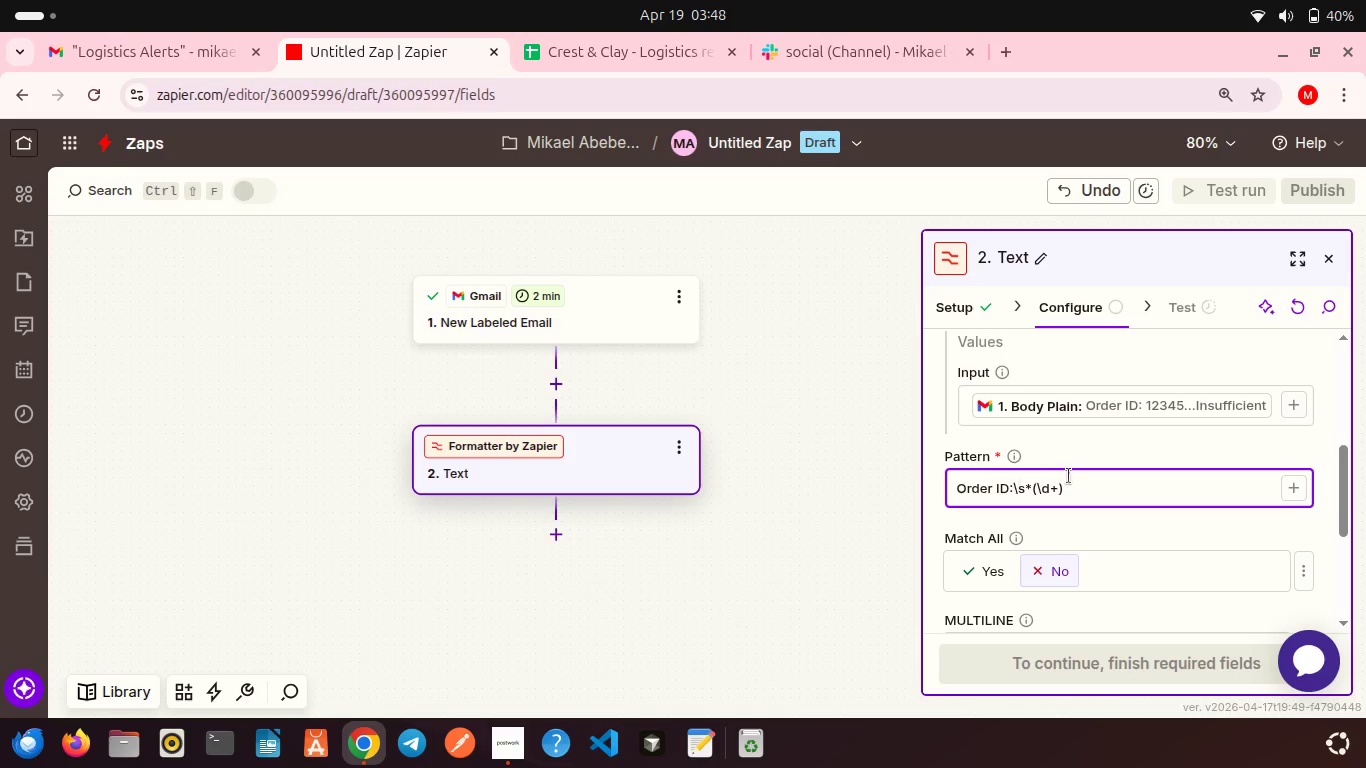 
scroll: coordinate [1165, 506], scroll_direction: down, amount: 5.0
 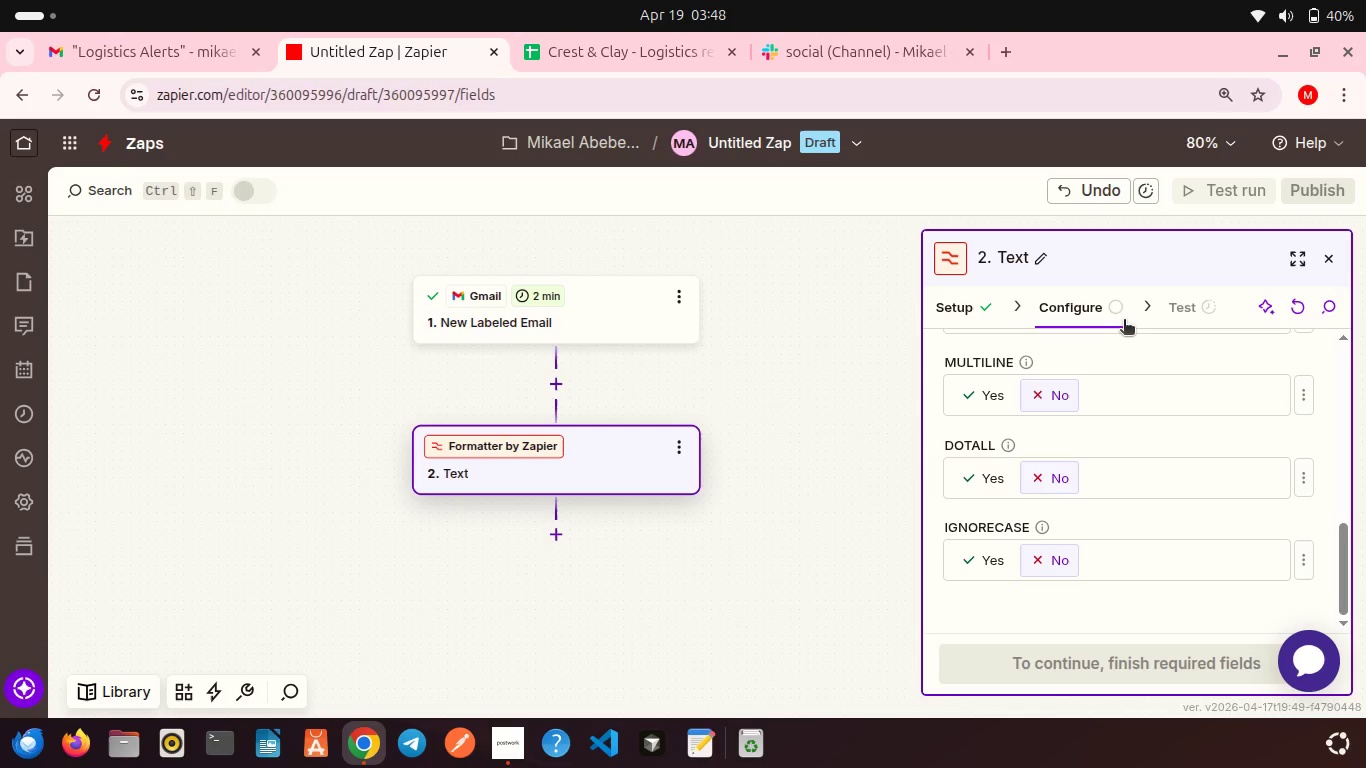 
left_click([1110, 301])
 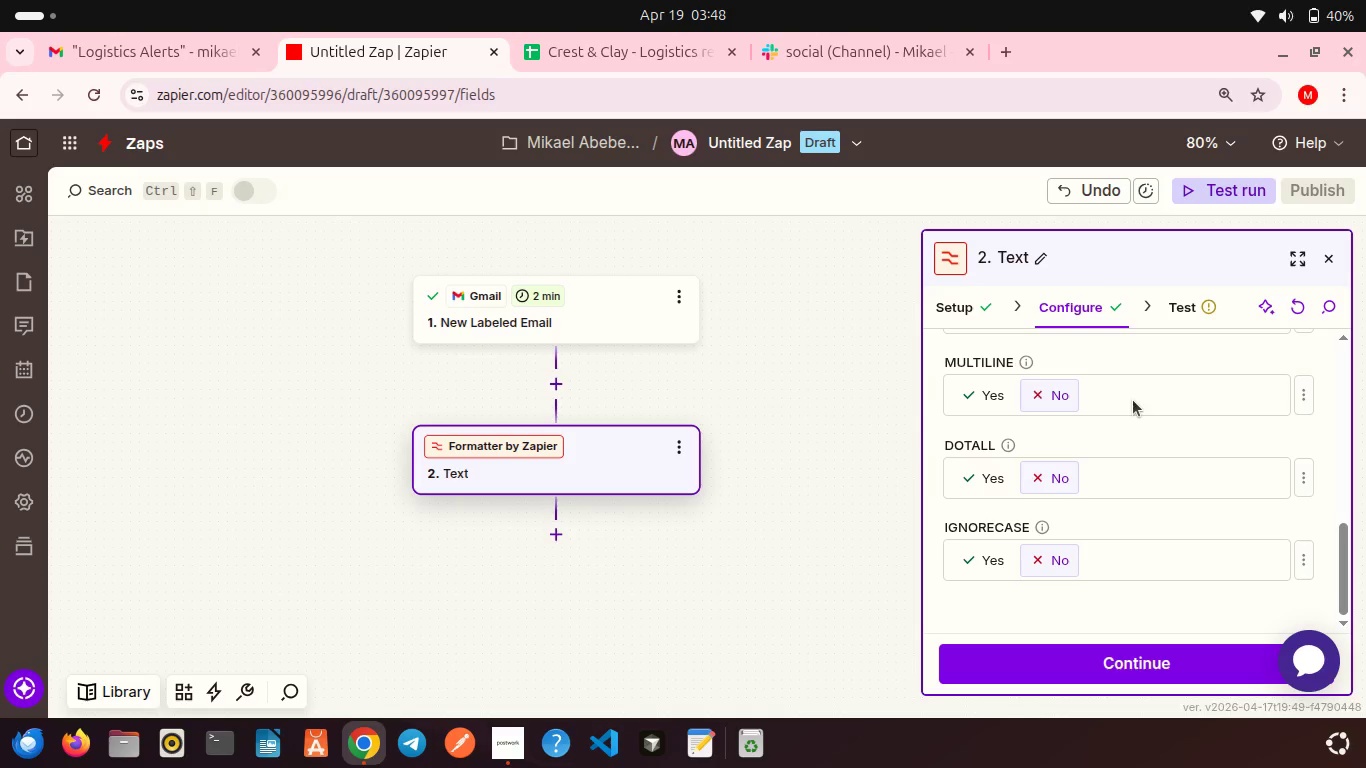 
scroll: coordinate [1133, 400], scroll_direction: down, amount: 2.0
 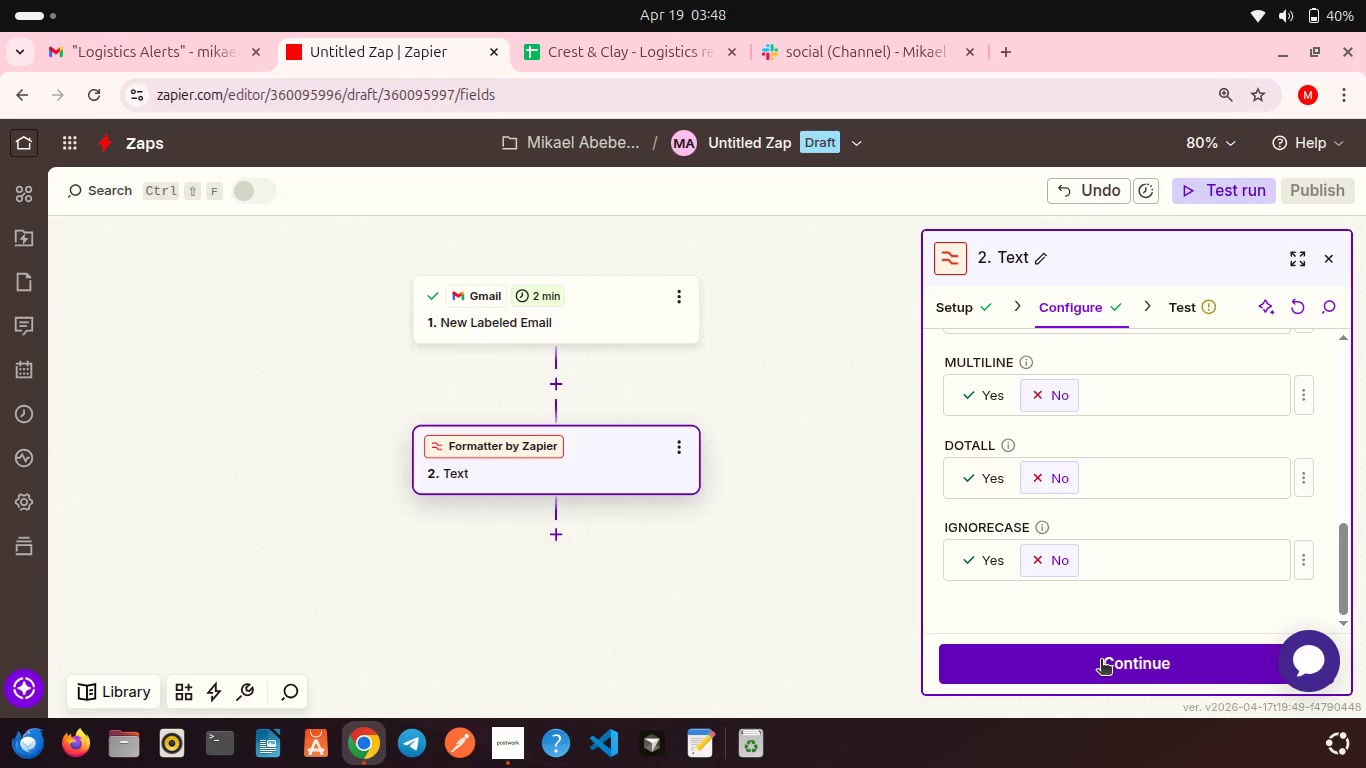 
left_click([1101, 661])
 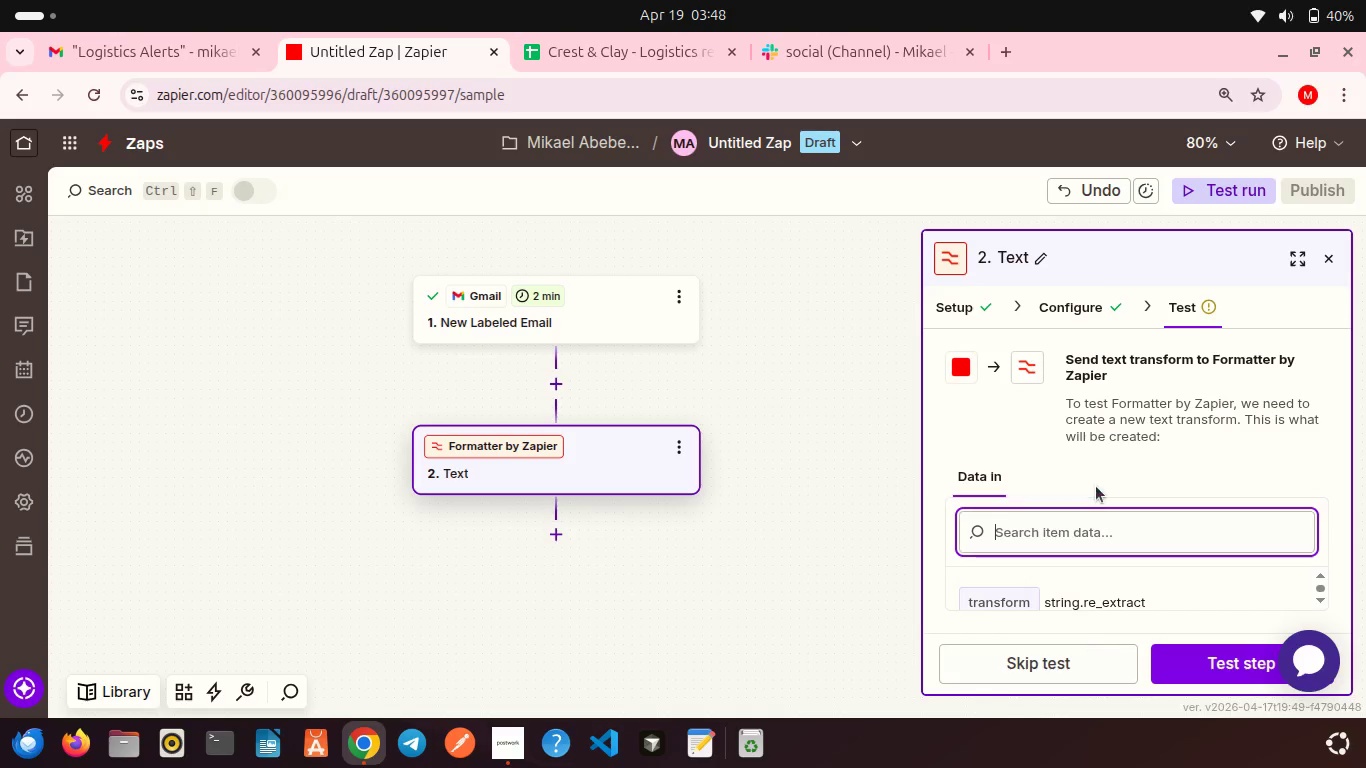 
scroll: coordinate [1096, 486], scroll_direction: down, amount: 5.0
 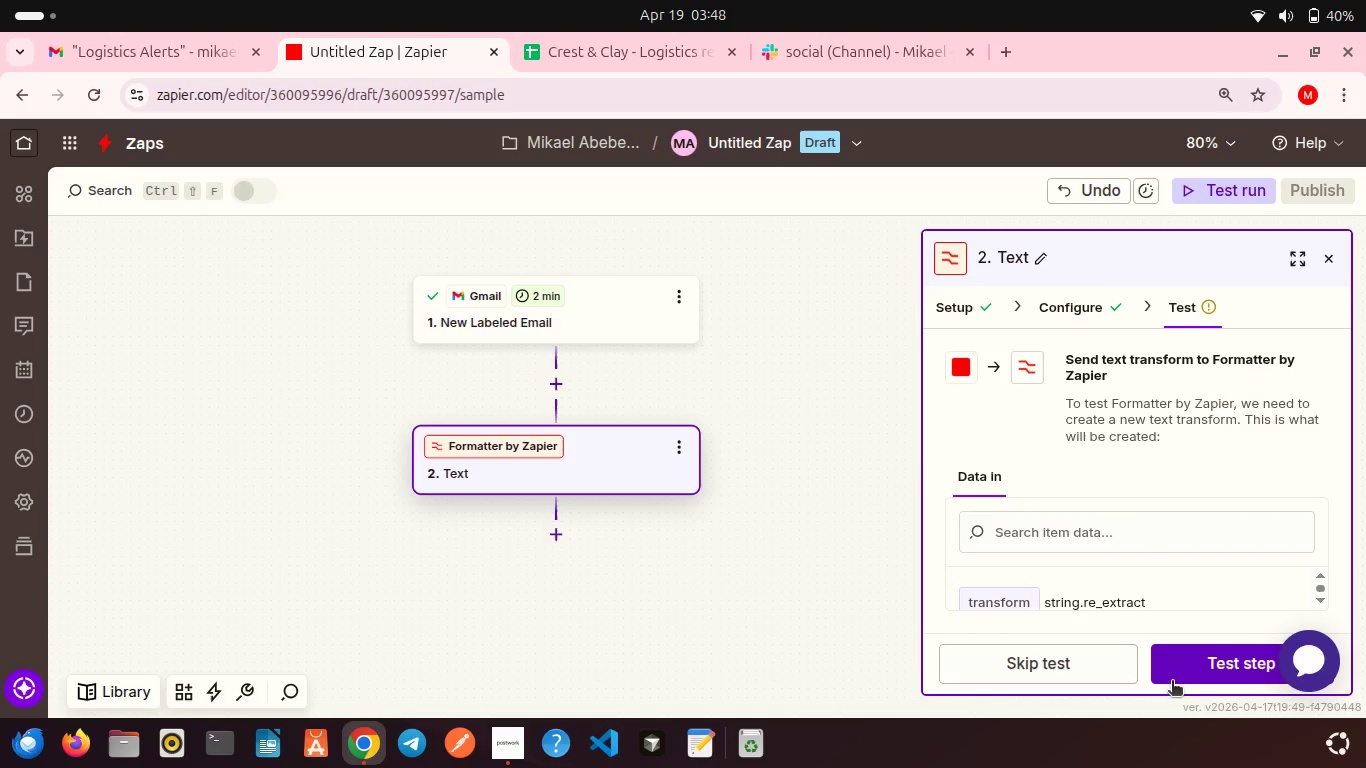 
left_click([1193, 667])
 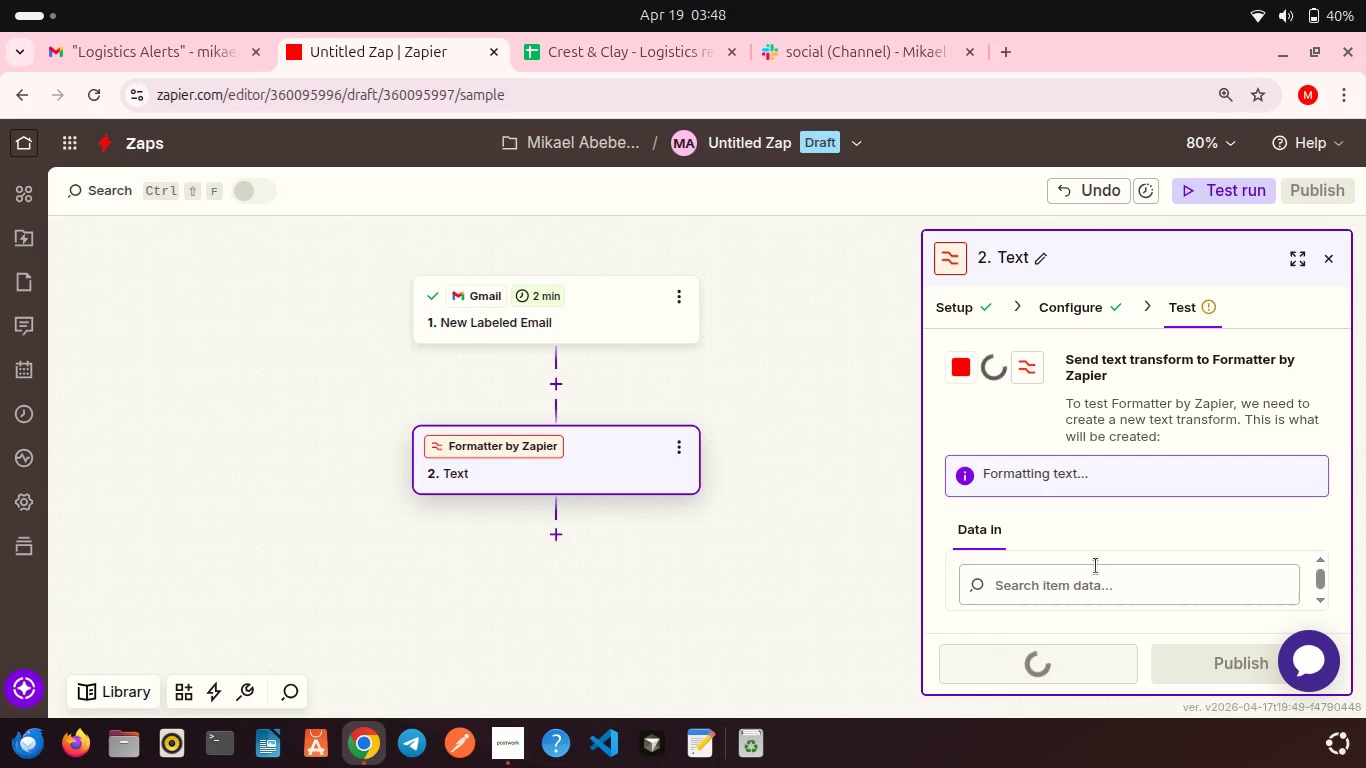 
scroll: coordinate [1096, 566], scroll_direction: down, amount: 5.0
 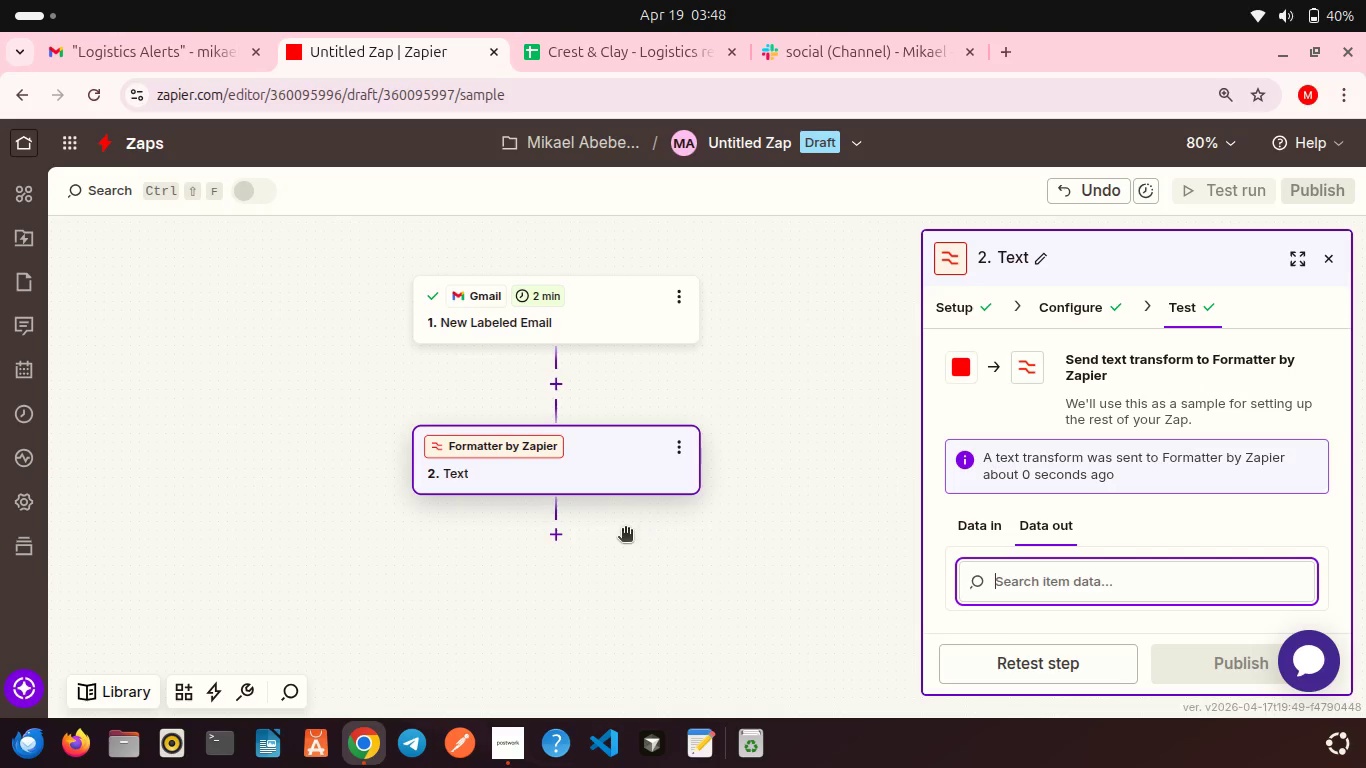 
wait(5.88)
 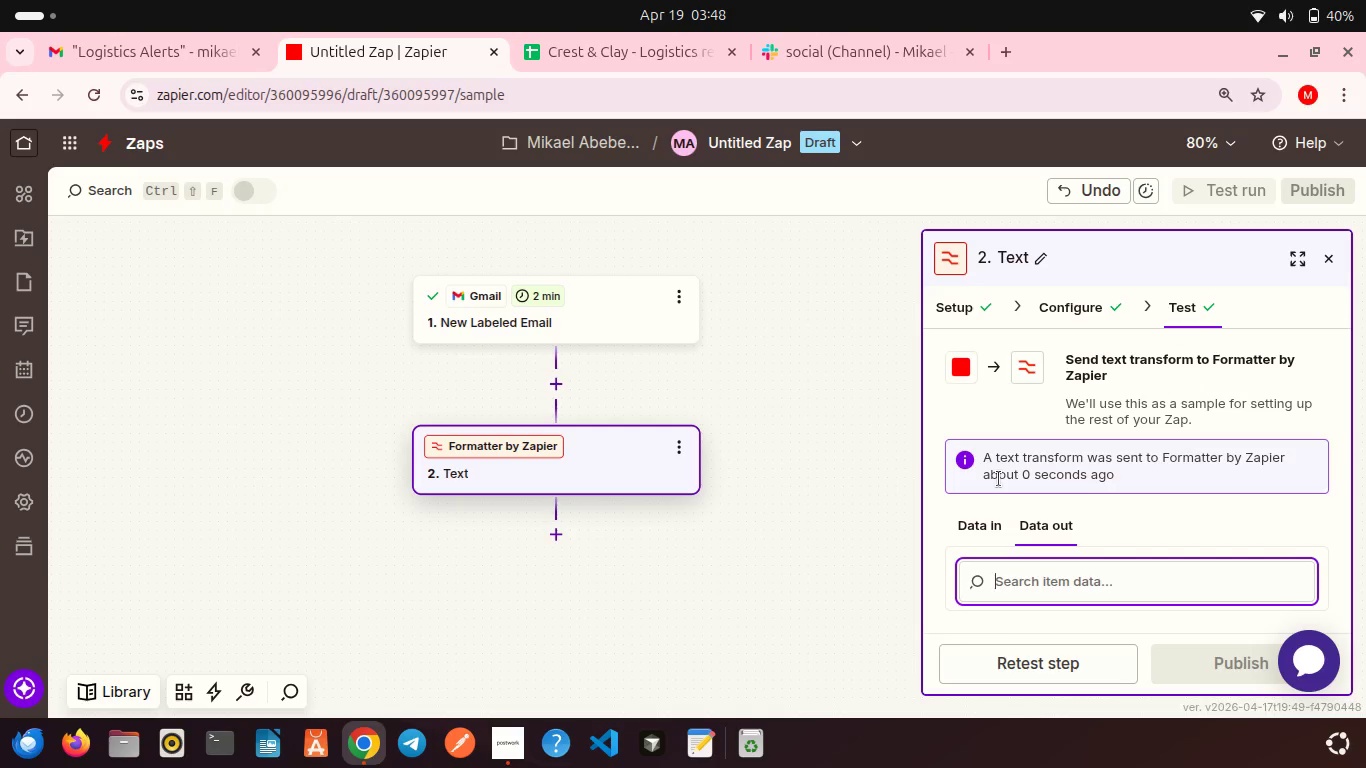 
left_click([808, 44])
 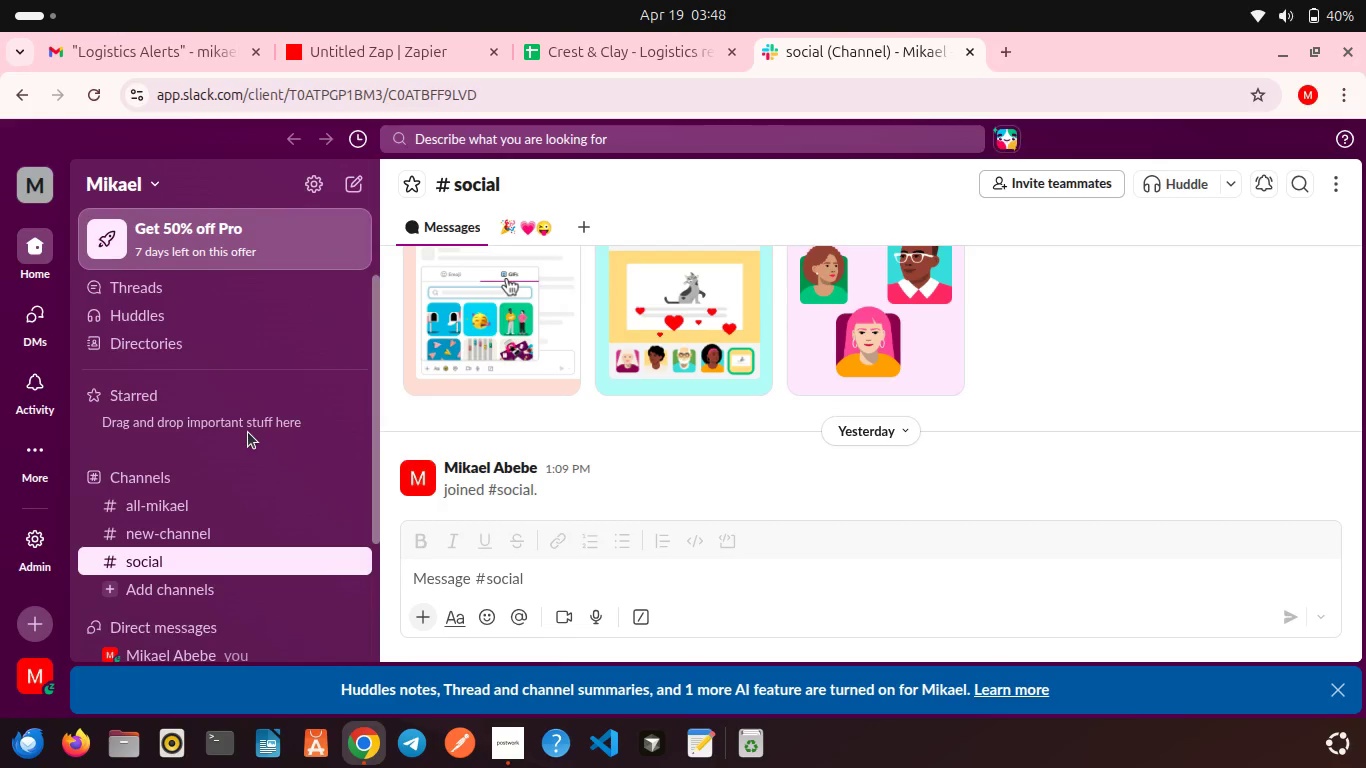 
wait(6.62)
 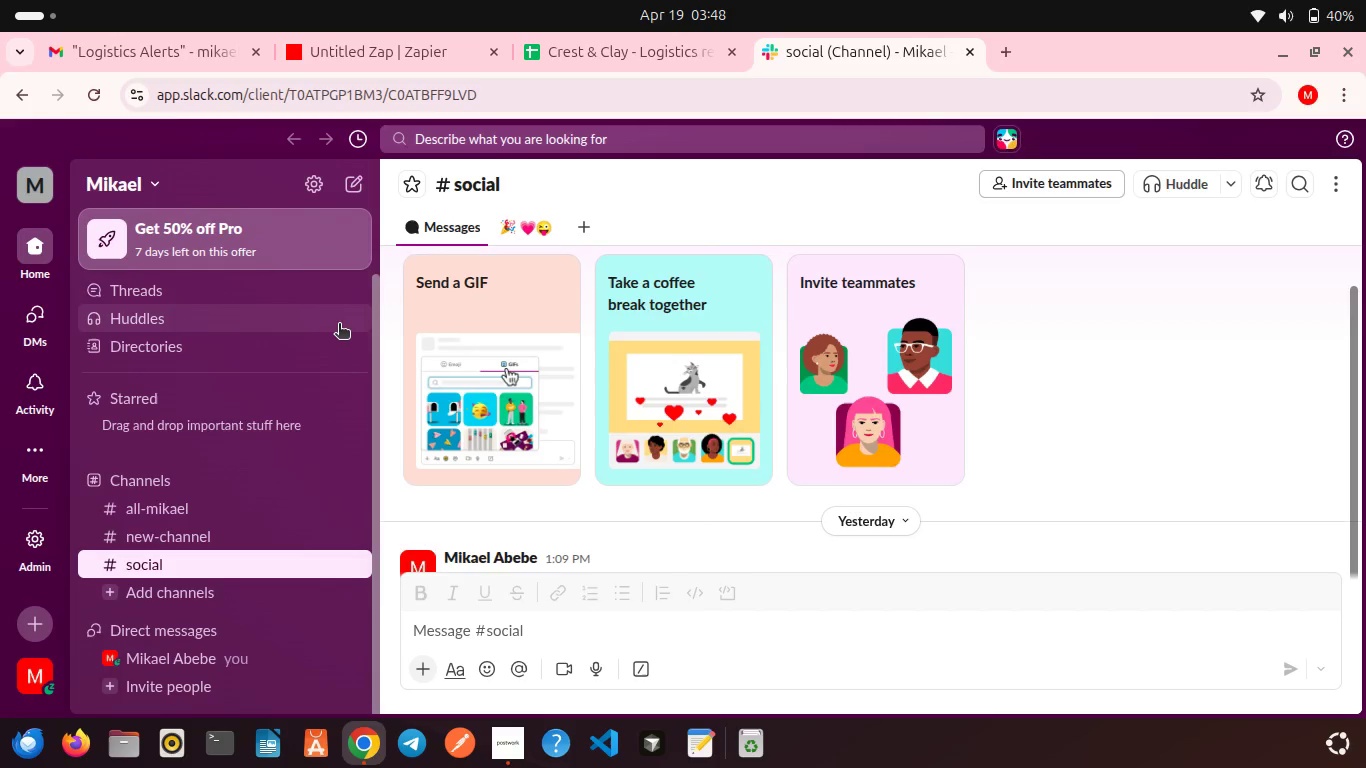 
left_click([647, 70])
 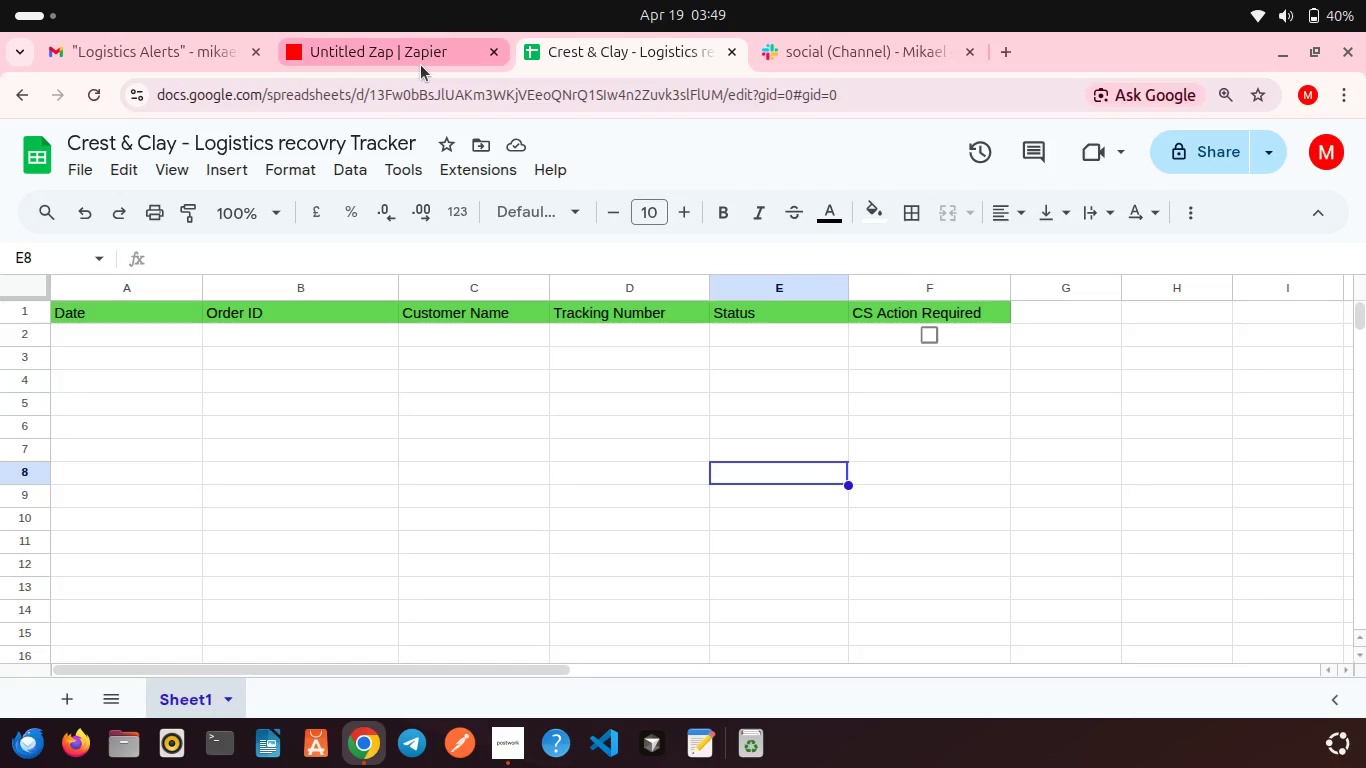 
left_click([421, 65])
 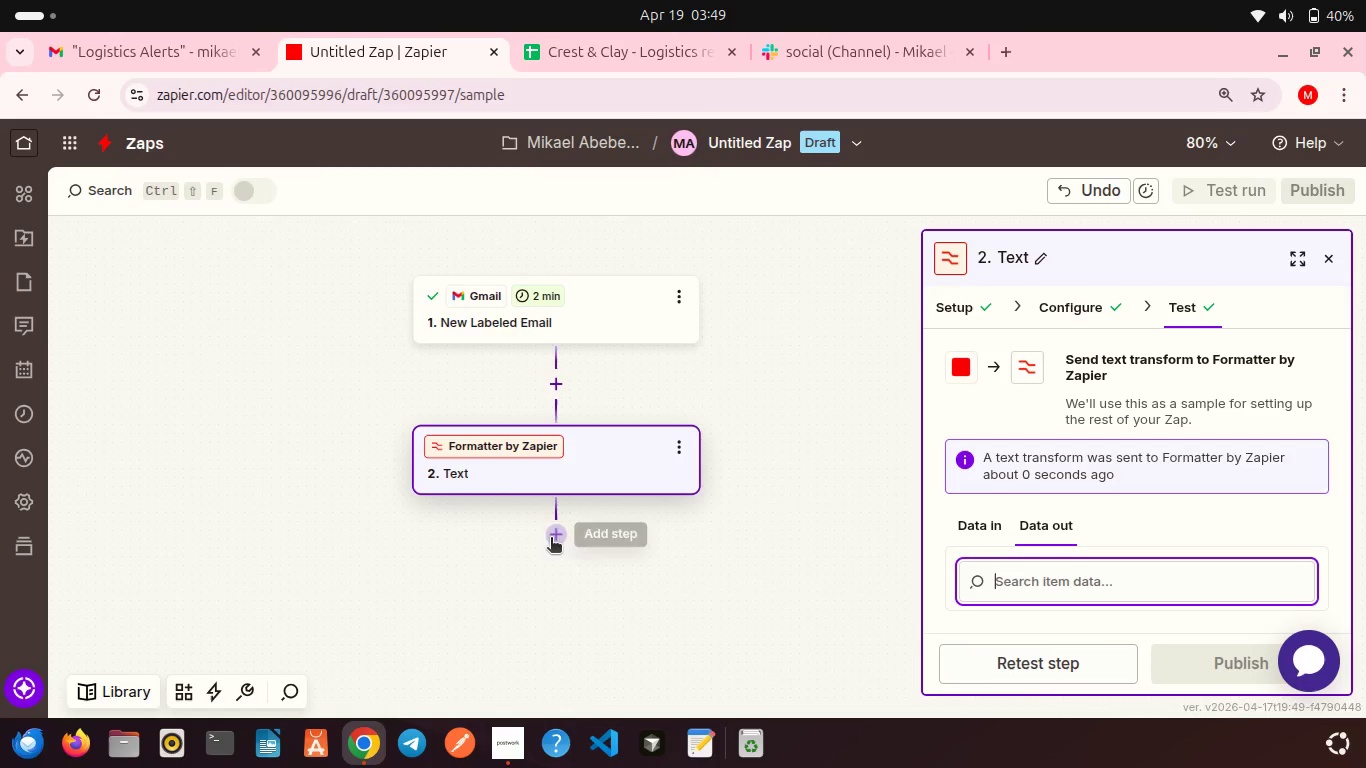 
left_click([551, 539])
 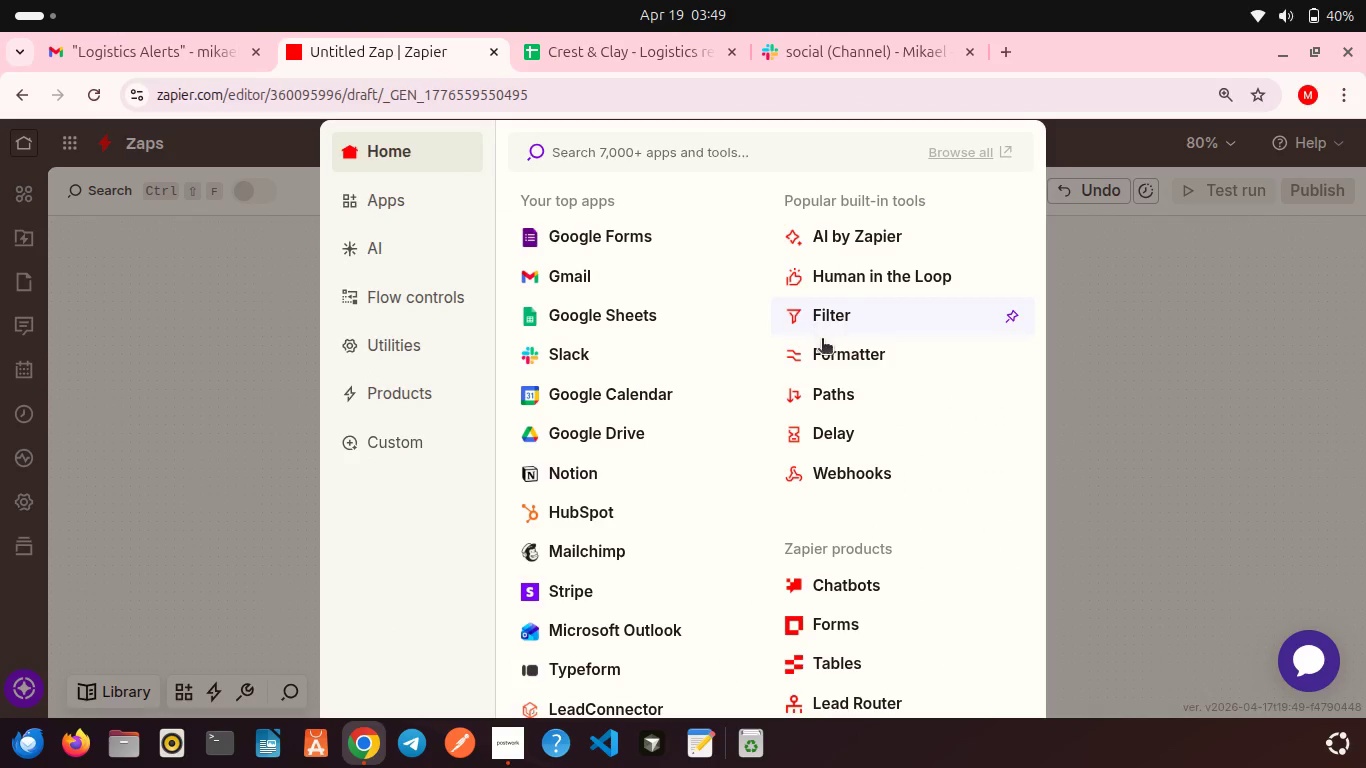 
left_click([826, 347])
 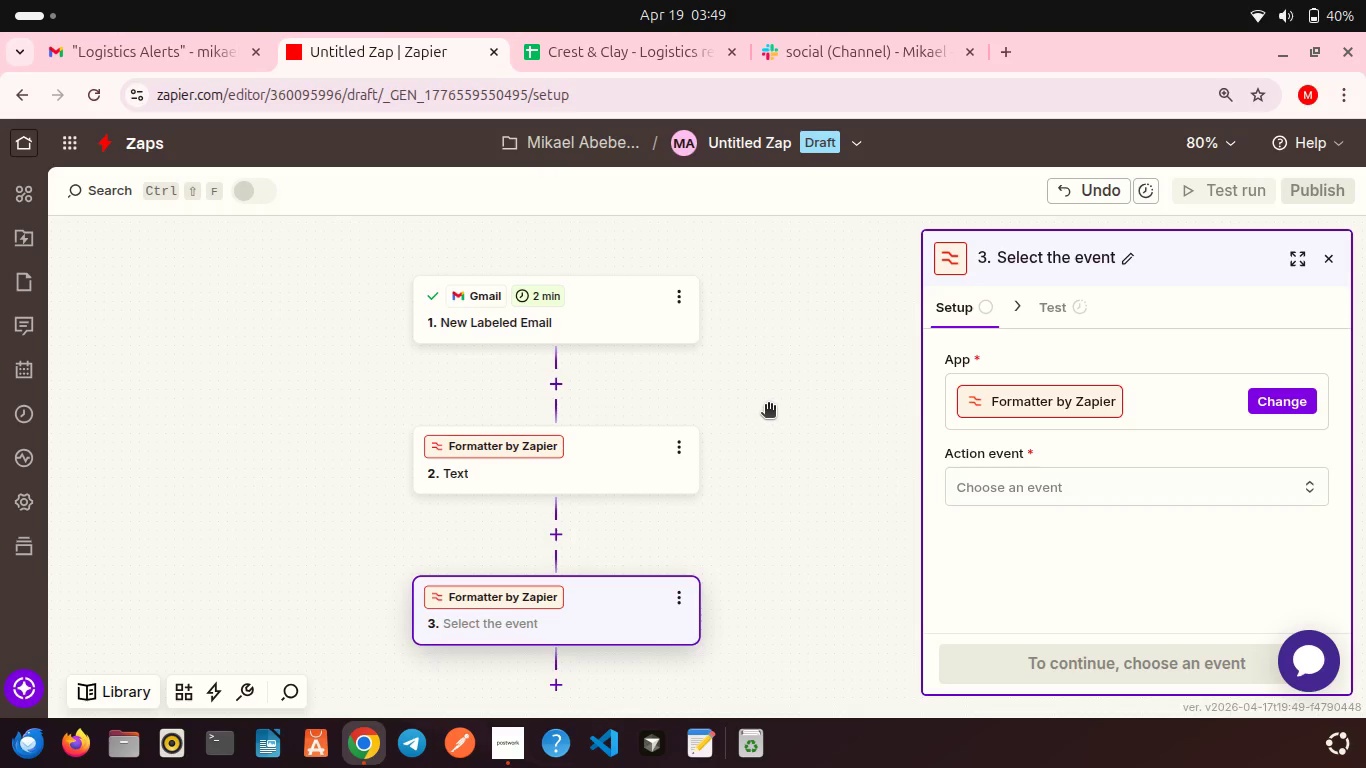 
wait(5.09)
 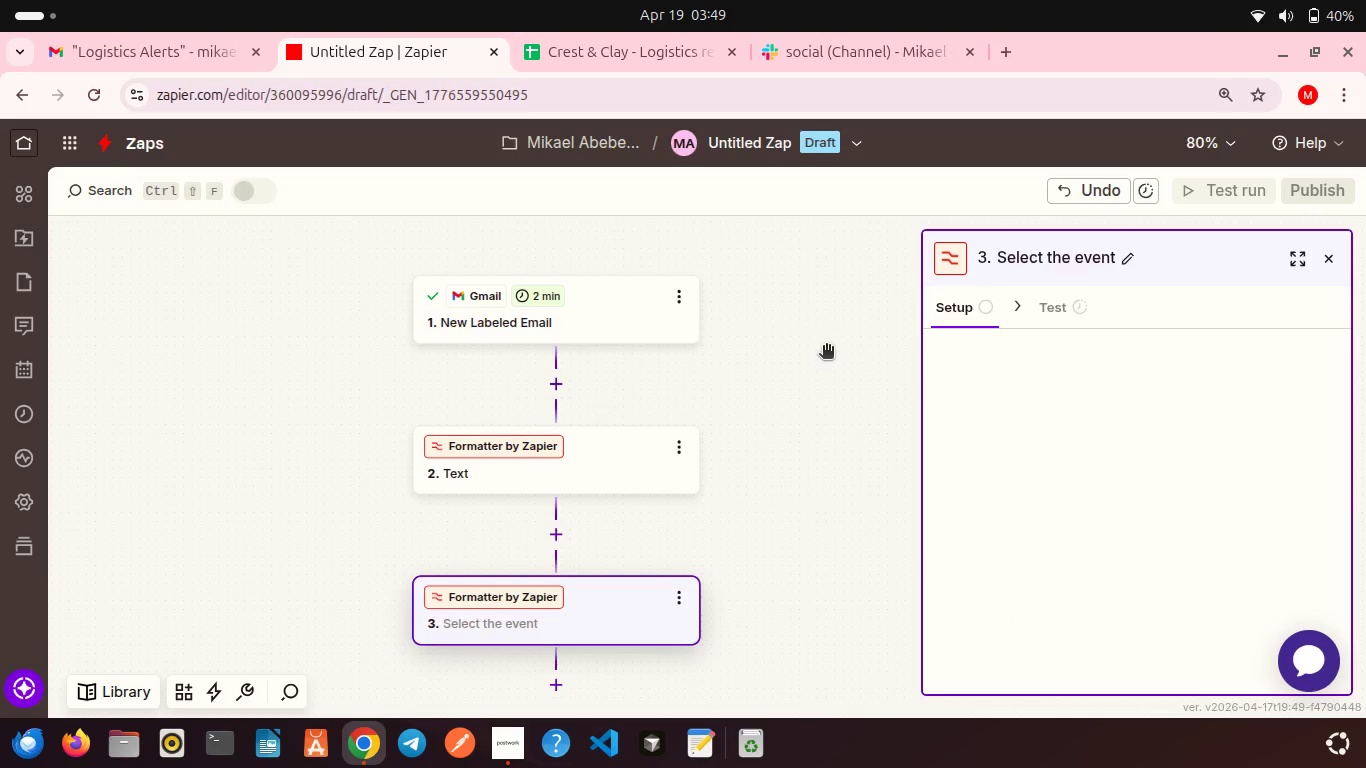 
left_click([1017, 497])
 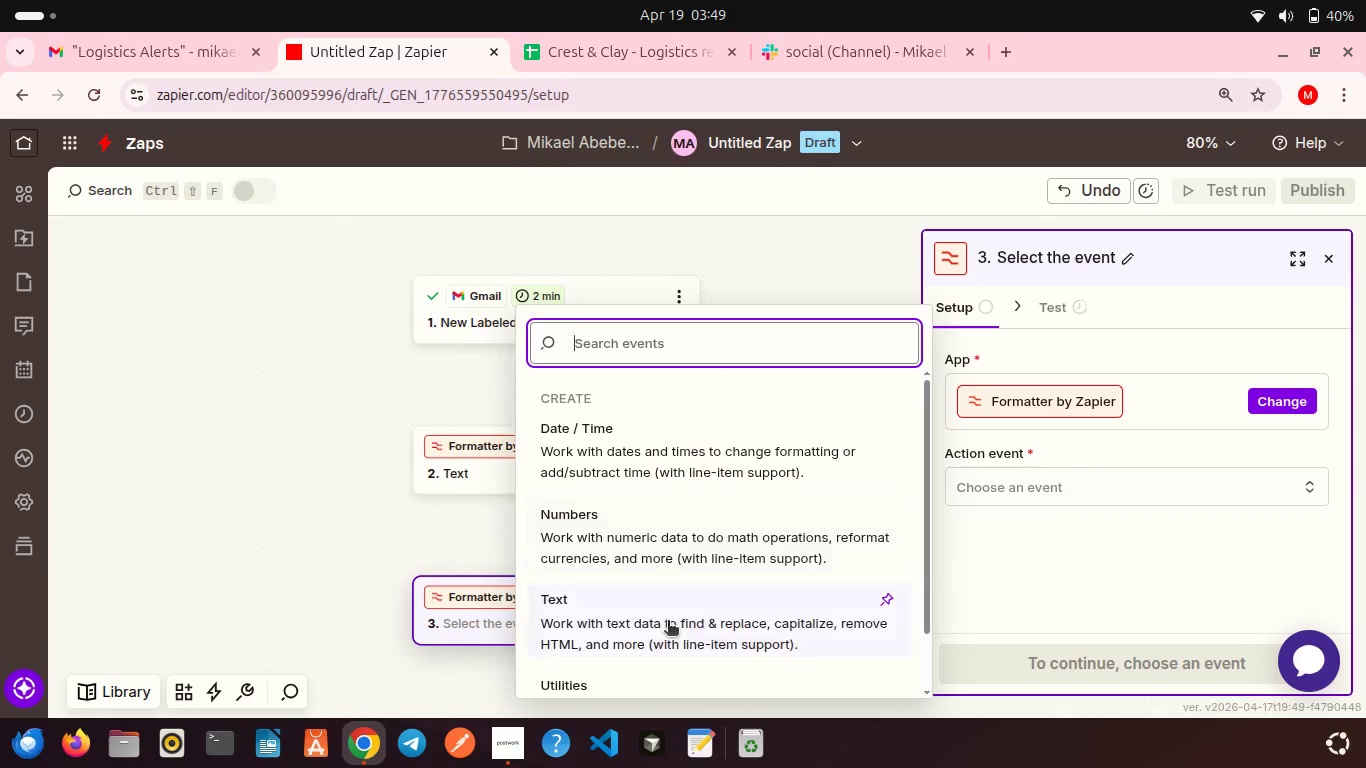 
left_click([633, 618])
 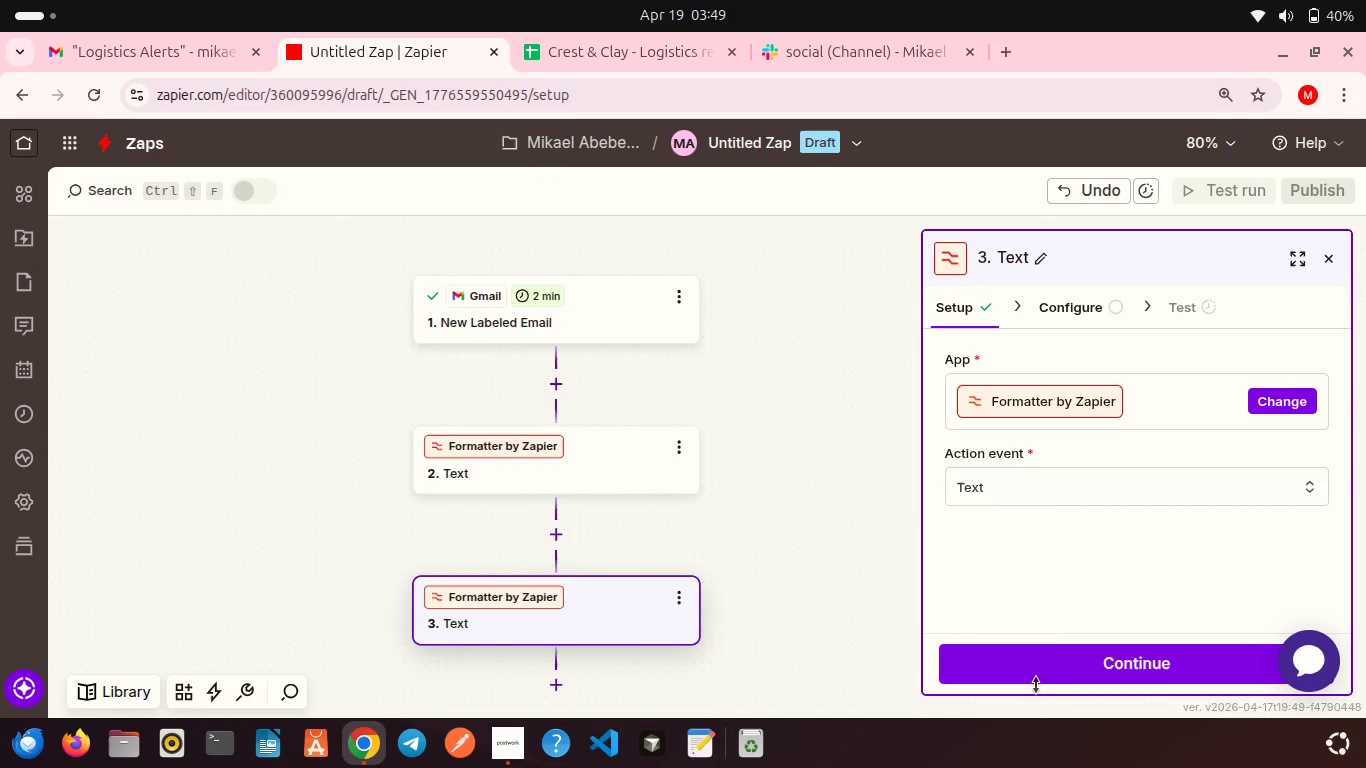 
left_click([1020, 669])
 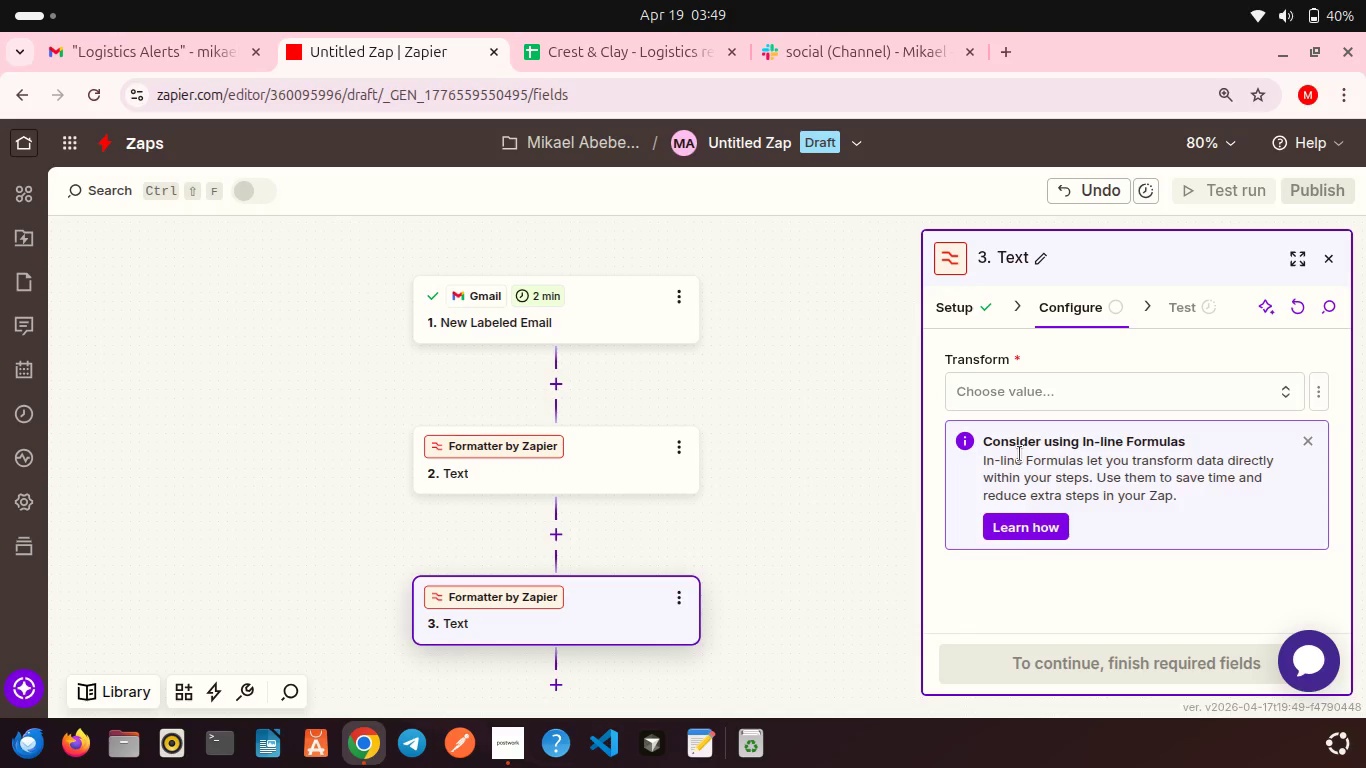 
left_click([1001, 401])
 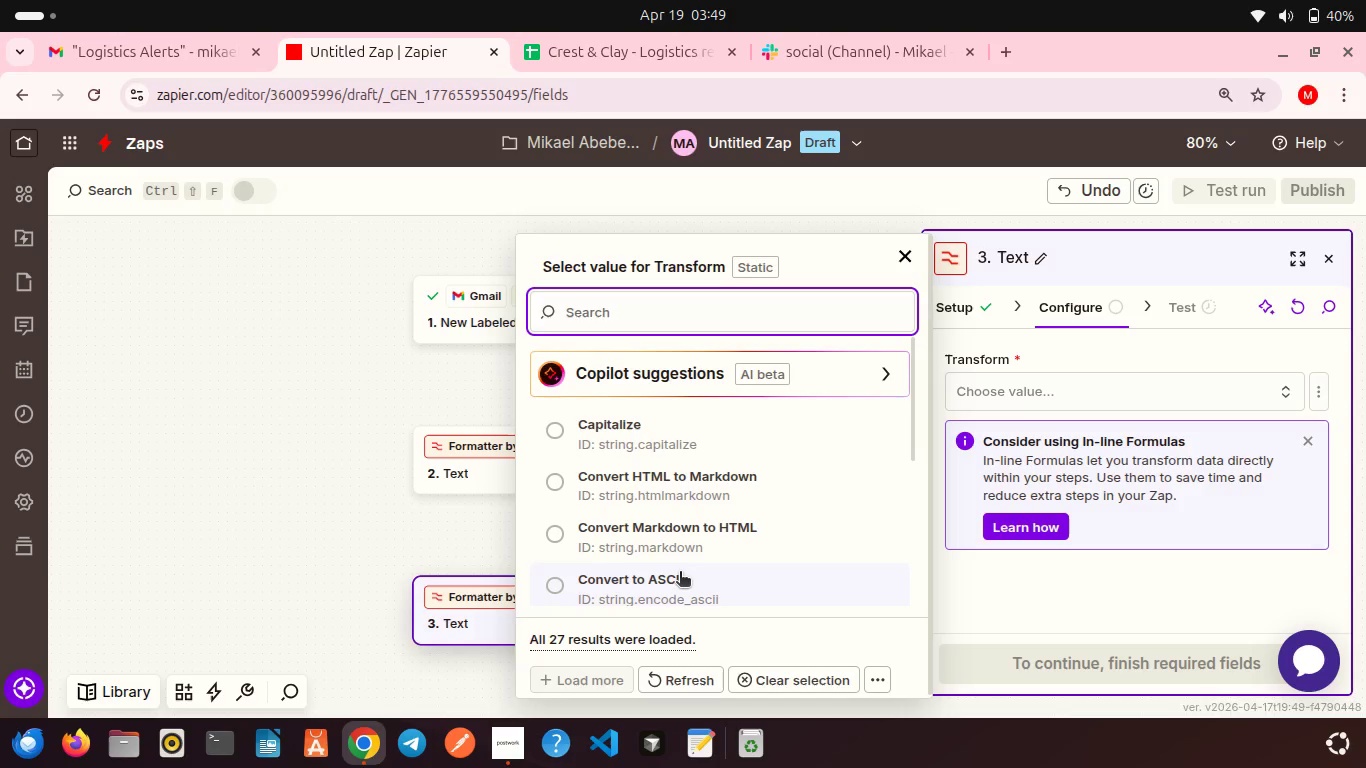 
scroll: coordinate [680, 573], scroll_direction: down, amount: 10.0
 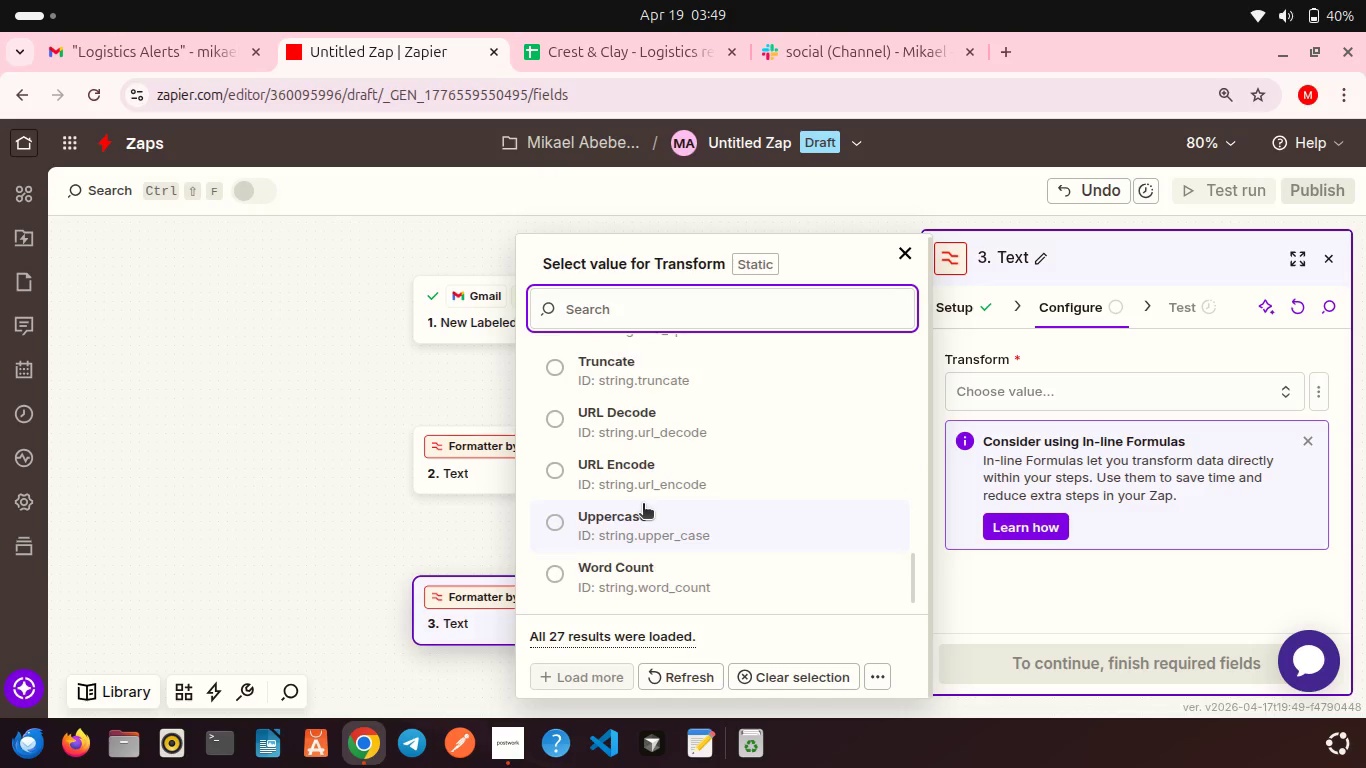 
scroll: coordinate [640, 426], scroll_direction: up, amount: 2.0
 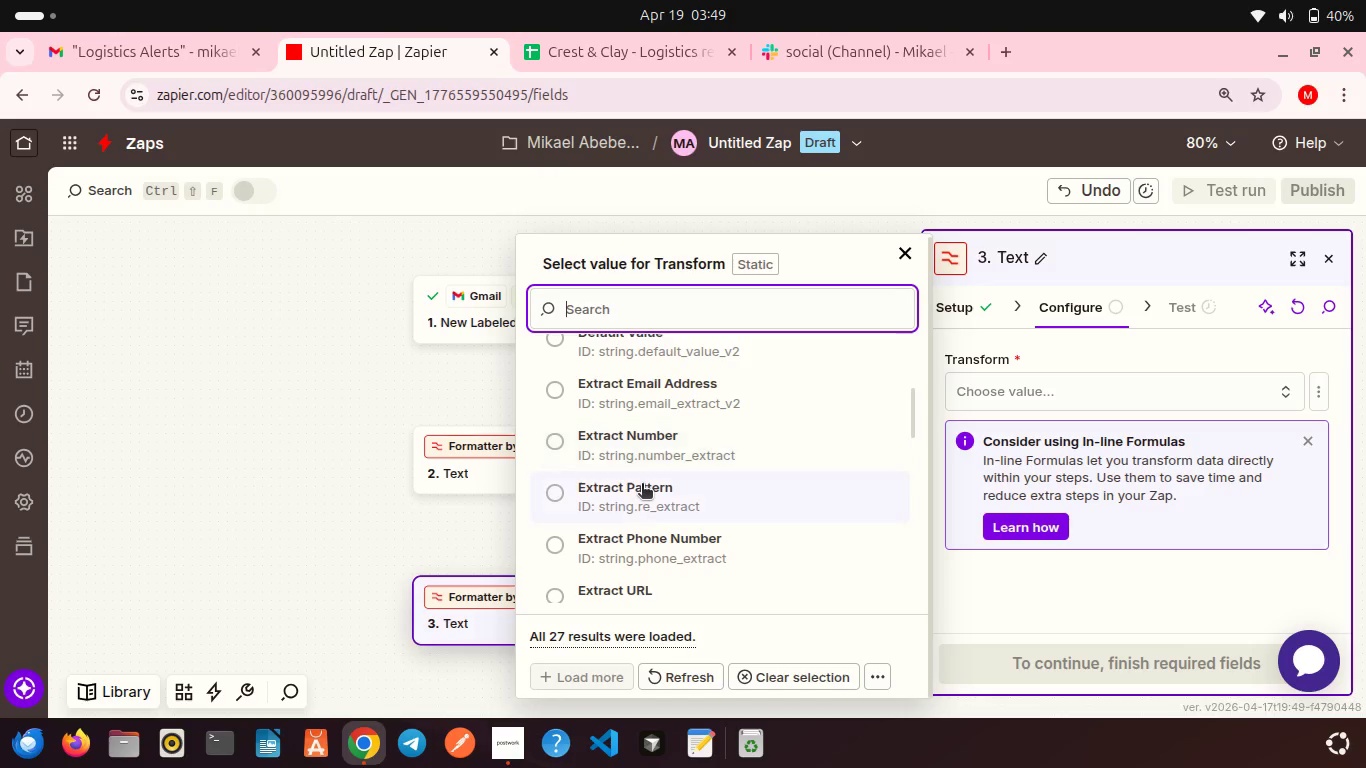 
left_click([642, 485])
 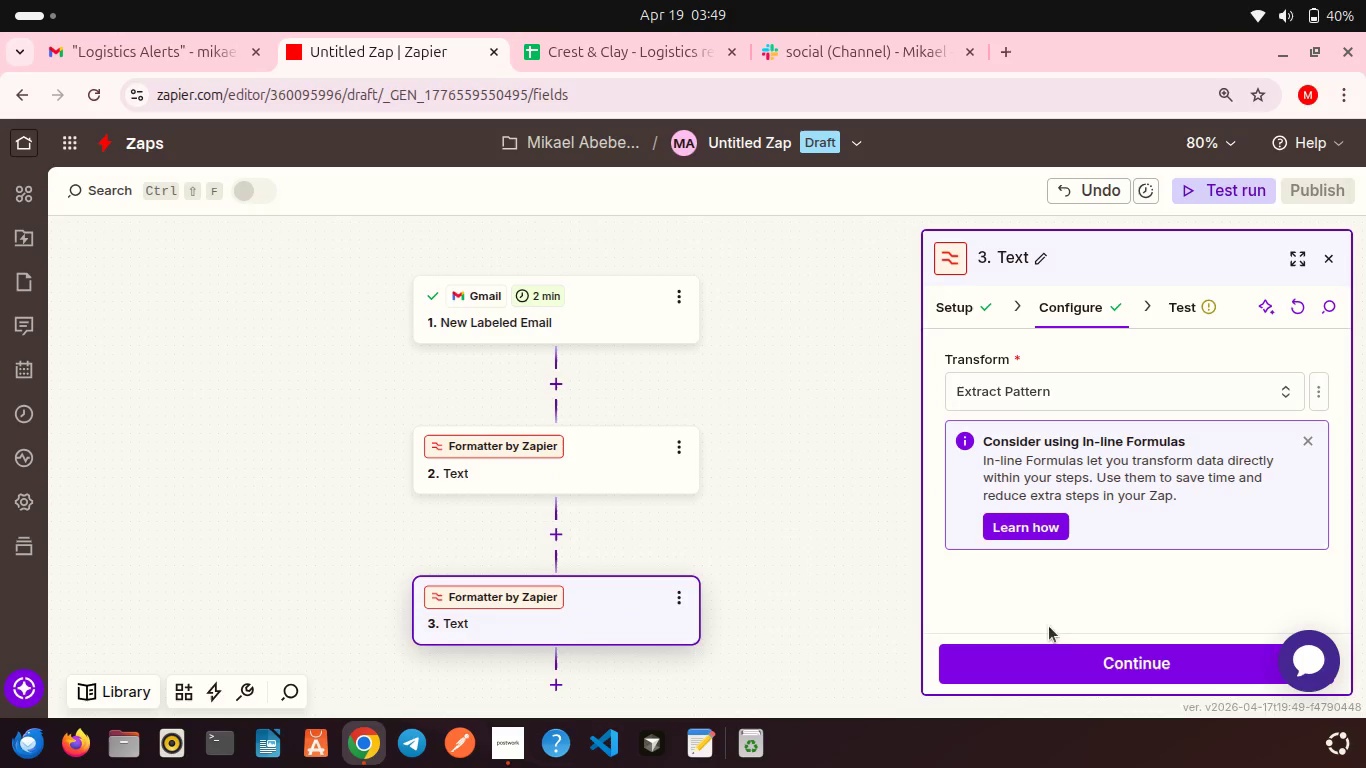 
left_click([1063, 641])
 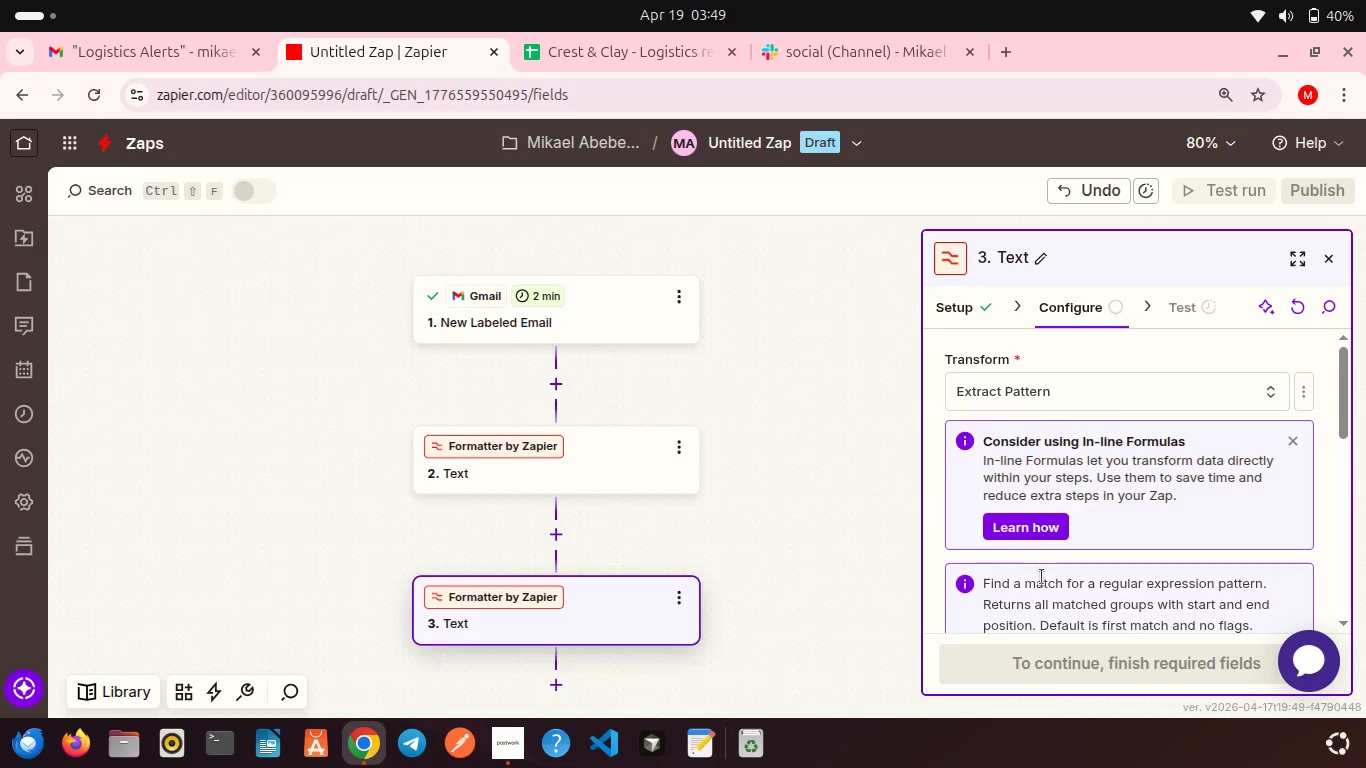 
scroll: coordinate [1042, 577], scroll_direction: down, amount: 6.0
 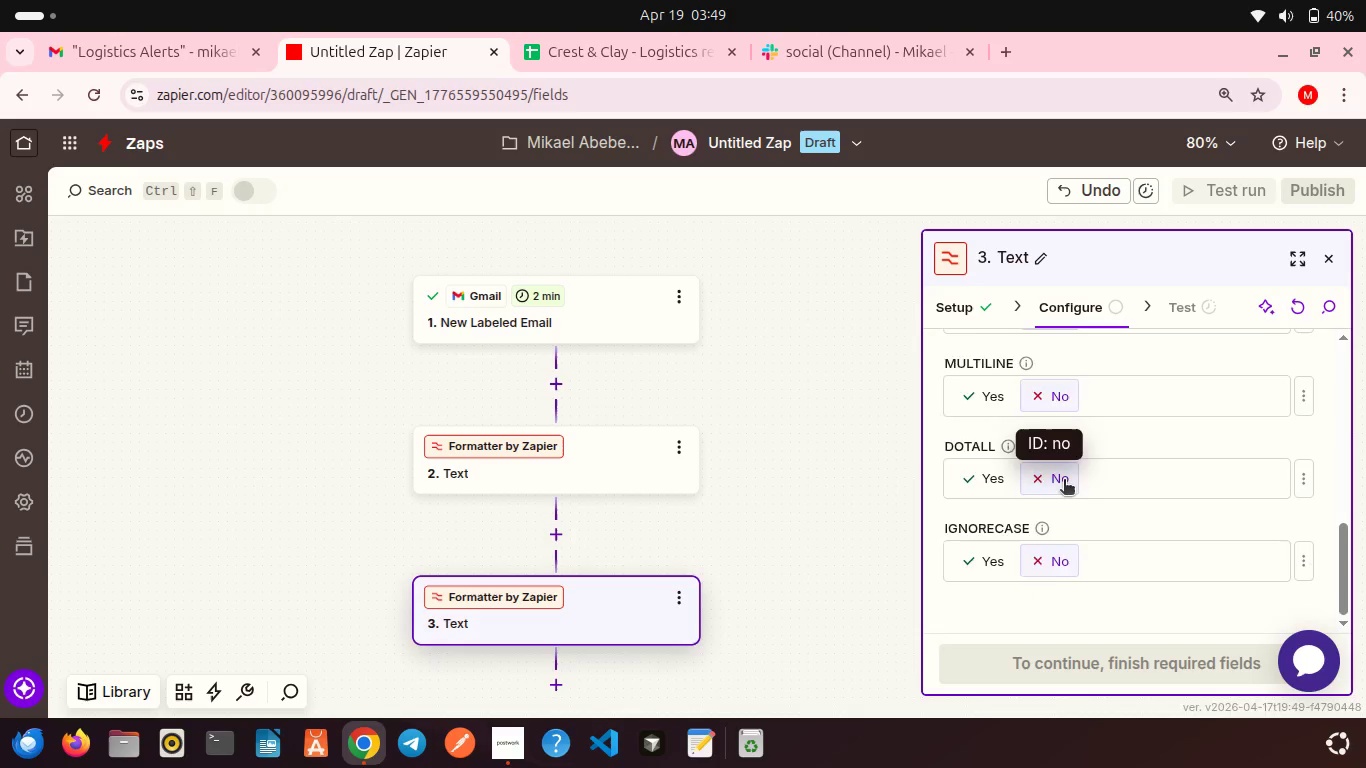 
scroll: coordinate [1064, 481], scroll_direction: up, amount: 2.0
 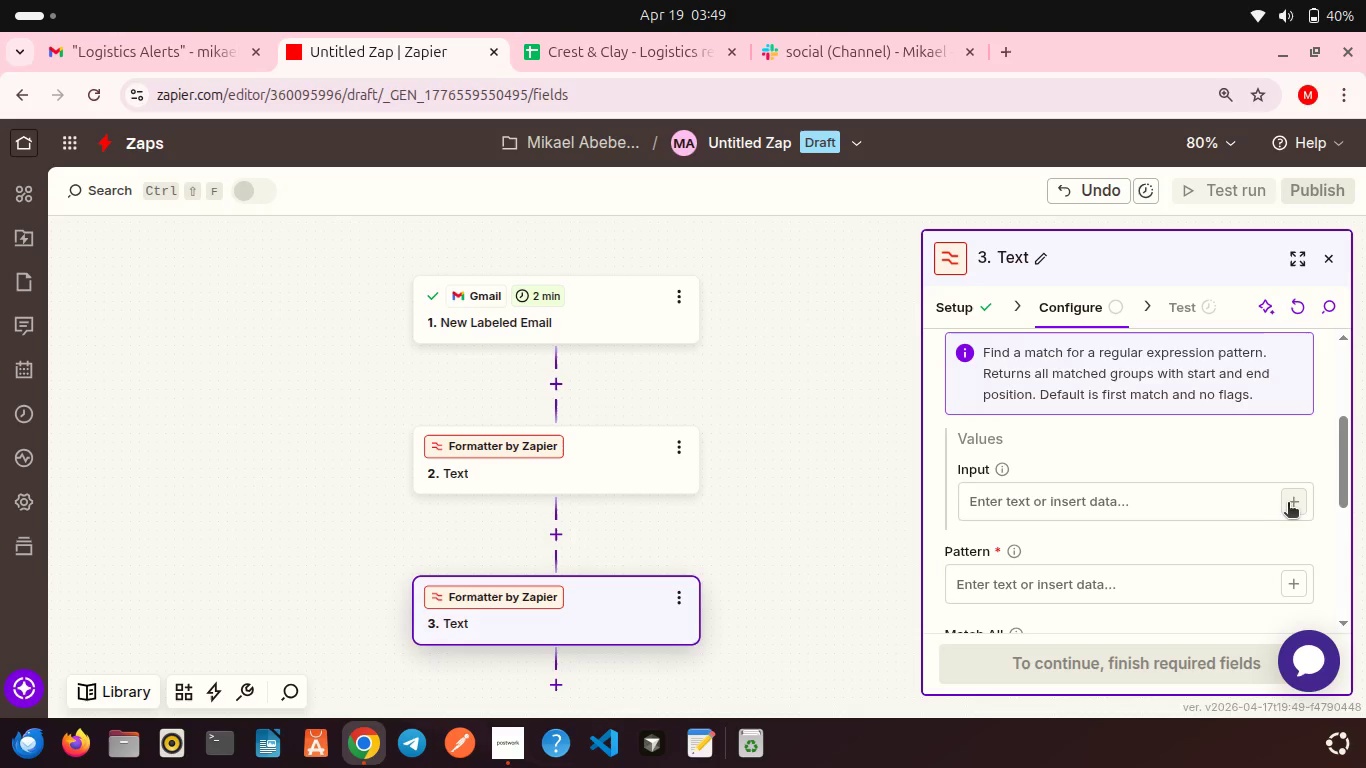 
left_click([1289, 504])
 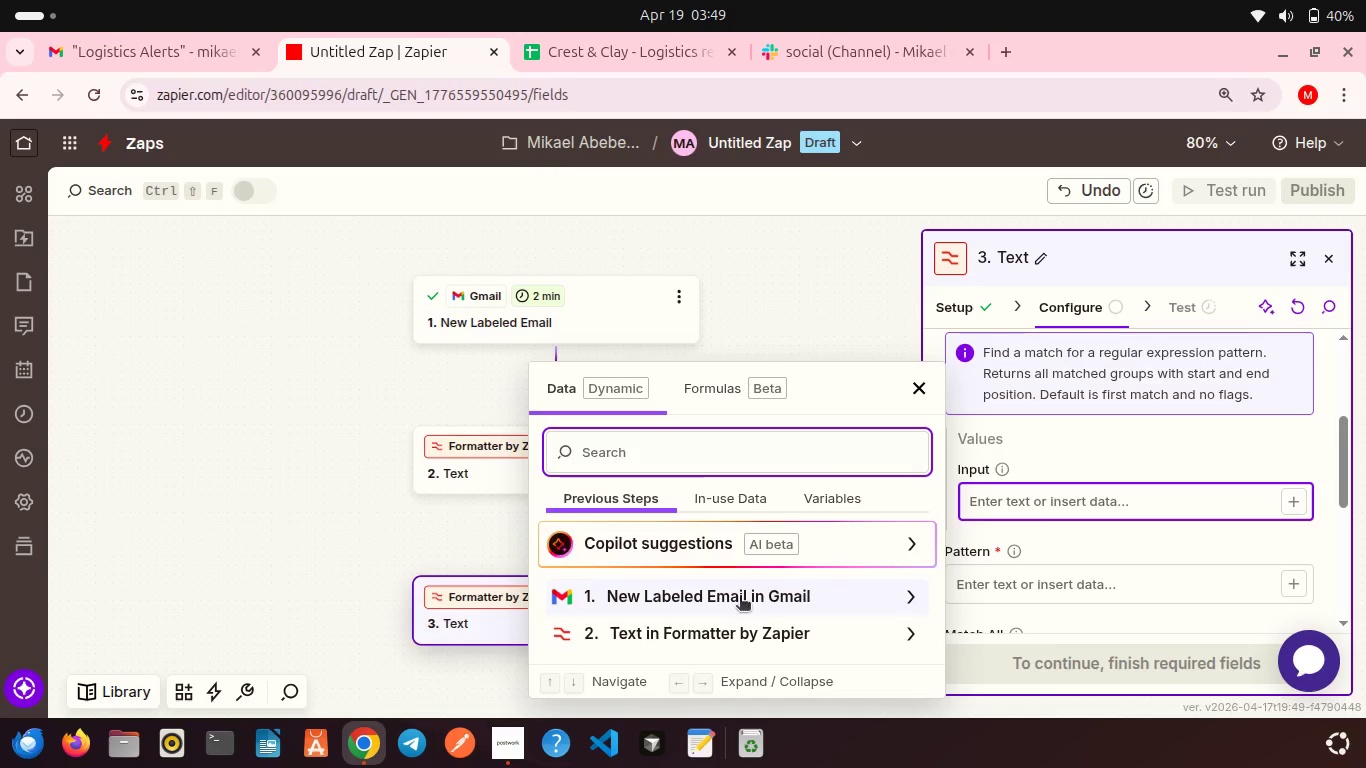 
left_click([729, 600])
 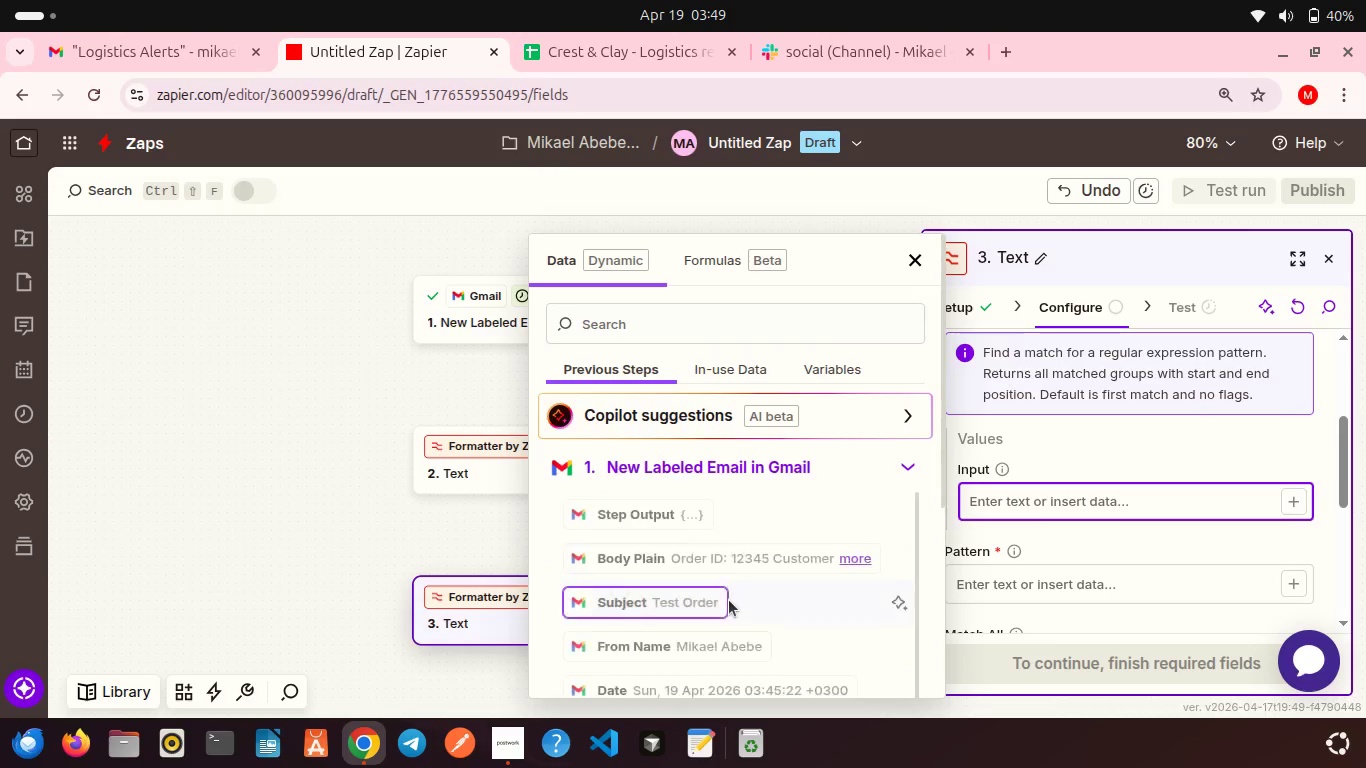 
scroll: coordinate [729, 600], scroll_direction: down, amount: 2.0
 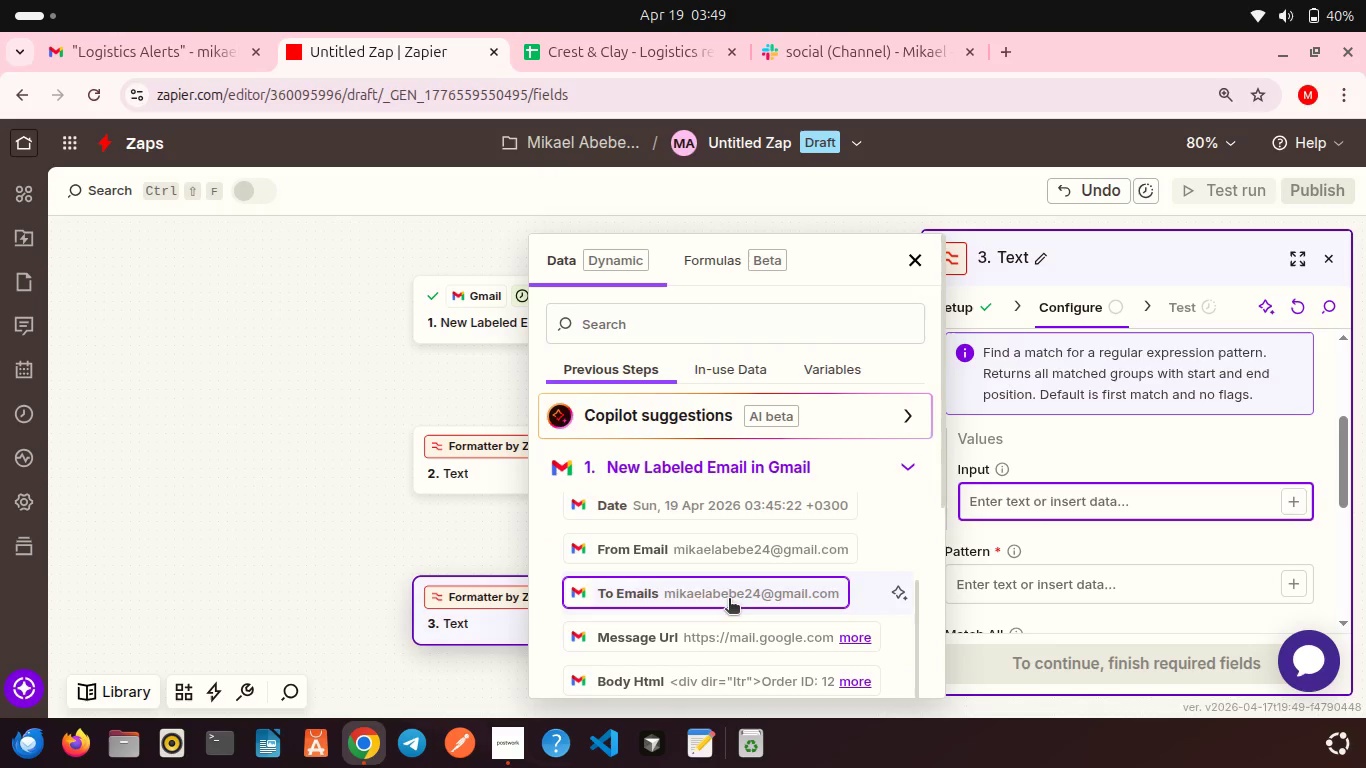 
scroll: coordinate [729, 600], scroll_direction: up, amount: 3.0
 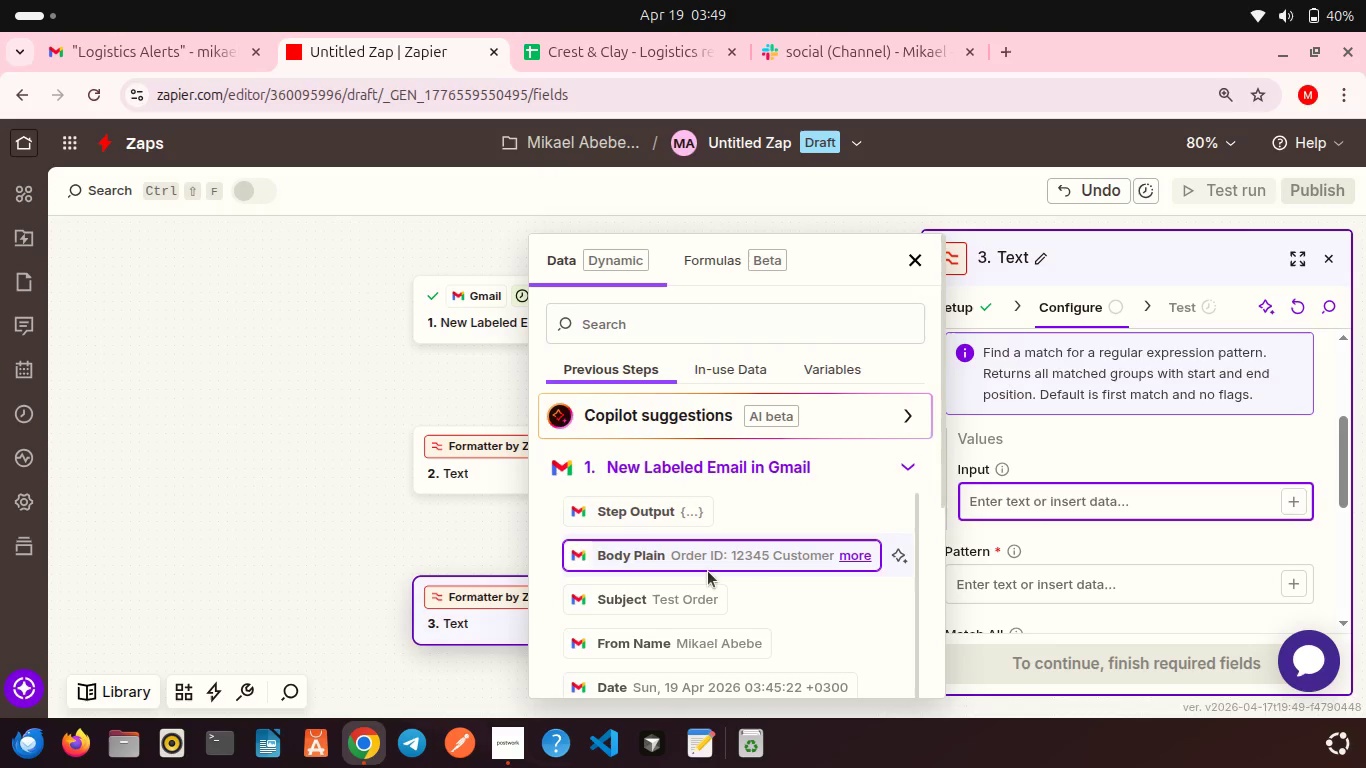 
left_click([708, 571])
 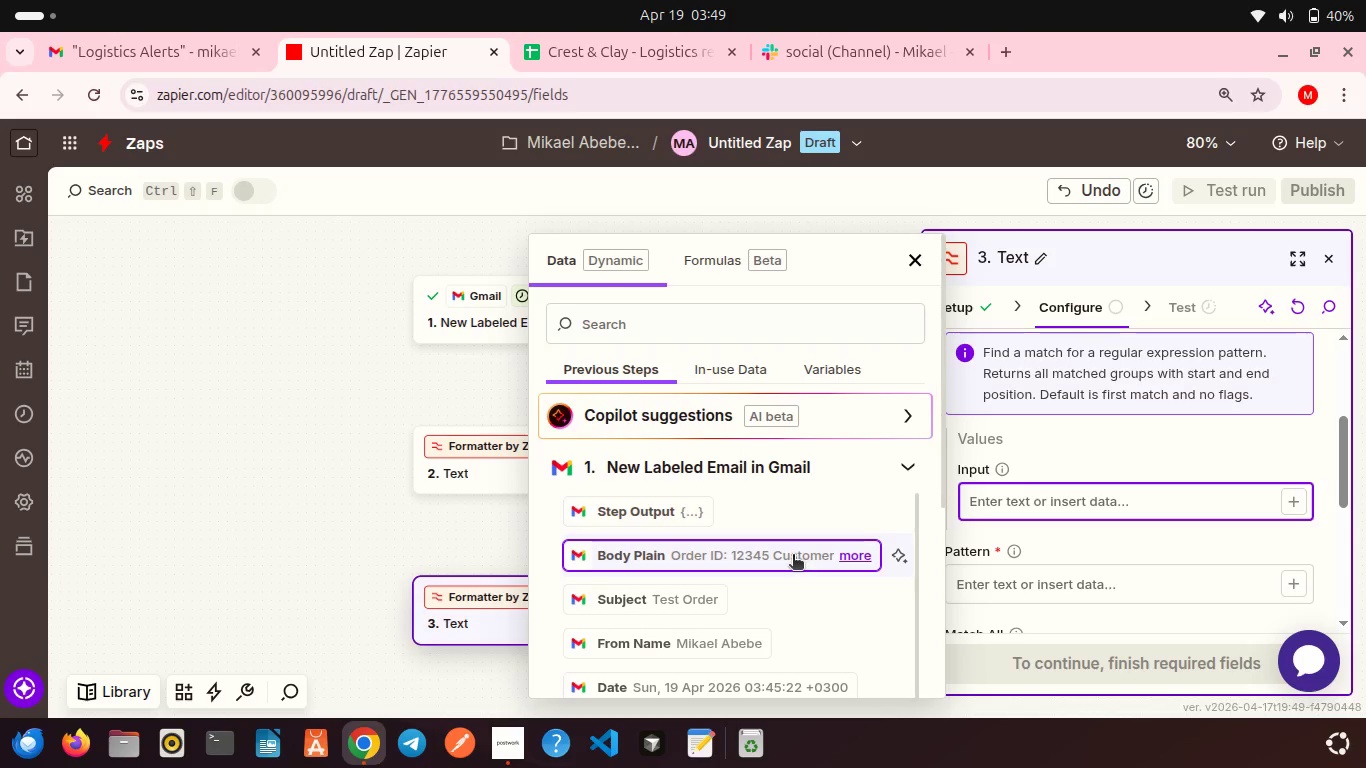 
left_click([793, 556])
 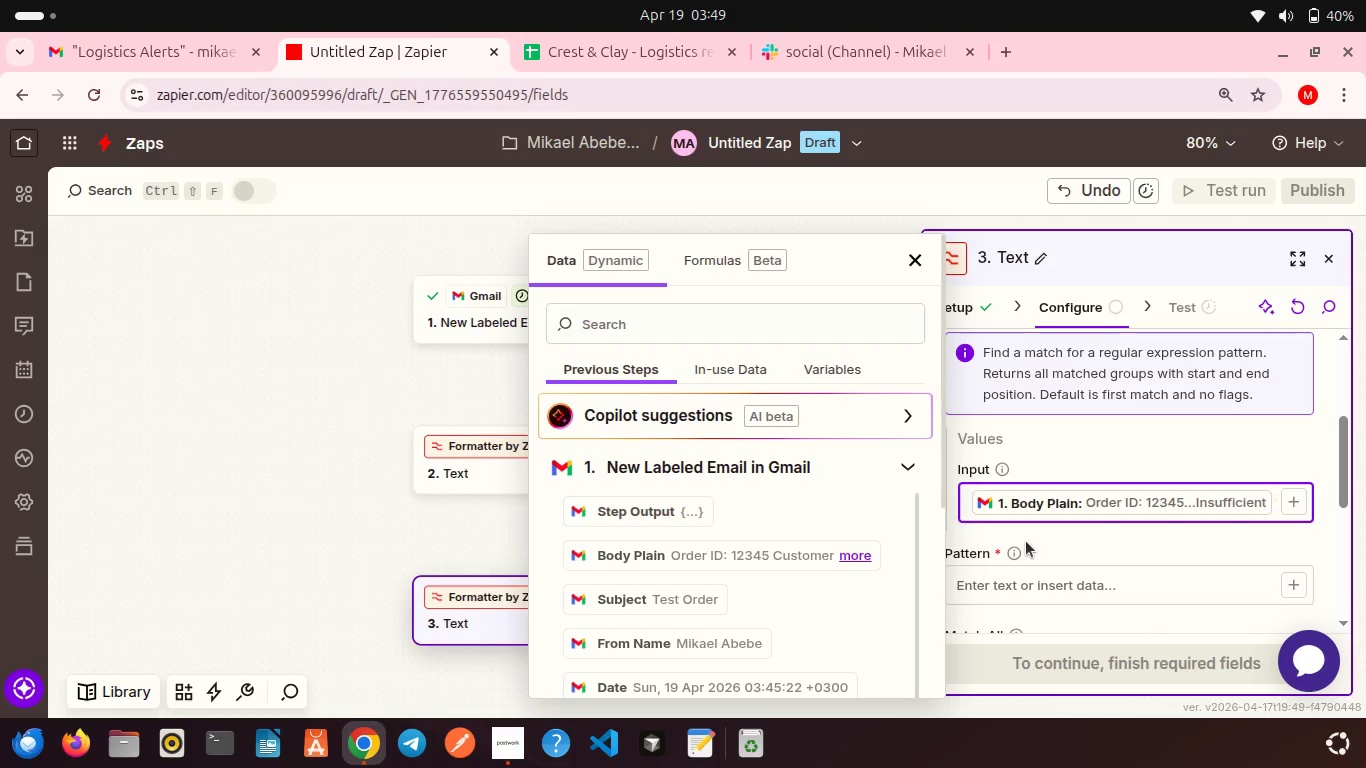 
left_click([1026, 541])
 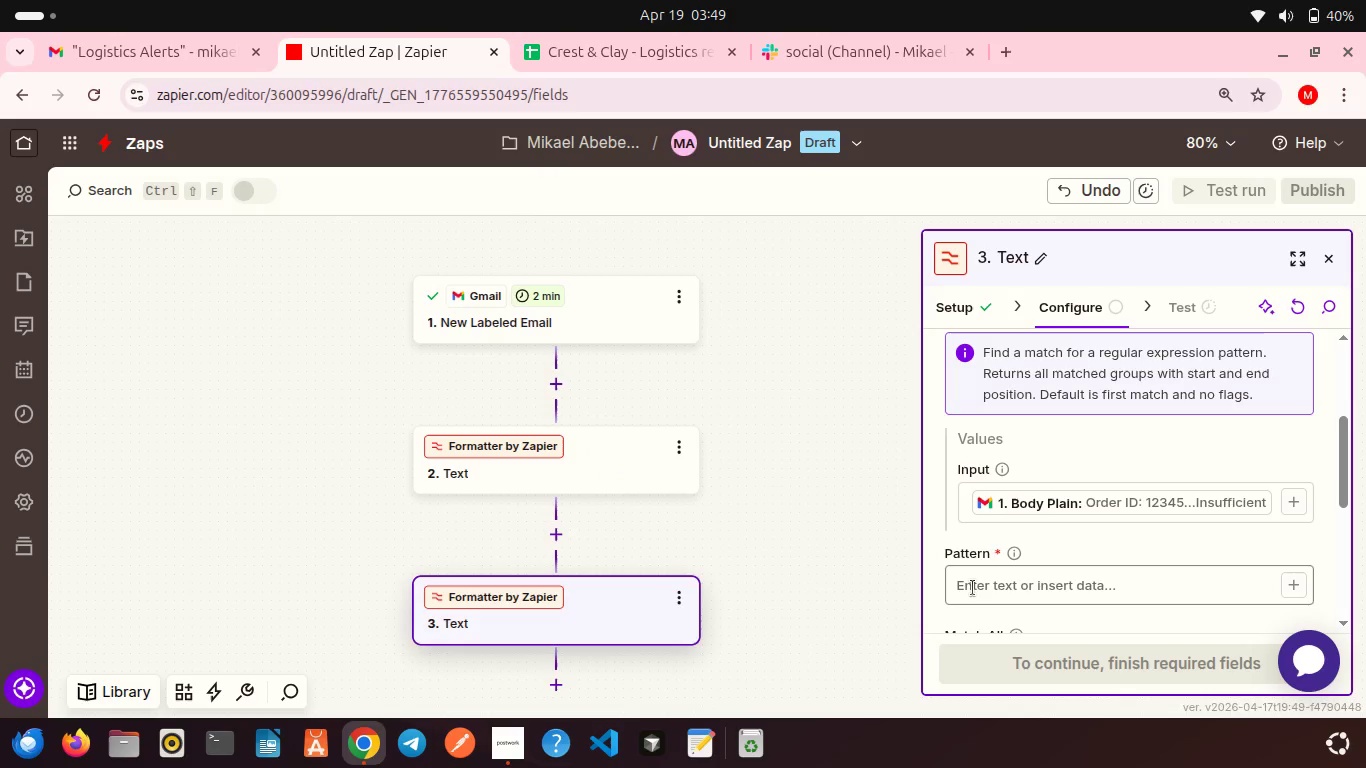 
left_click([973, 588])
 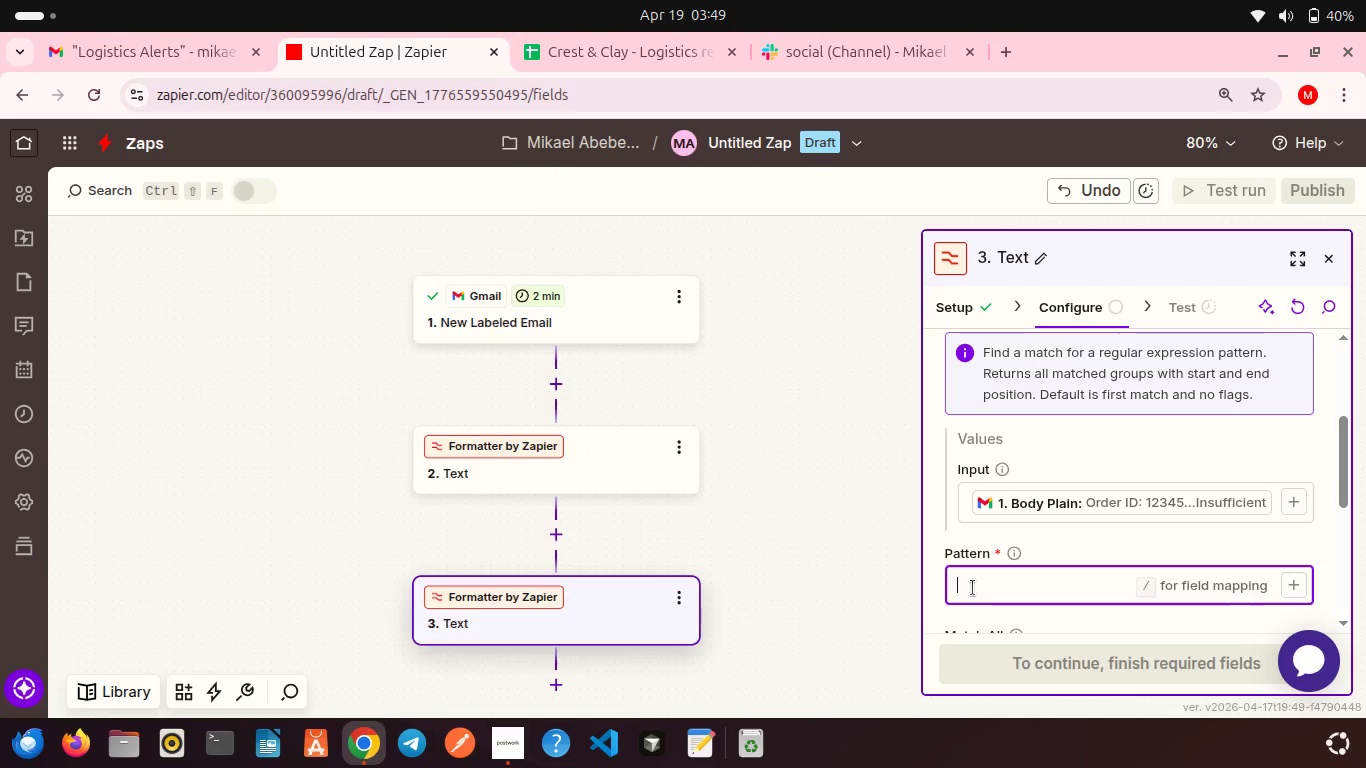 
type(Customer Name:\s)
 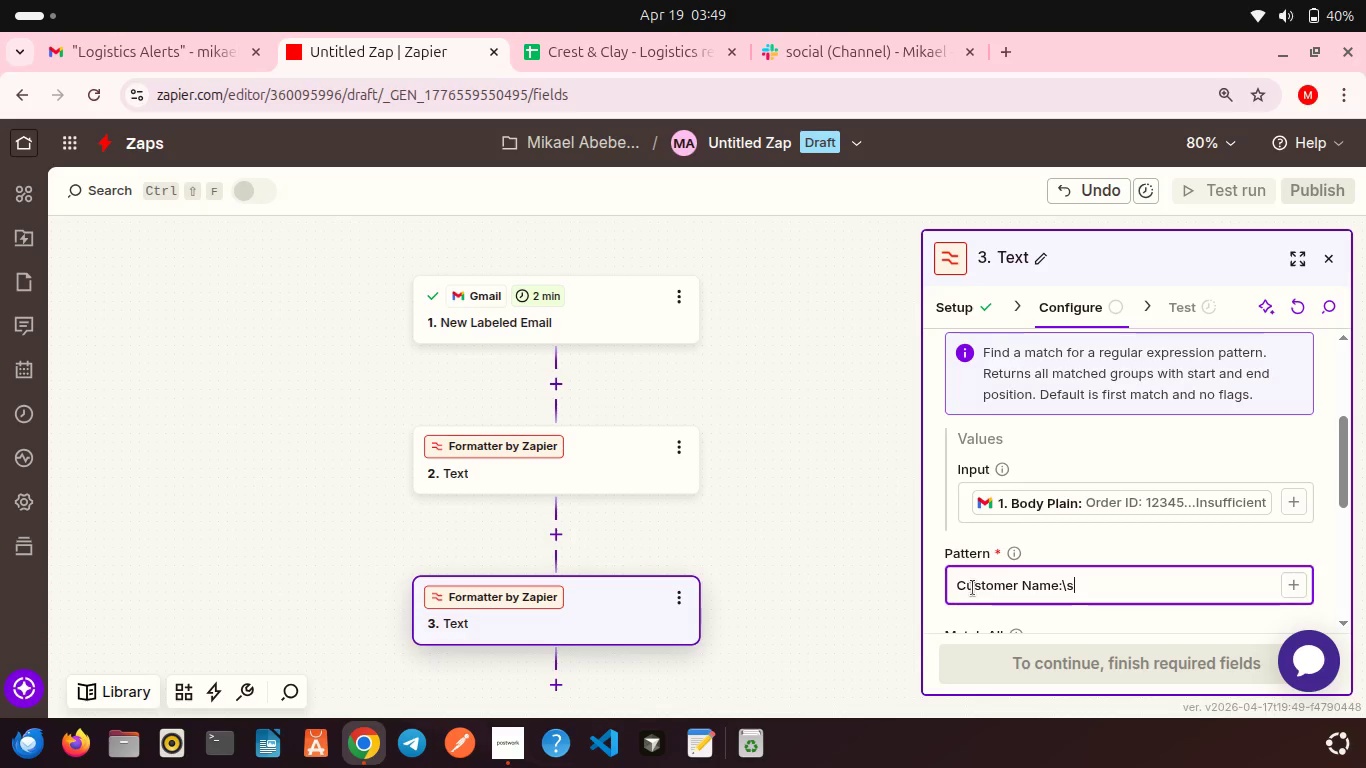 
key(Shift+9)
 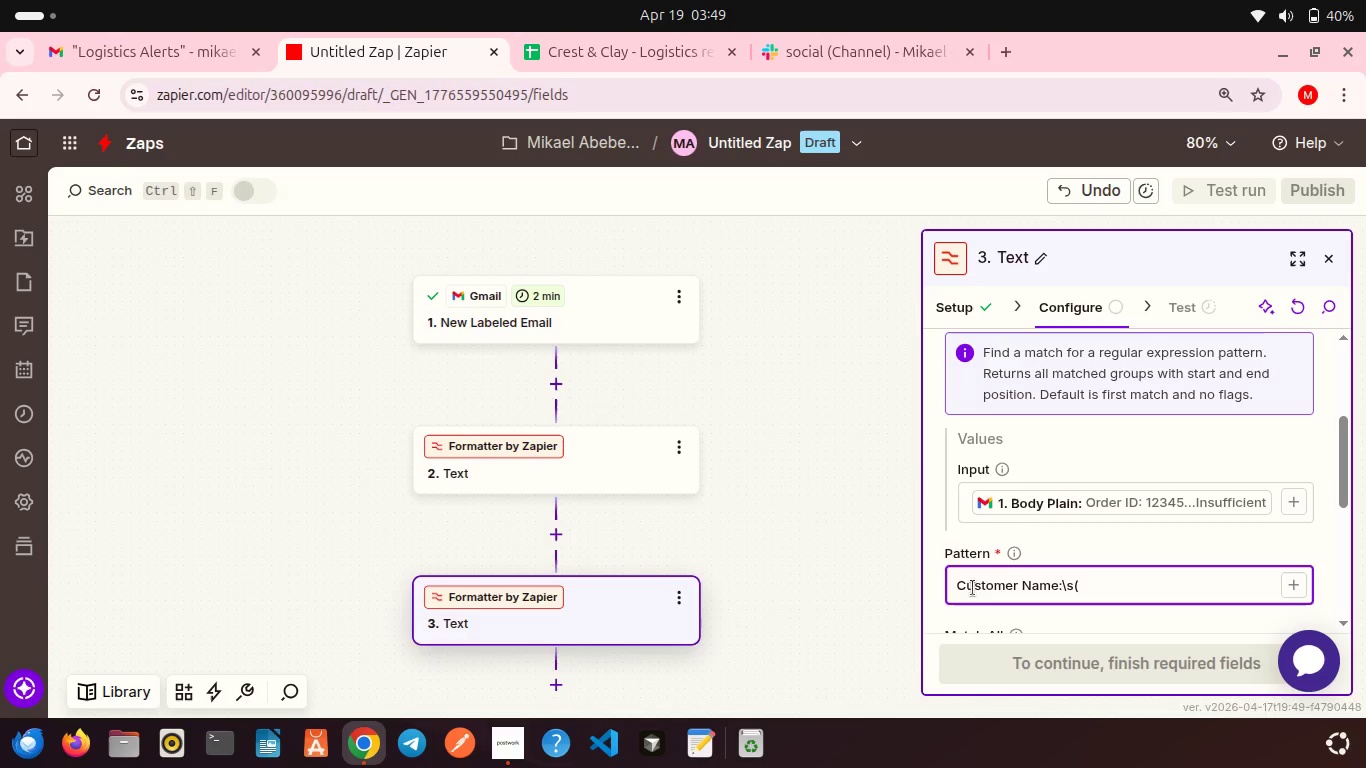 
key(ArrowLeft)
 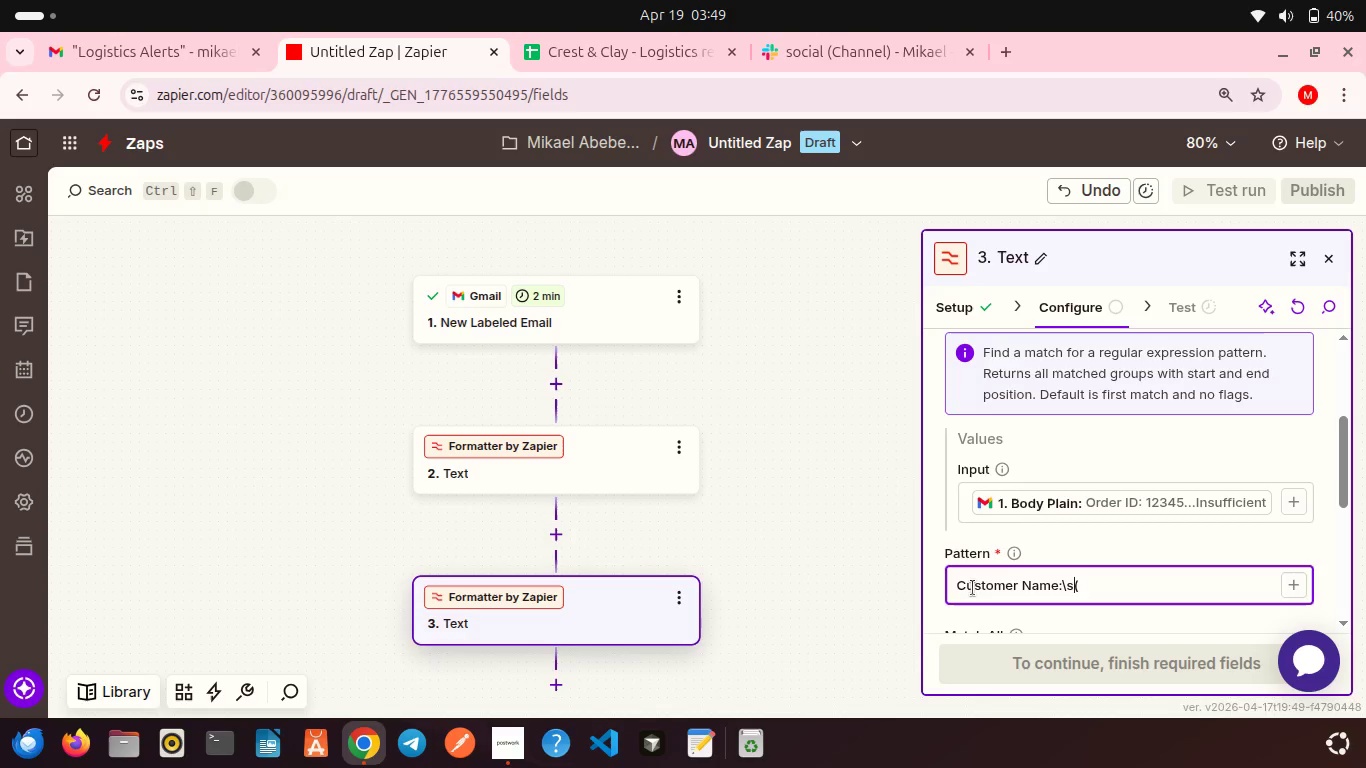 
key(Shift+8)
 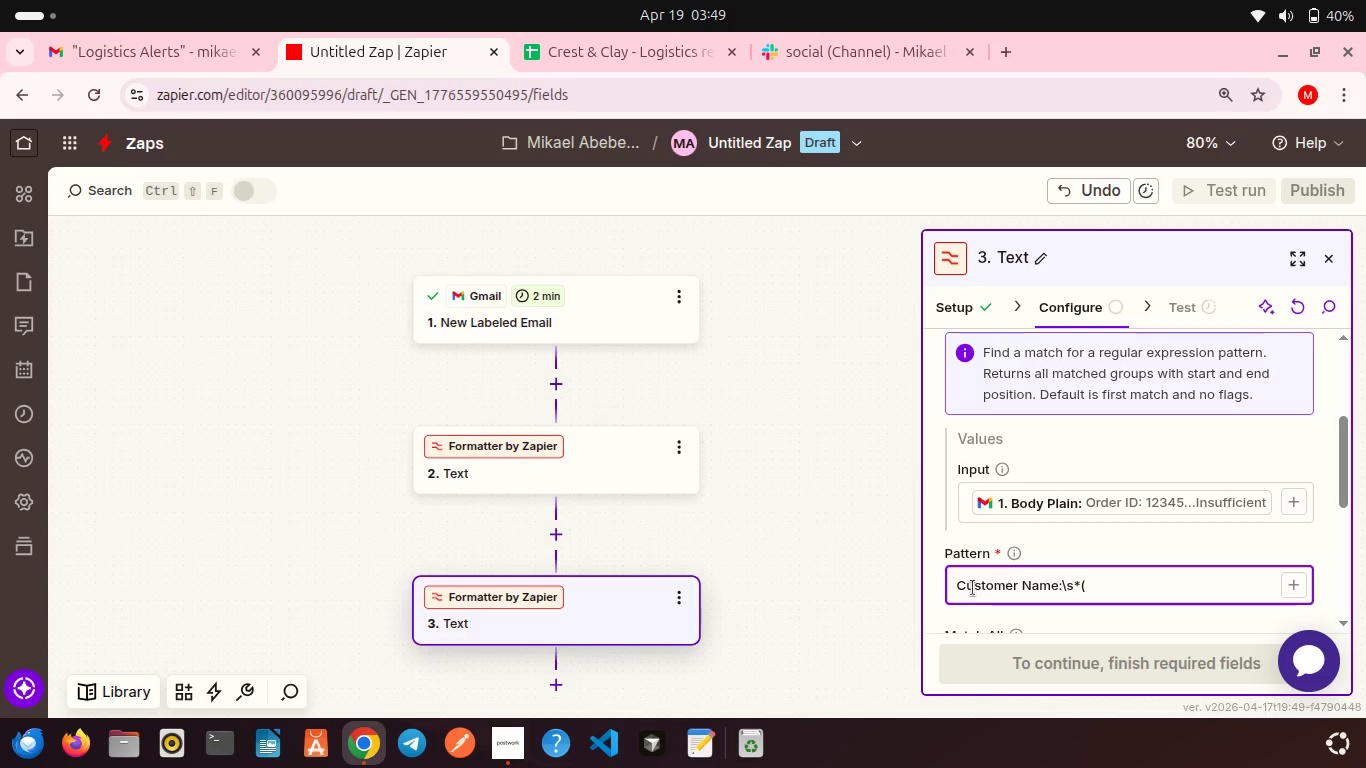 
key(ArrowRight)
 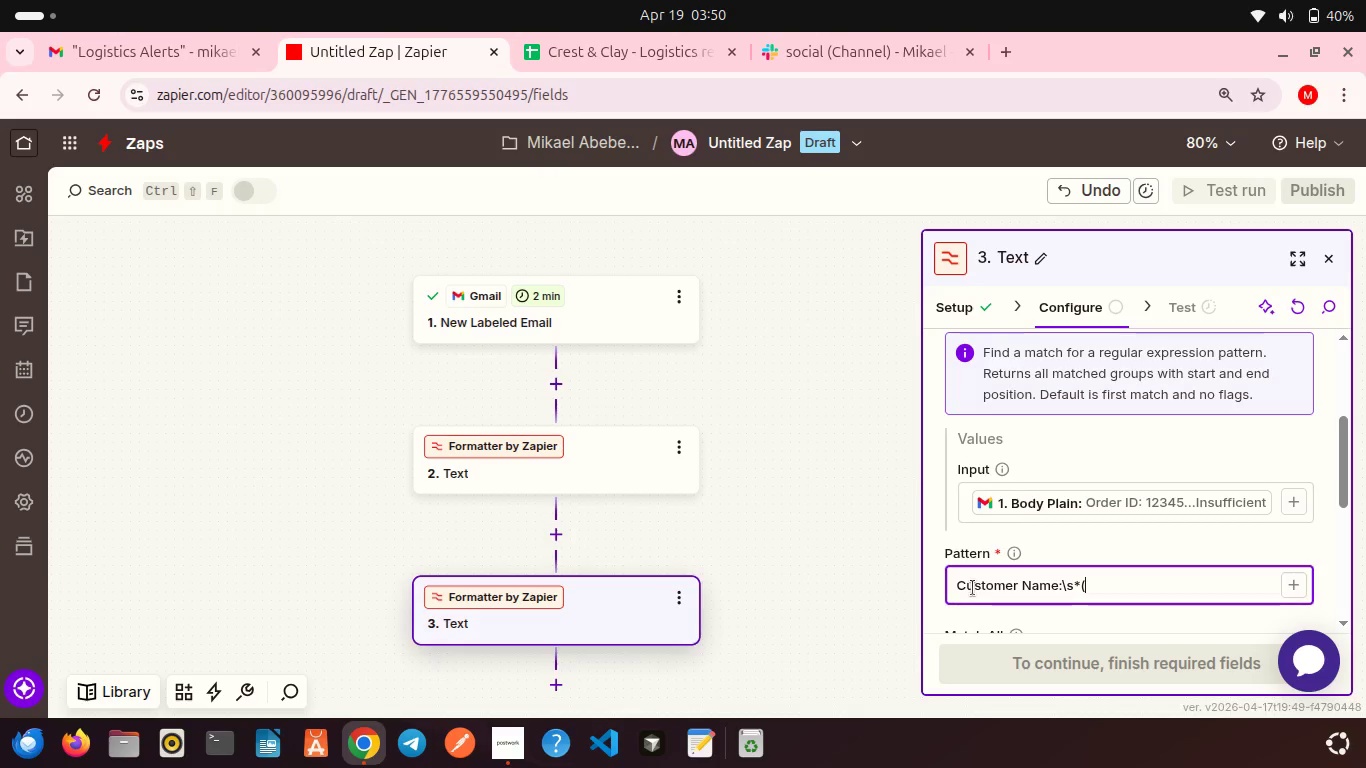 
type(.*))
 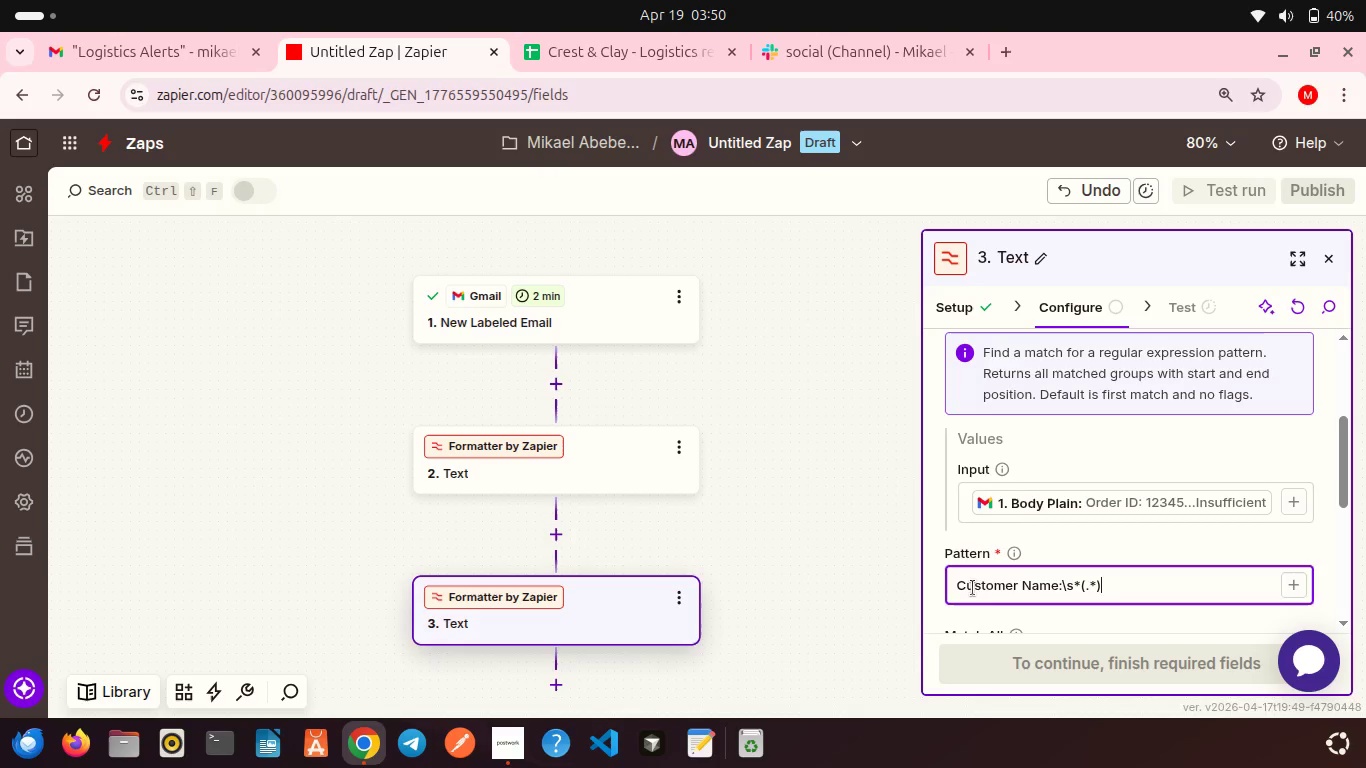 
scroll: coordinate [1025, 534], scroll_direction: down, amount: 5.0
 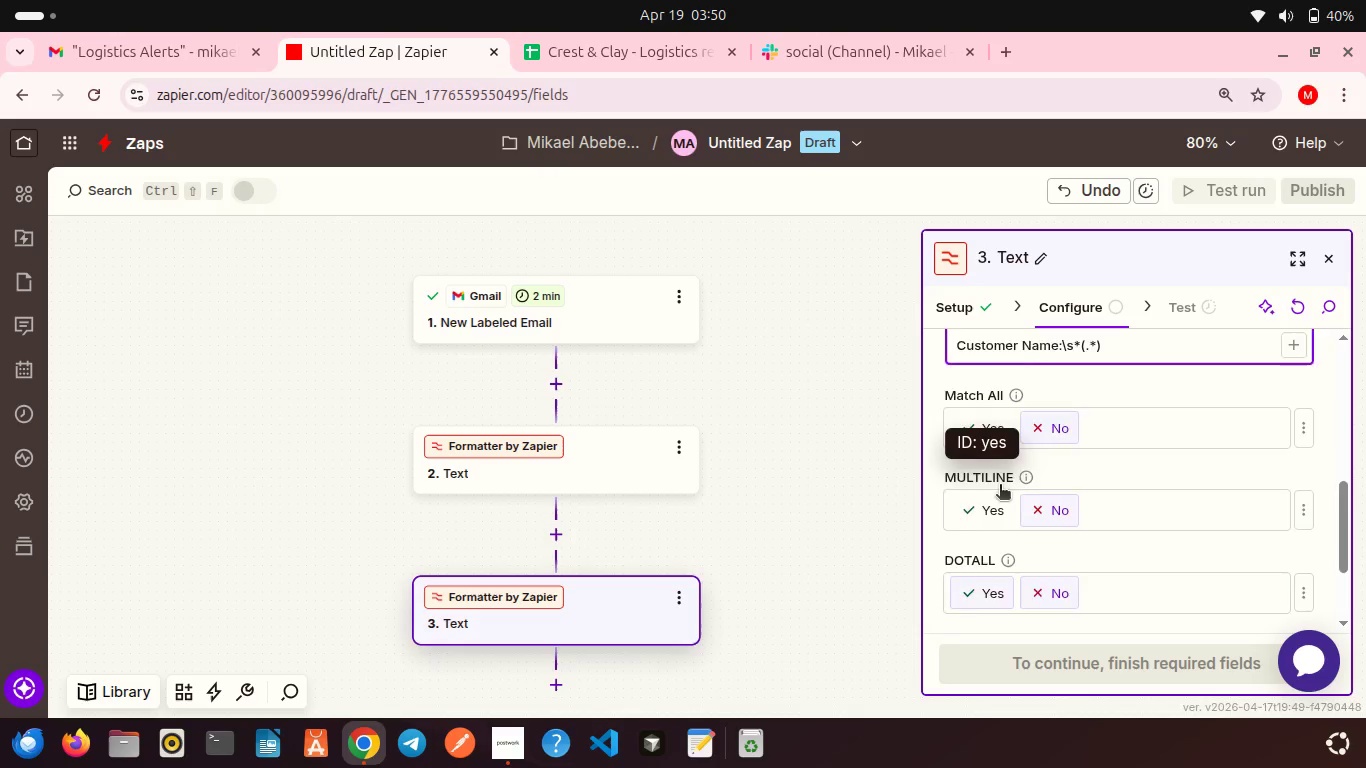 
scroll: coordinate [1000, 486], scroll_direction: up, amount: 1.0
 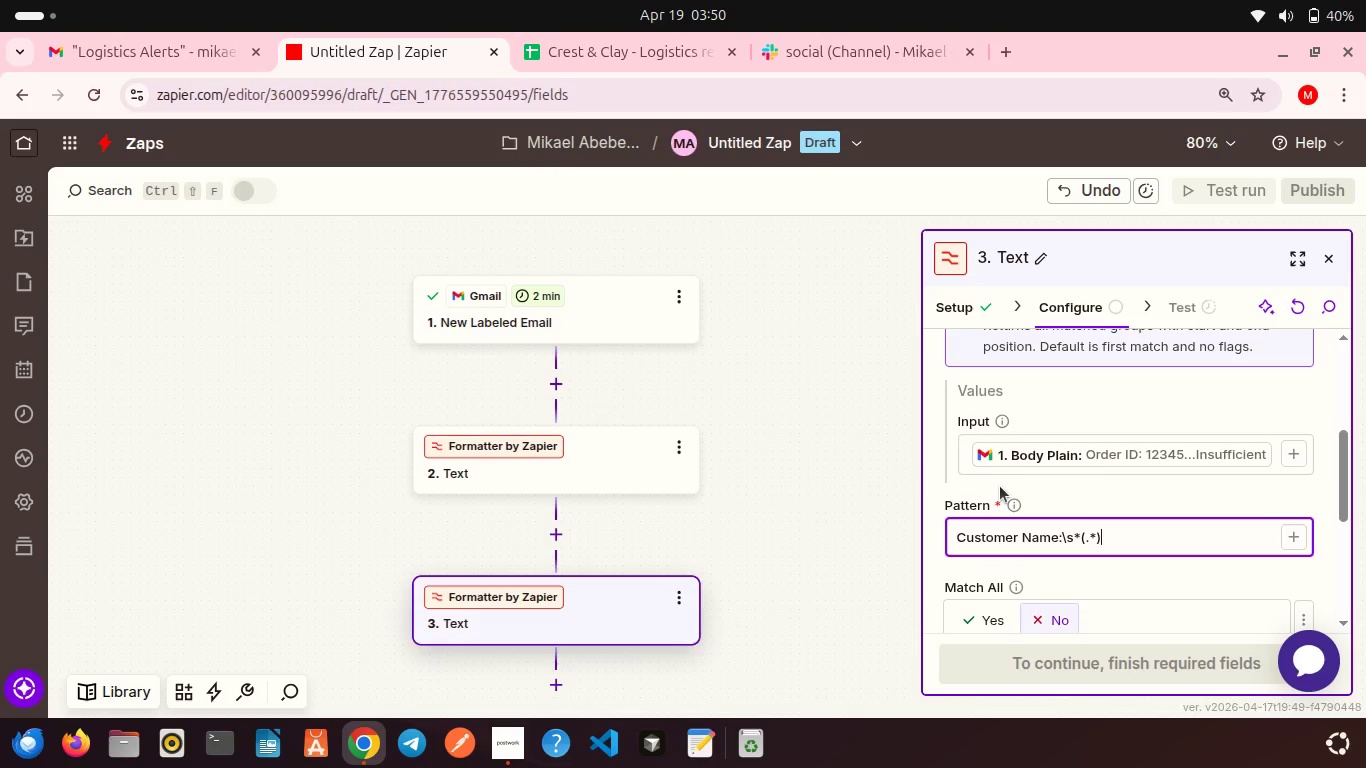 
scroll: coordinate [1000, 486], scroll_direction: down, amount: 8.0
 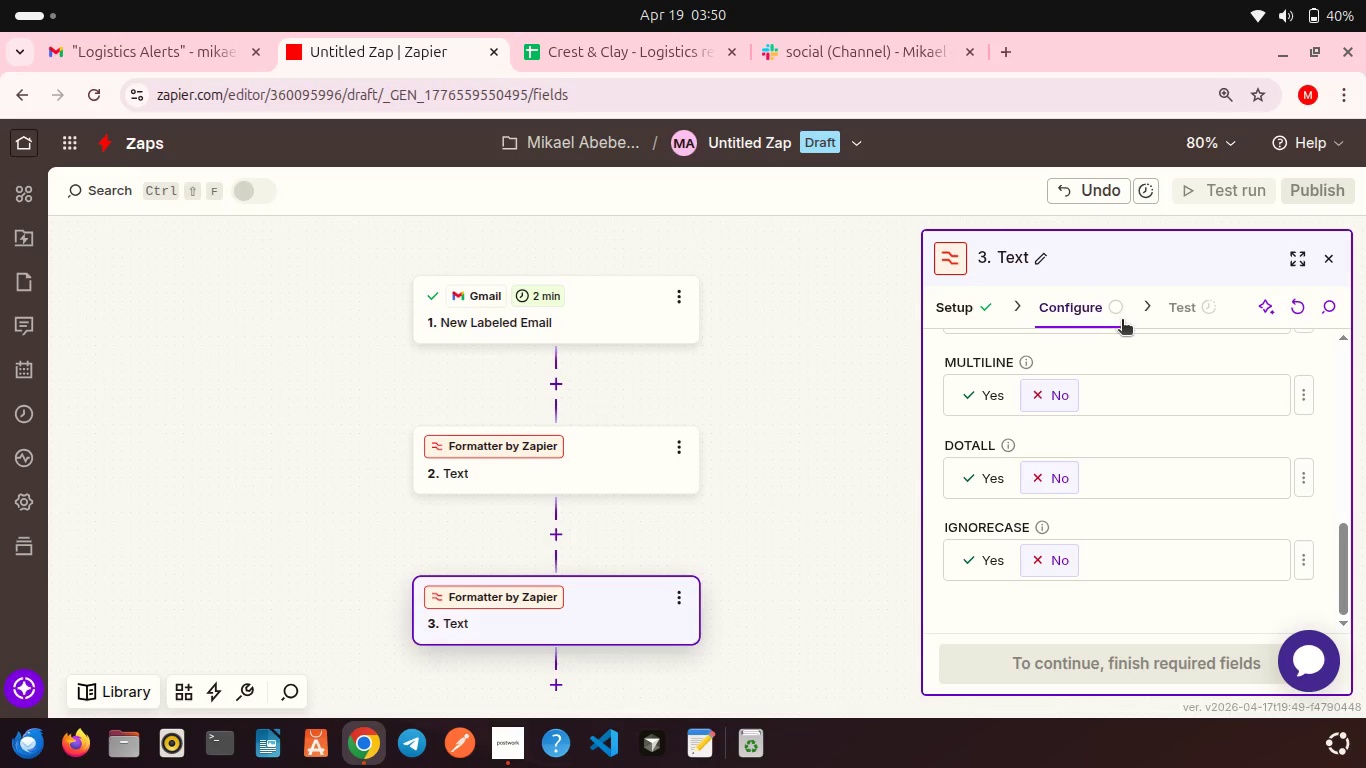 
left_click([1122, 321])
 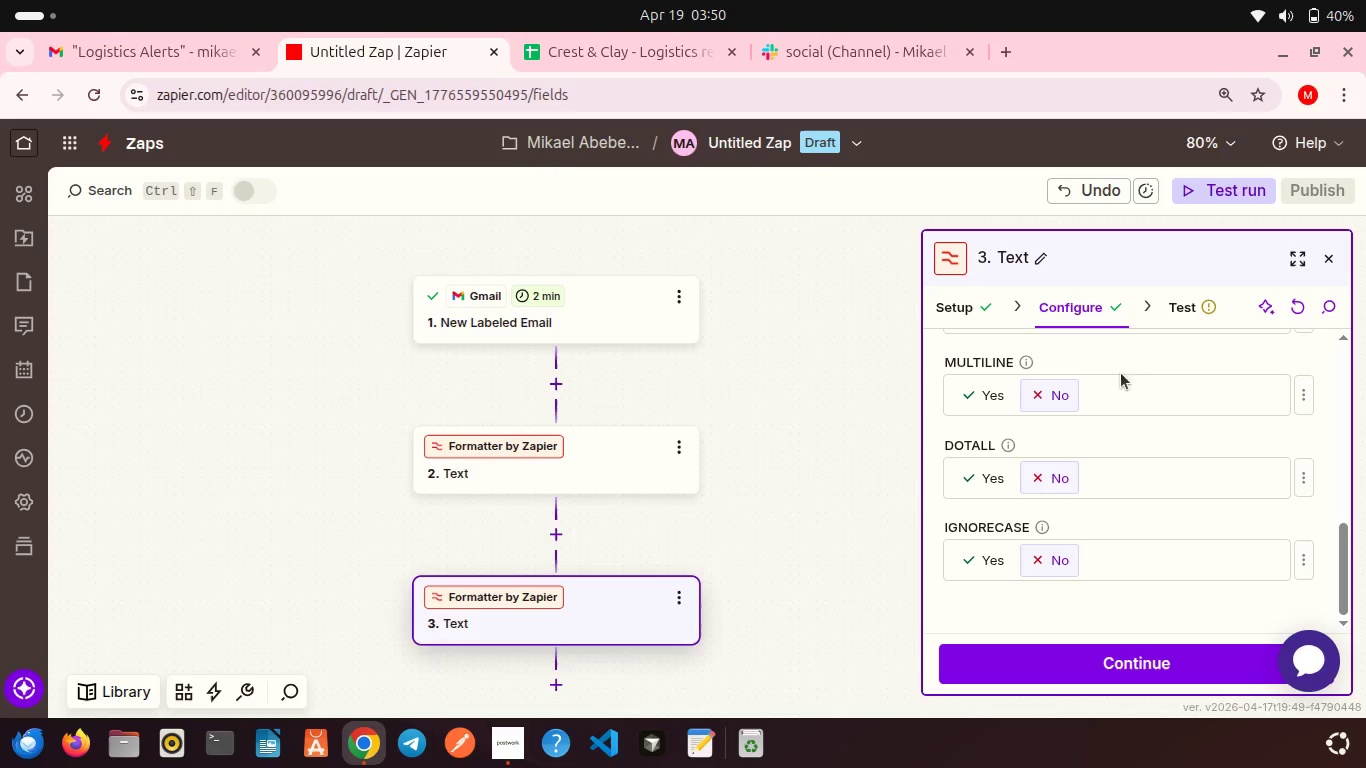 
scroll: coordinate [1121, 373], scroll_direction: down, amount: 7.0
 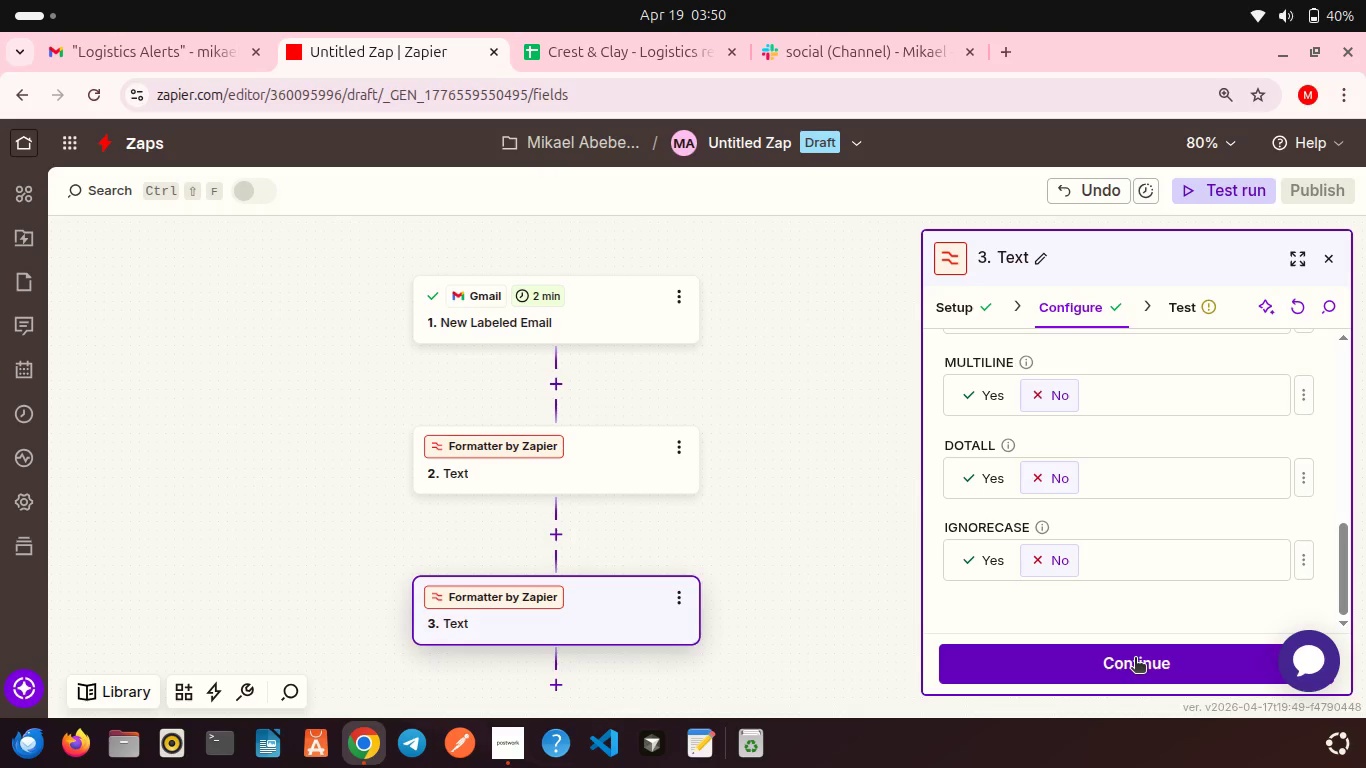 
left_click([1135, 659])
 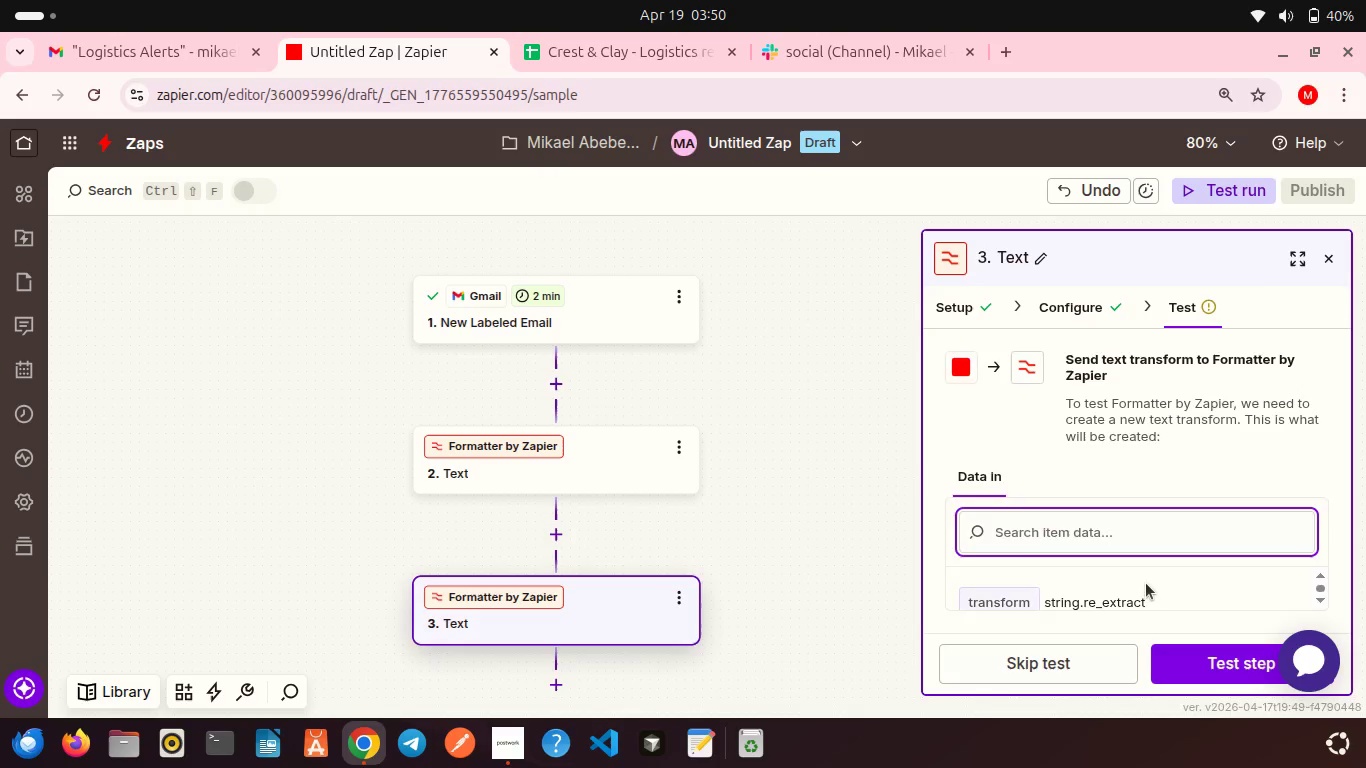 
scroll: coordinate [1147, 582], scroll_direction: down, amount: 12.0
 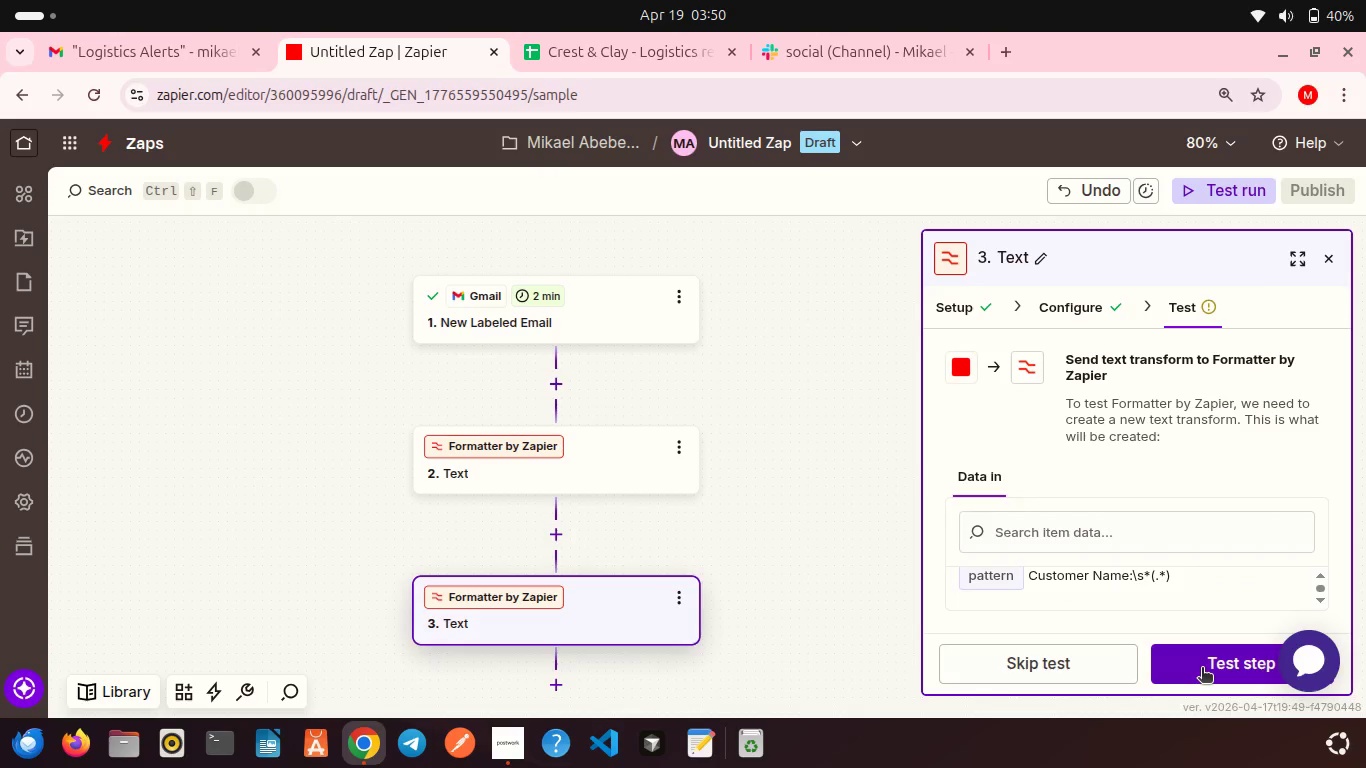 
left_click([1202, 669])
 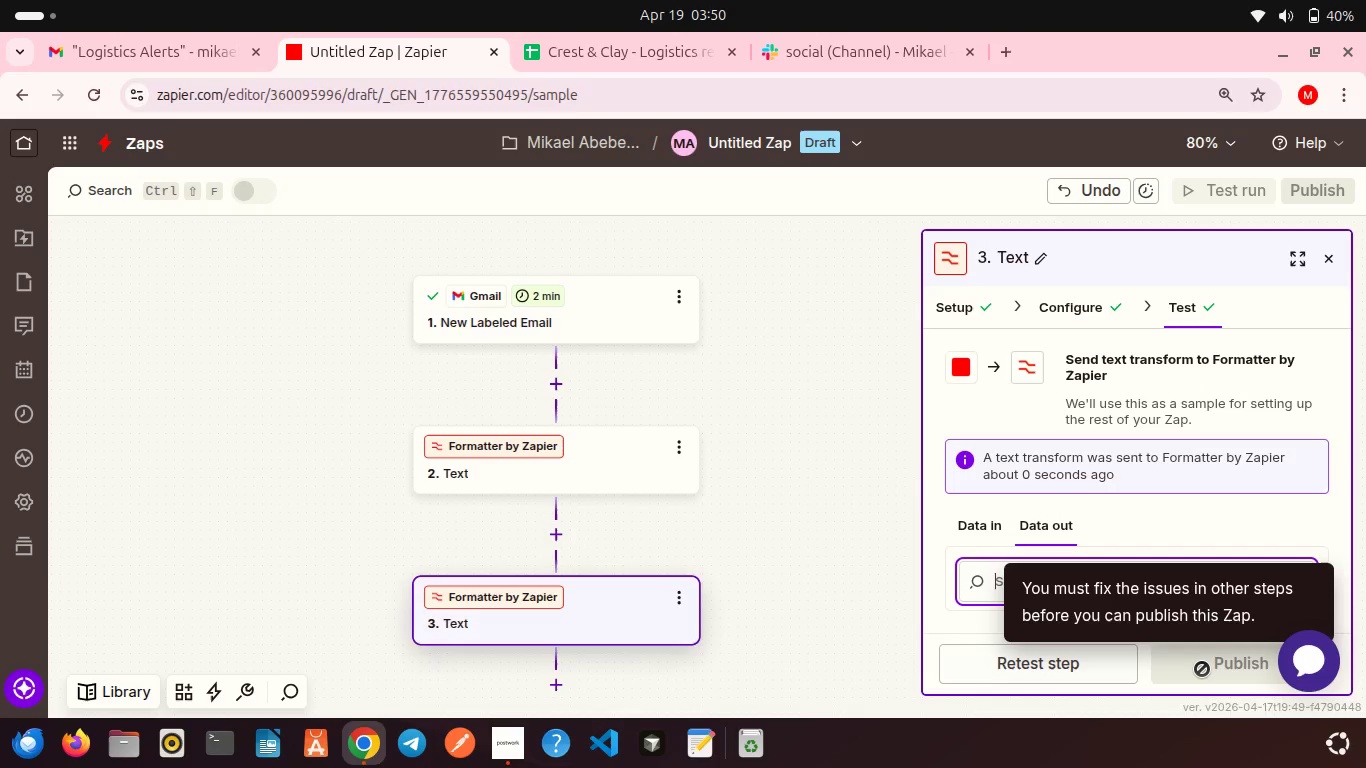 
wait(5.54)
 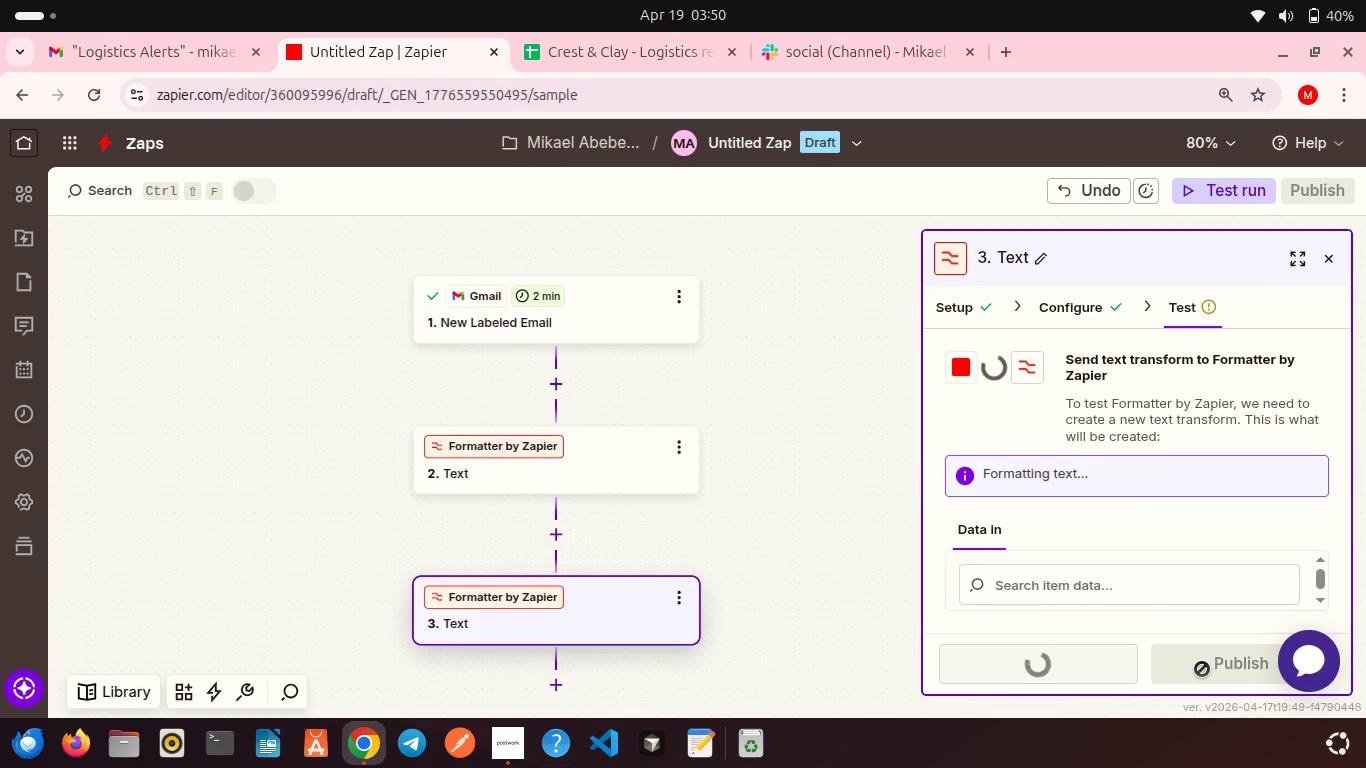 
scroll: coordinate [847, 504], scroll_direction: down, amount: 7.0
 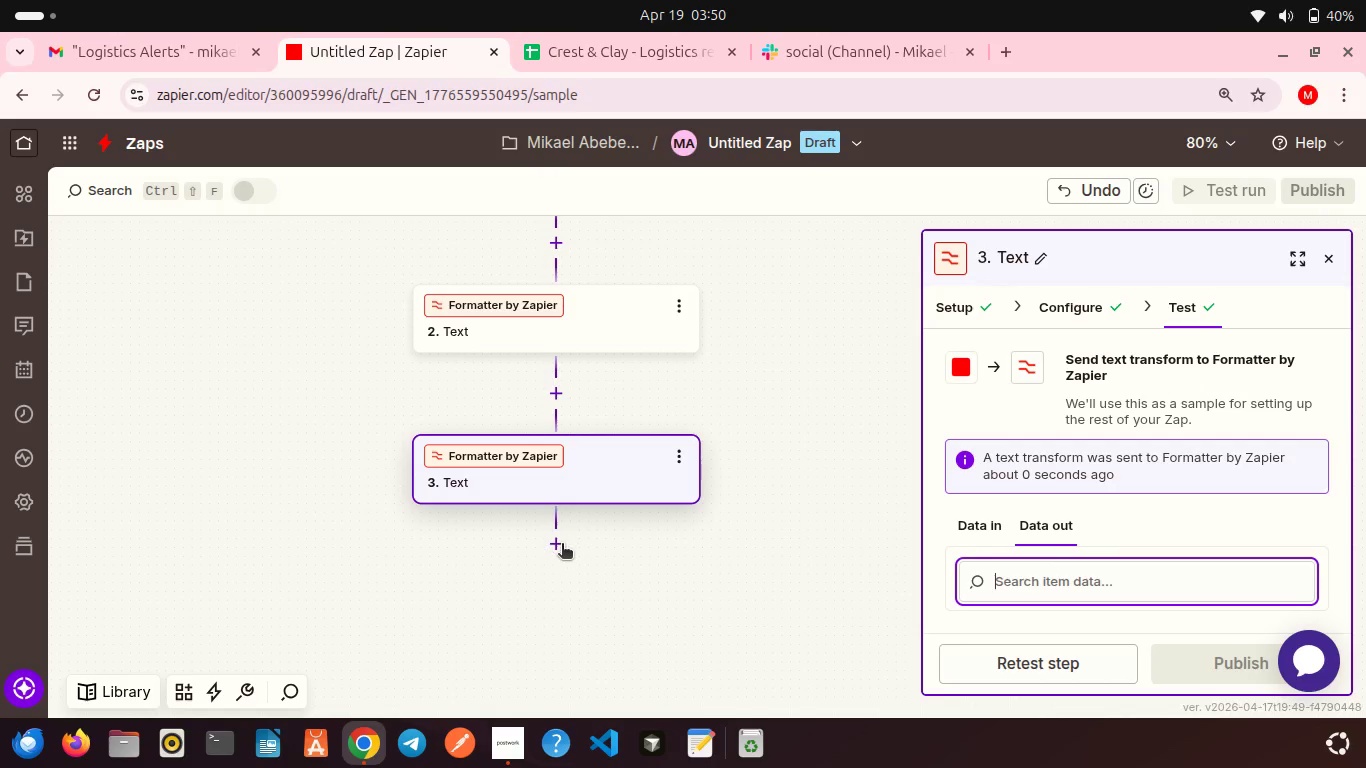 
left_click([560, 545])
 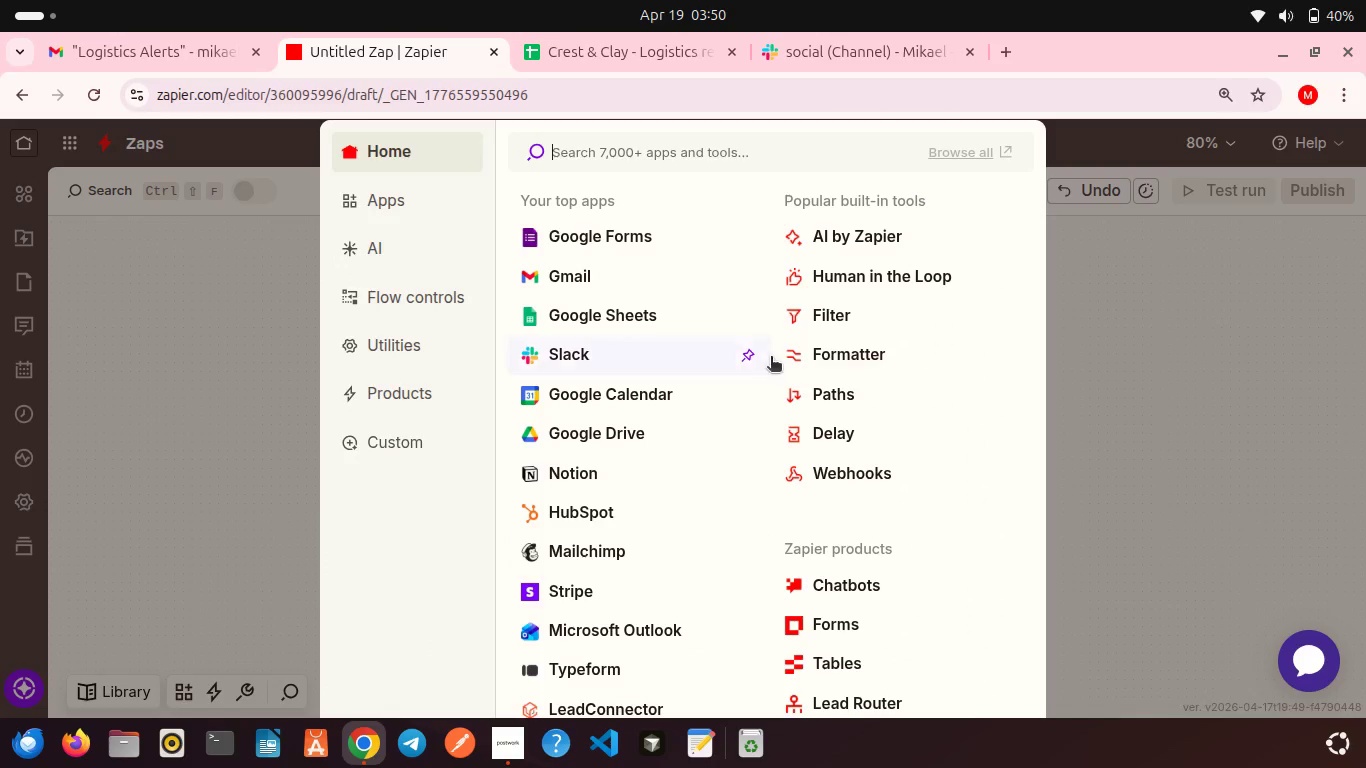 
left_click([843, 350])
 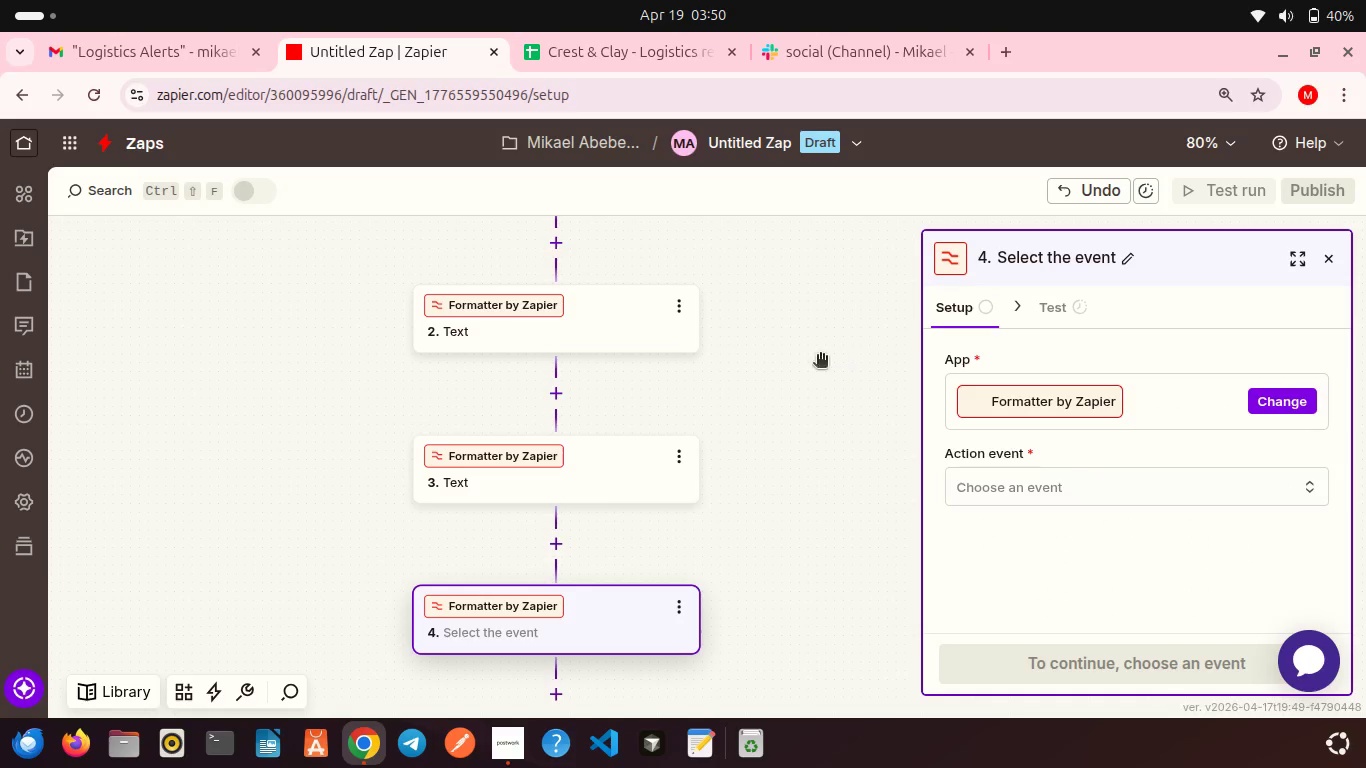 
scroll: coordinate [766, 367], scroll_direction: down, amount: 4.0
 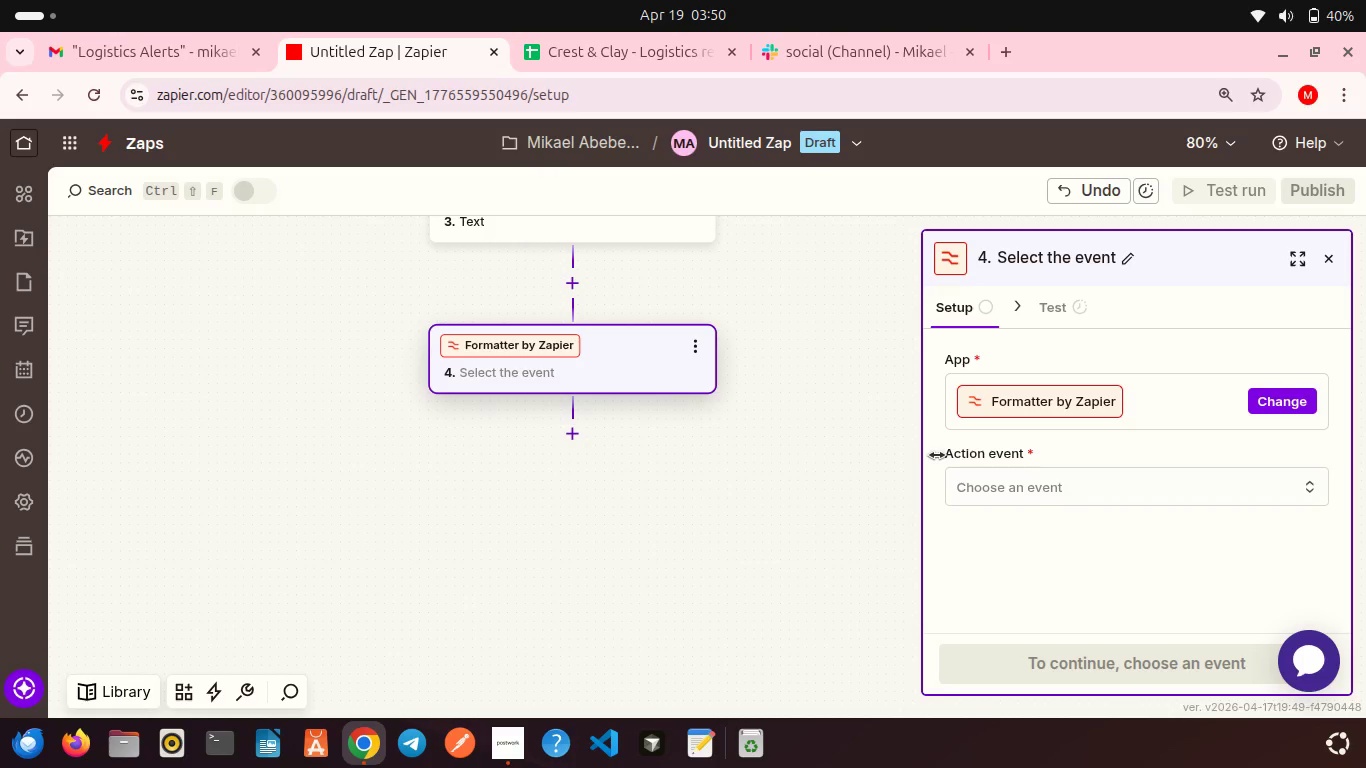 
left_click([985, 480])
 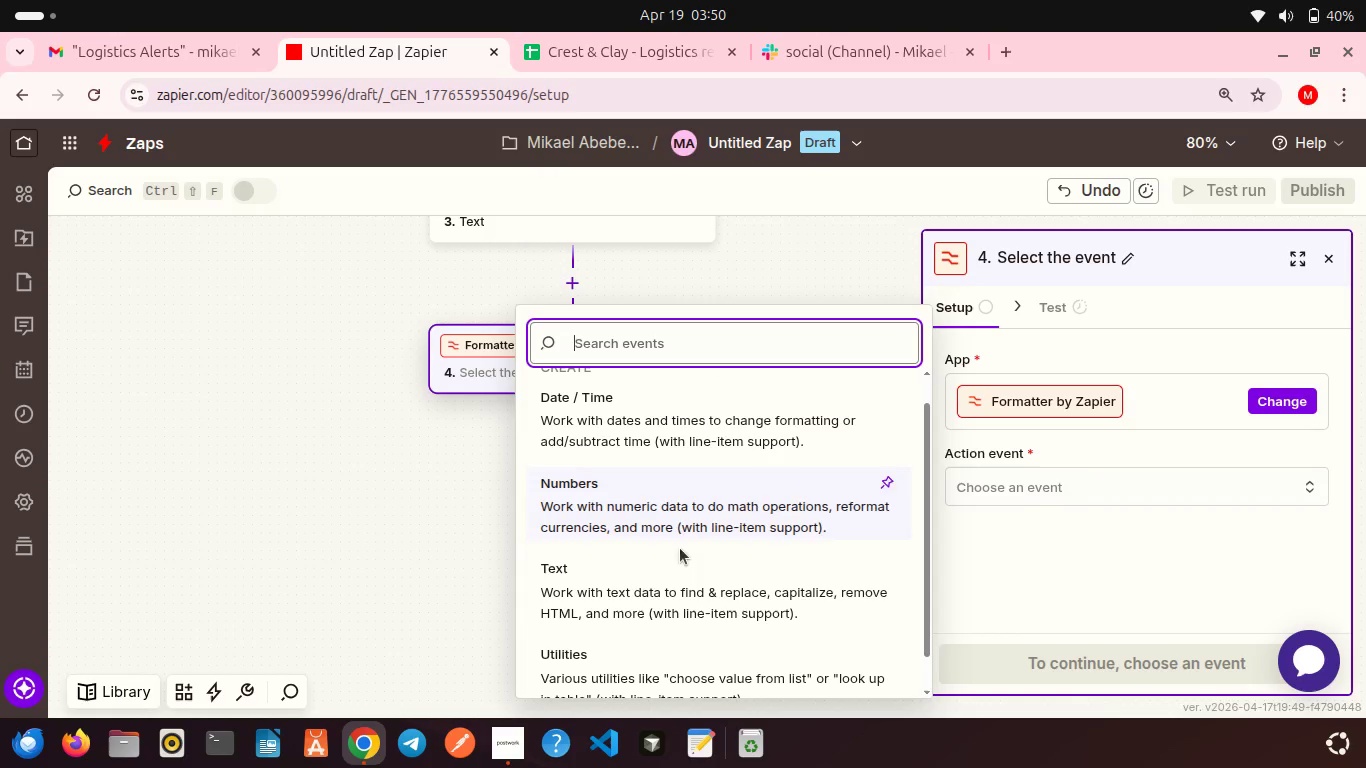 
left_click([624, 585])
 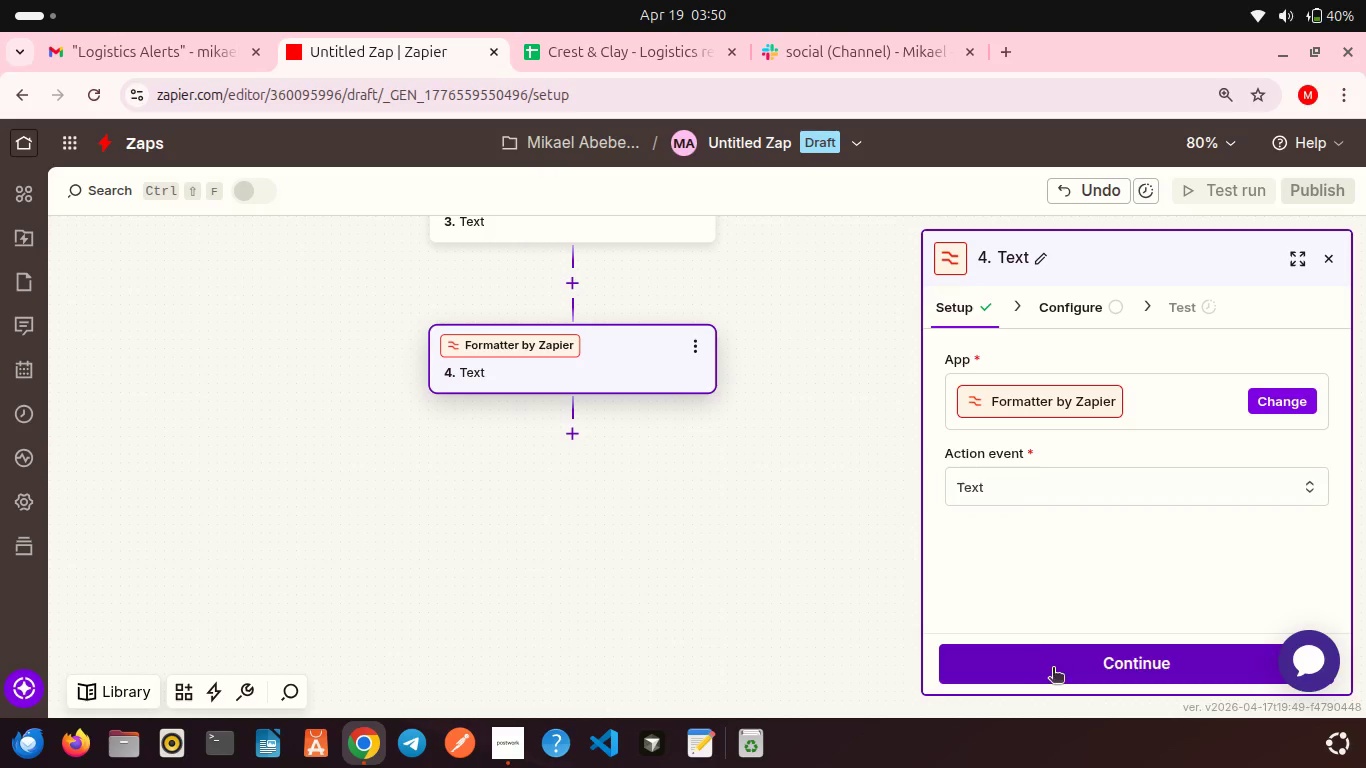 
left_click([1041, 657])
 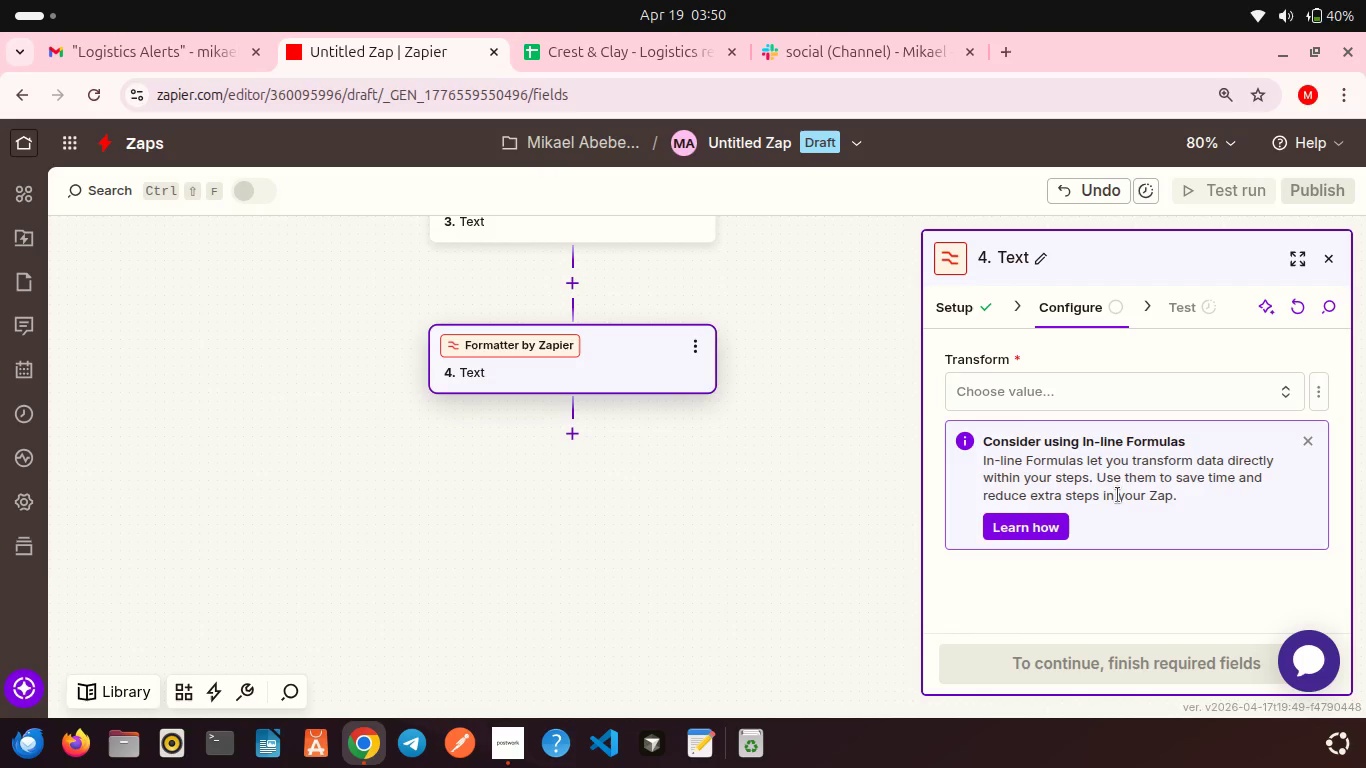 
left_click([1042, 397])
 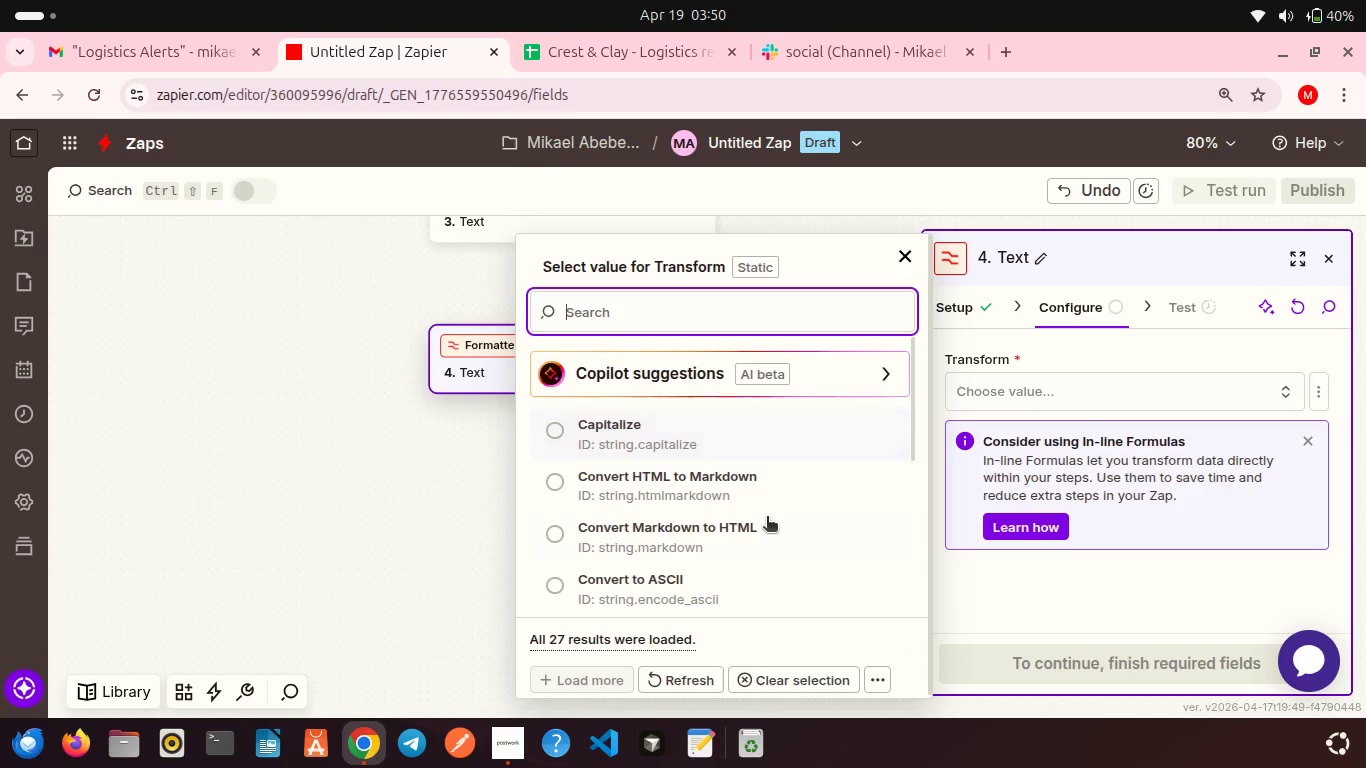 
scroll: coordinate [767, 518], scroll_direction: down, amount: 7.0
 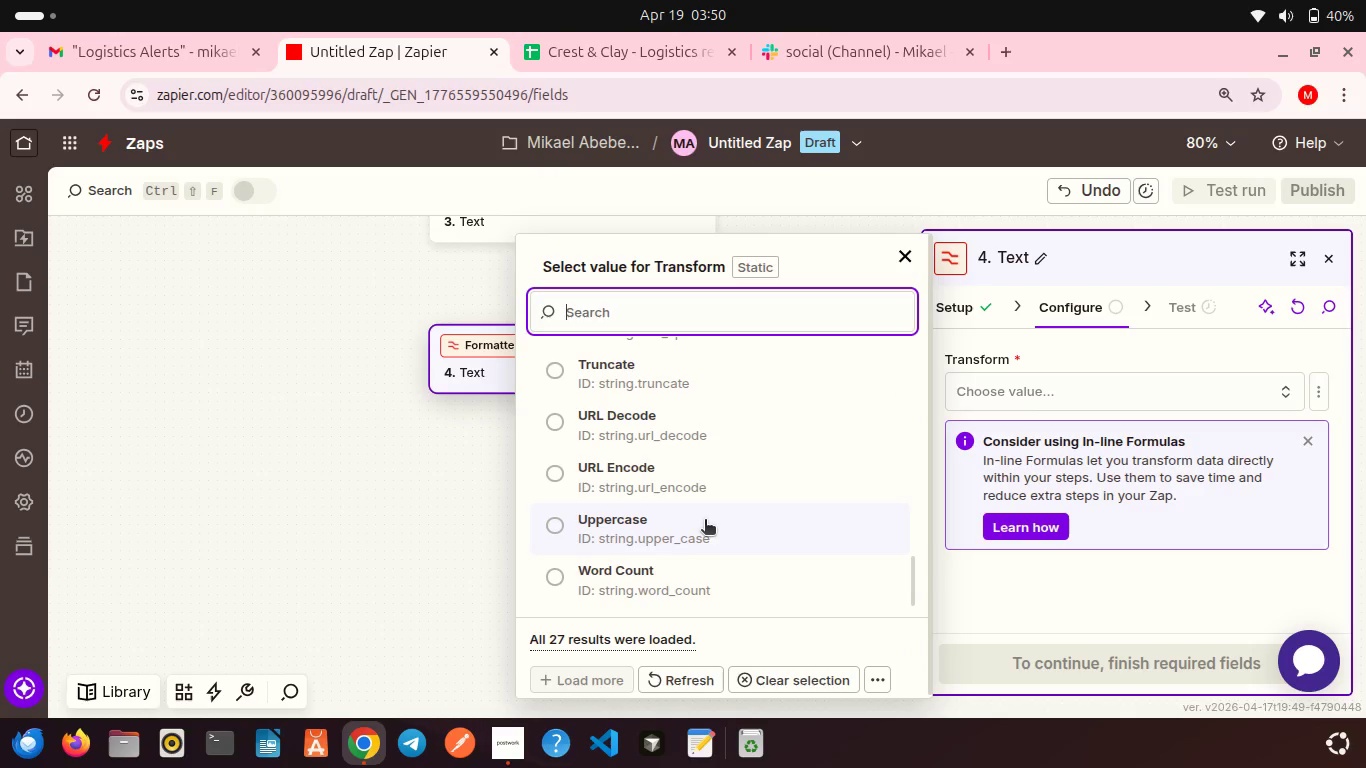 
scroll: coordinate [705, 521], scroll_direction: up, amount: 3.0
 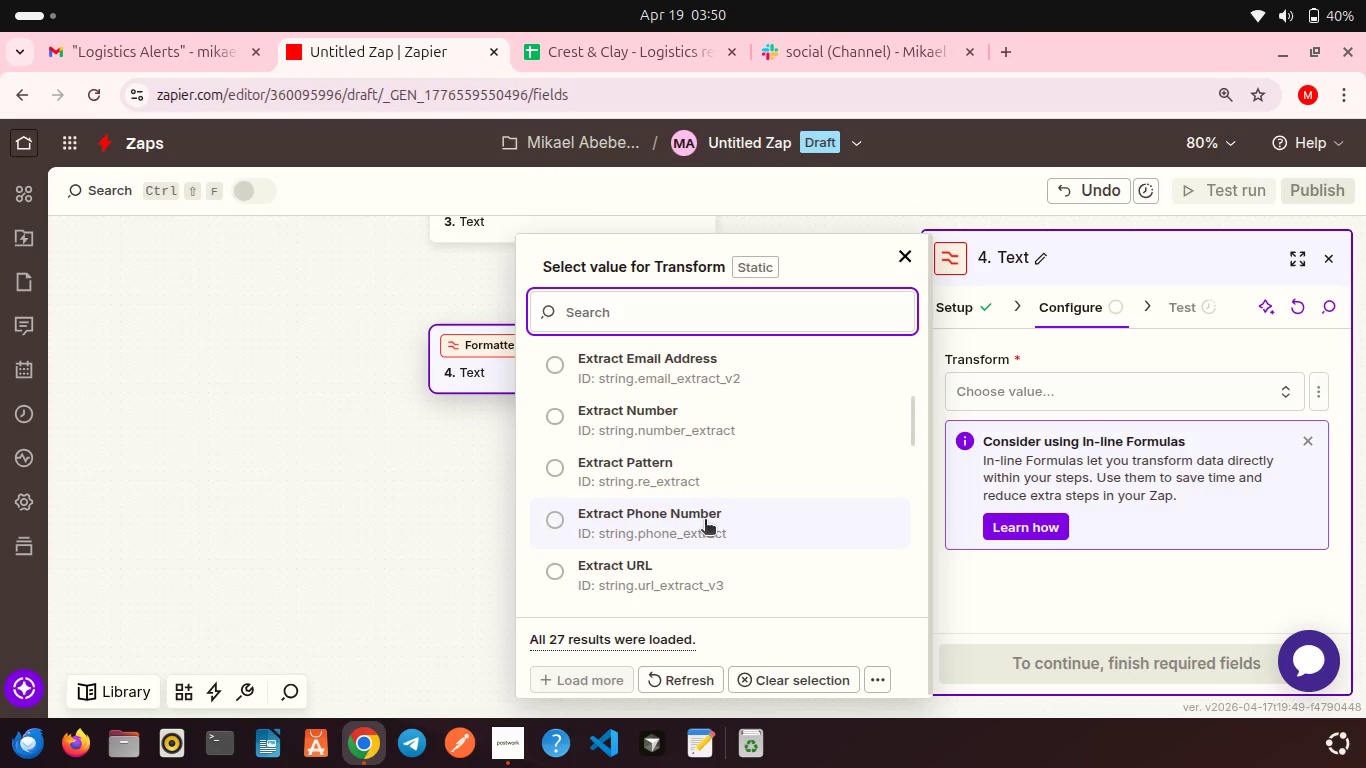 
left_click([665, 478])
 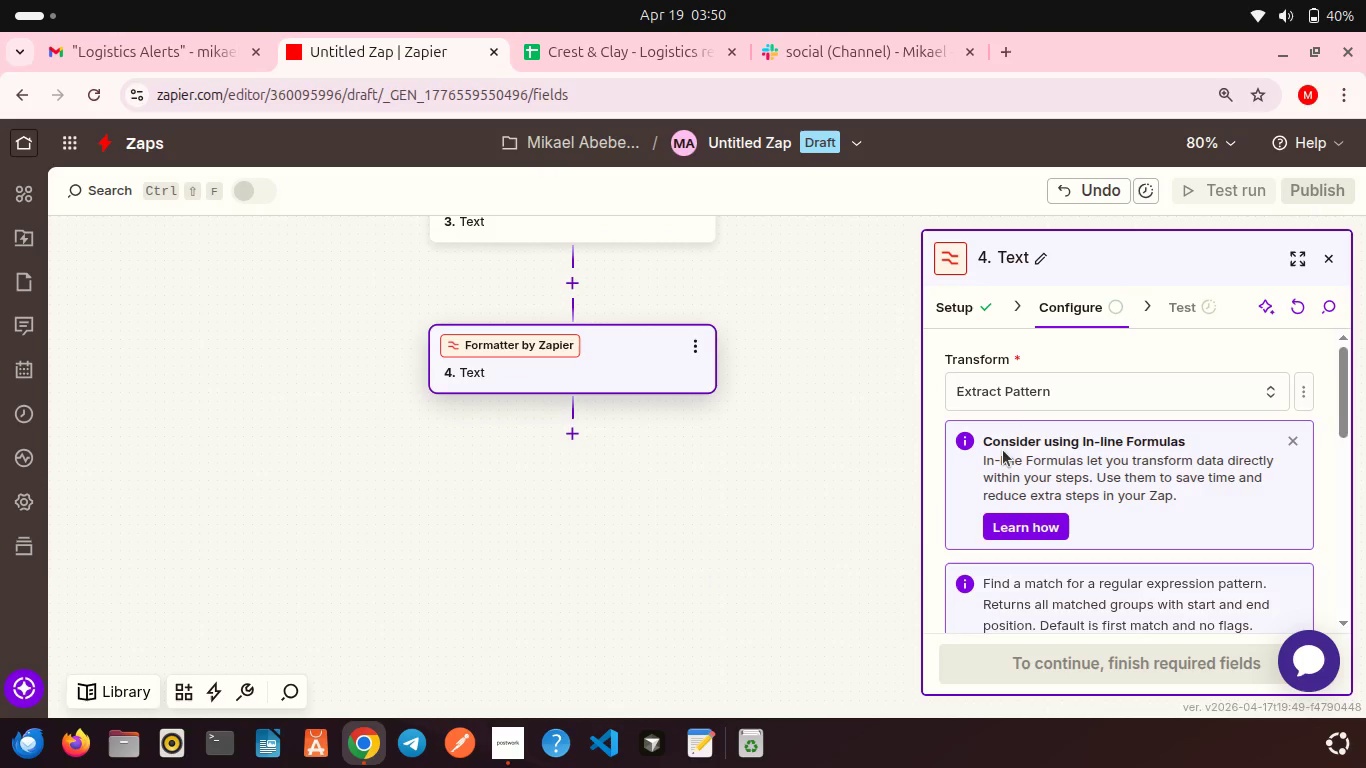 
scroll: coordinate [1003, 450], scroll_direction: down, amount: 1.0
 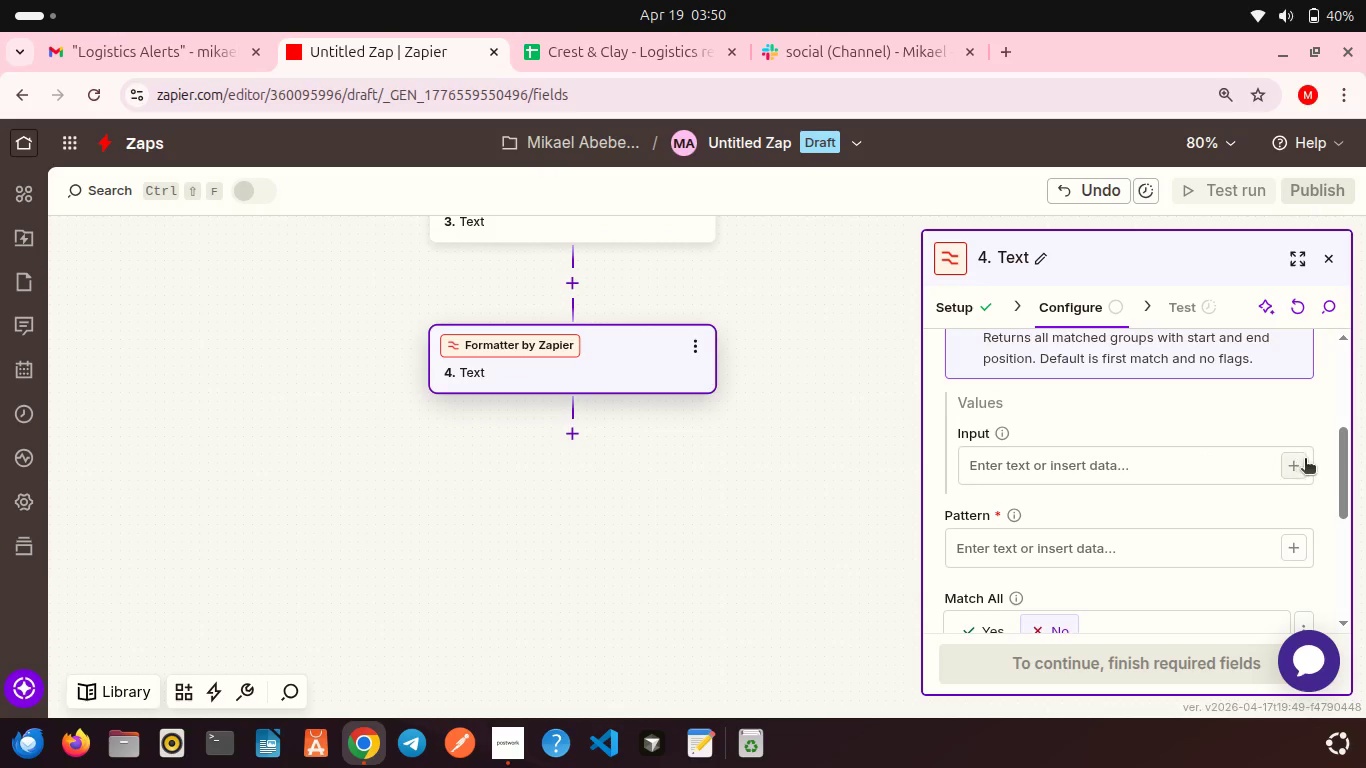 
left_click([1296, 464])
 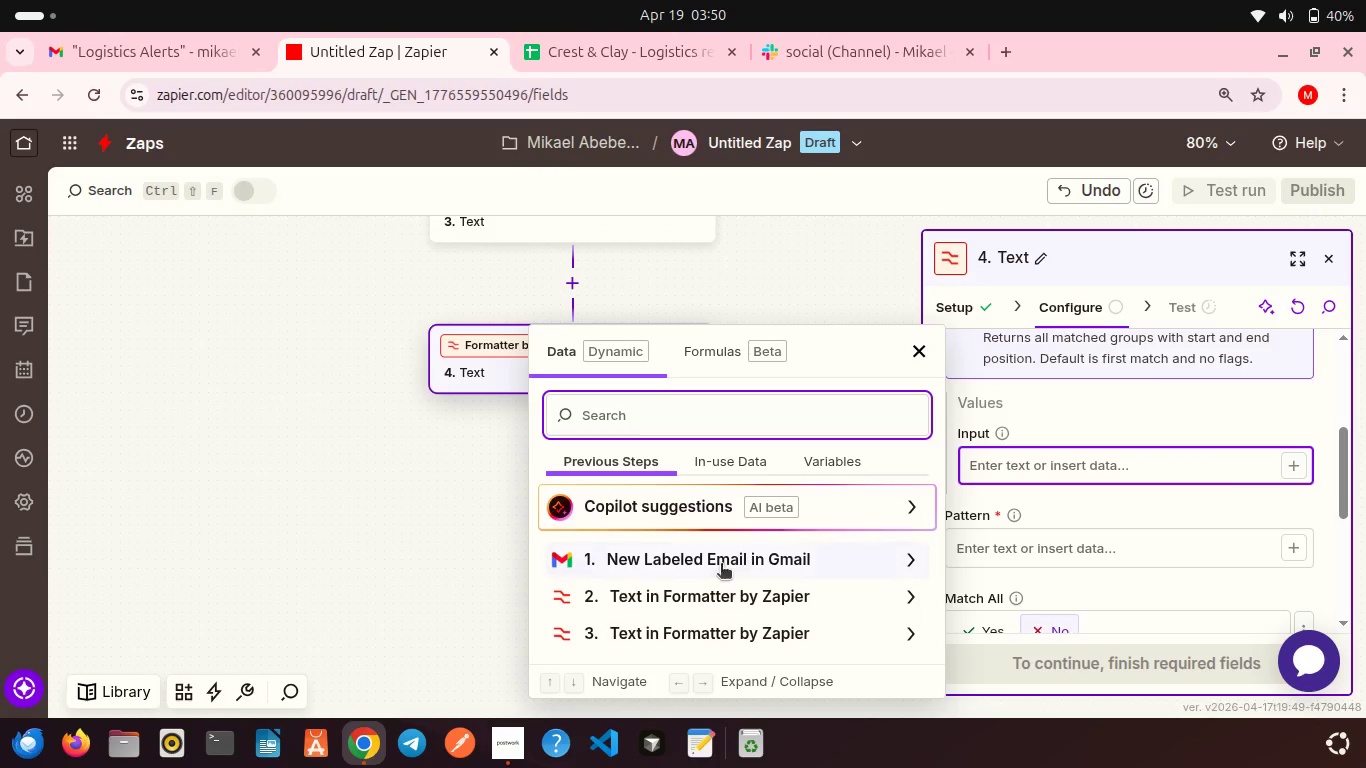 
left_click([714, 568])
 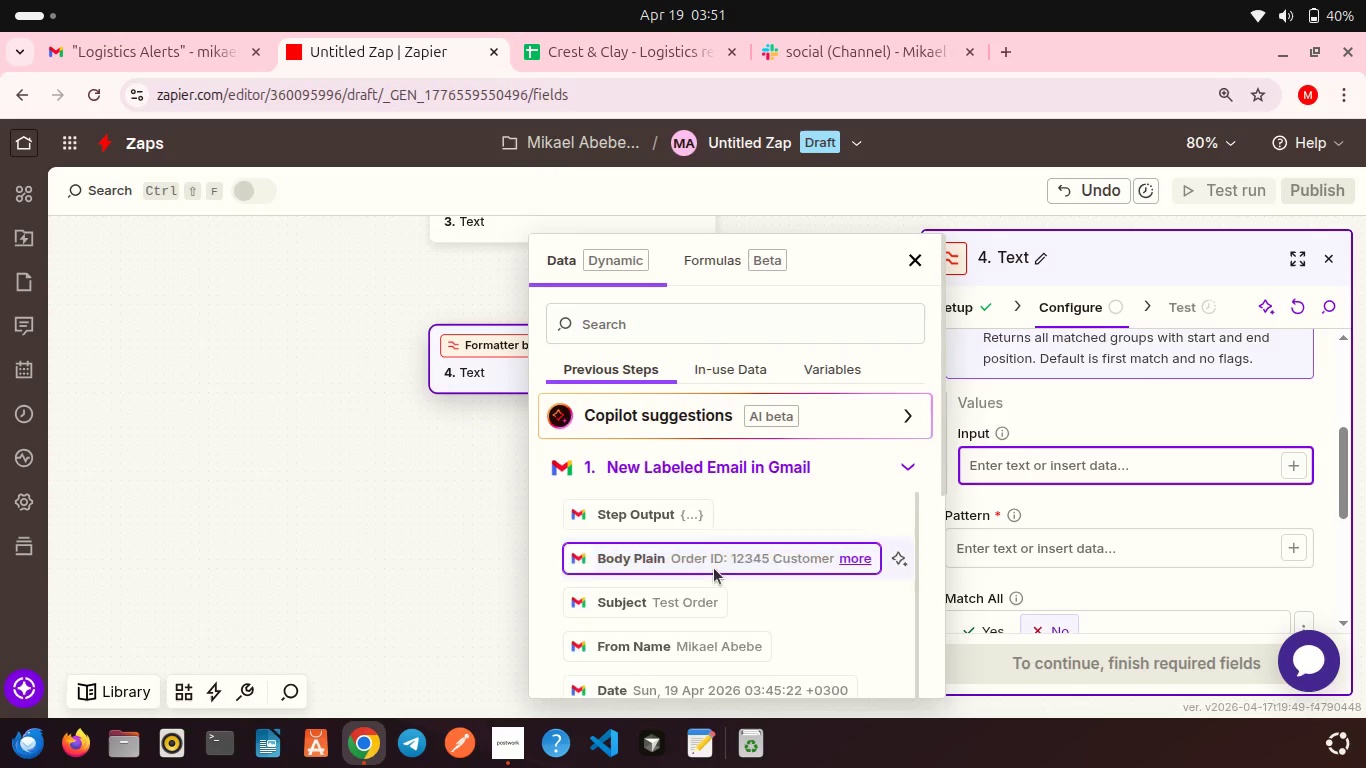 
scroll: coordinate [714, 568], scroll_direction: down, amount: 2.0
 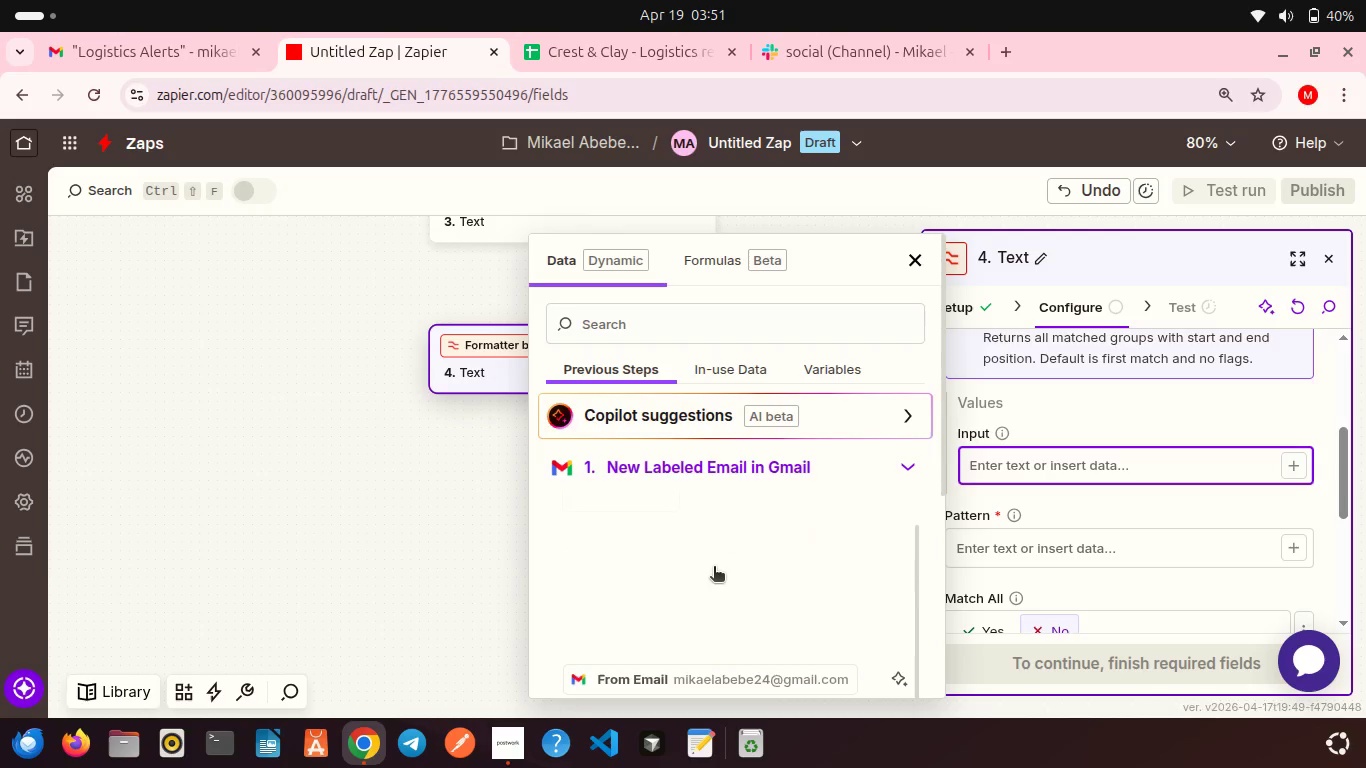 
scroll: coordinate [714, 568], scroll_direction: up, amount: 1.0
 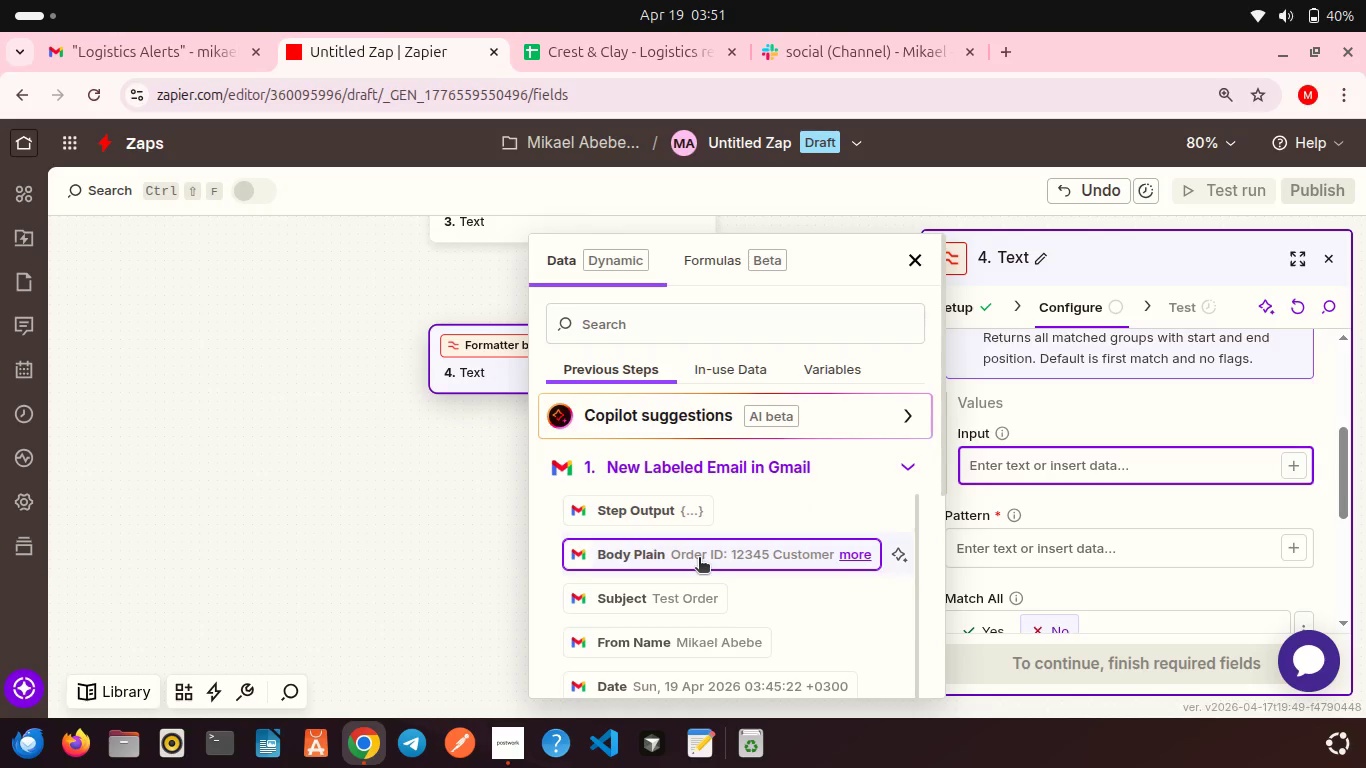 
left_click([699, 559])
 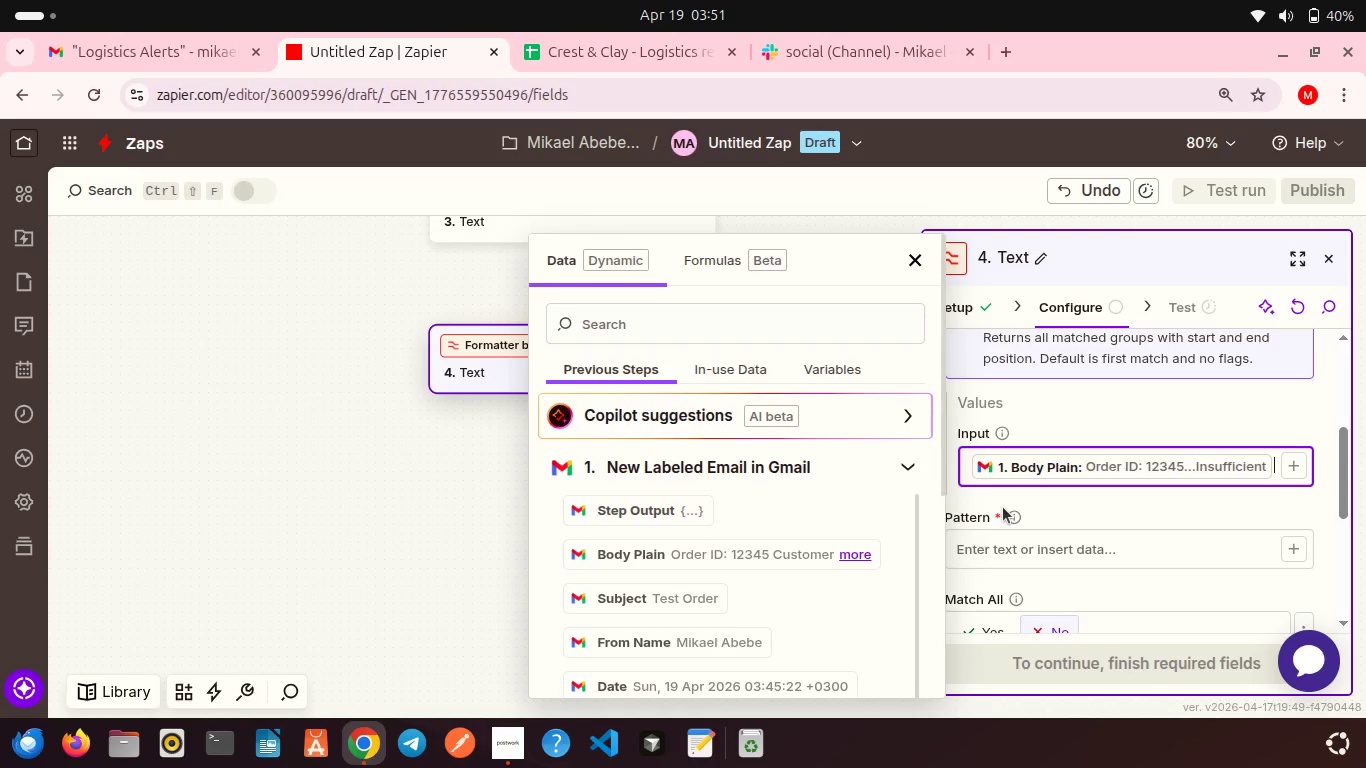 
left_click([1003, 507])
 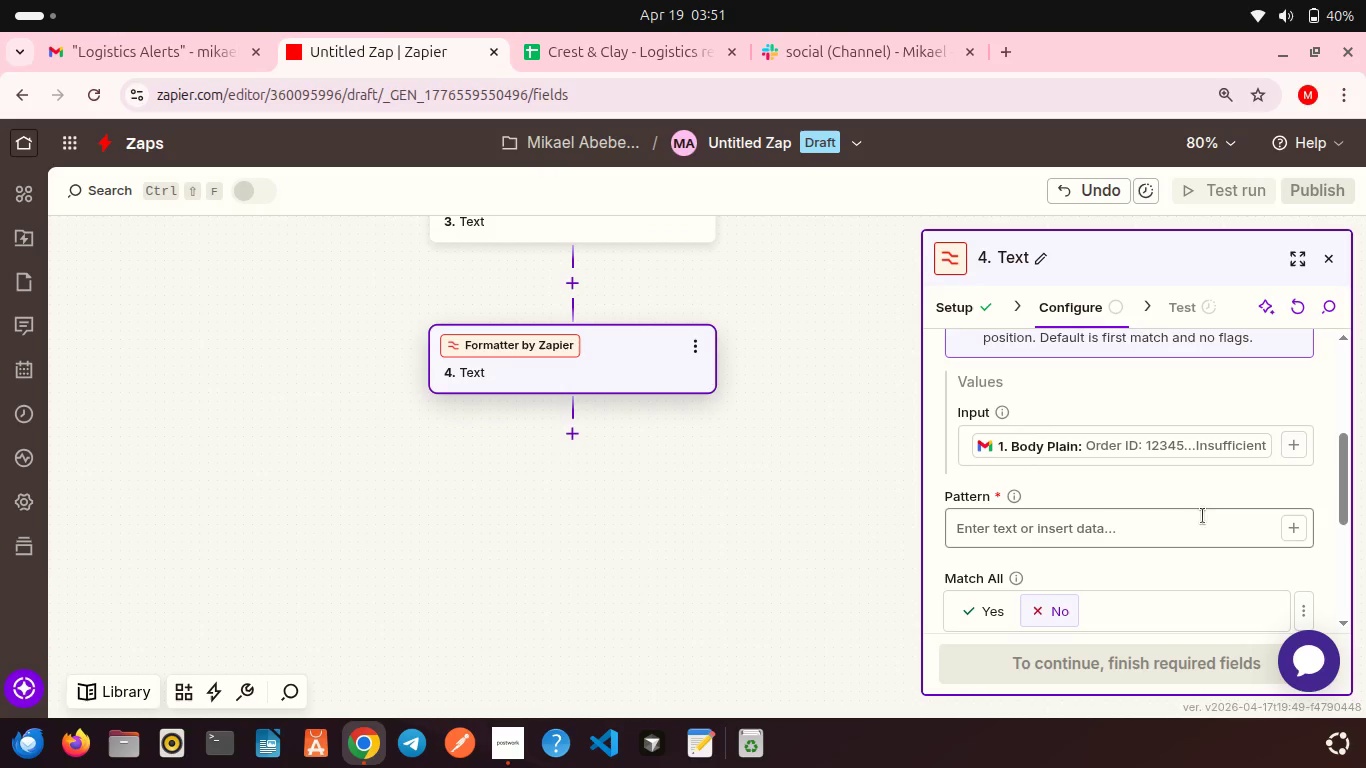 
left_click([1127, 516])
 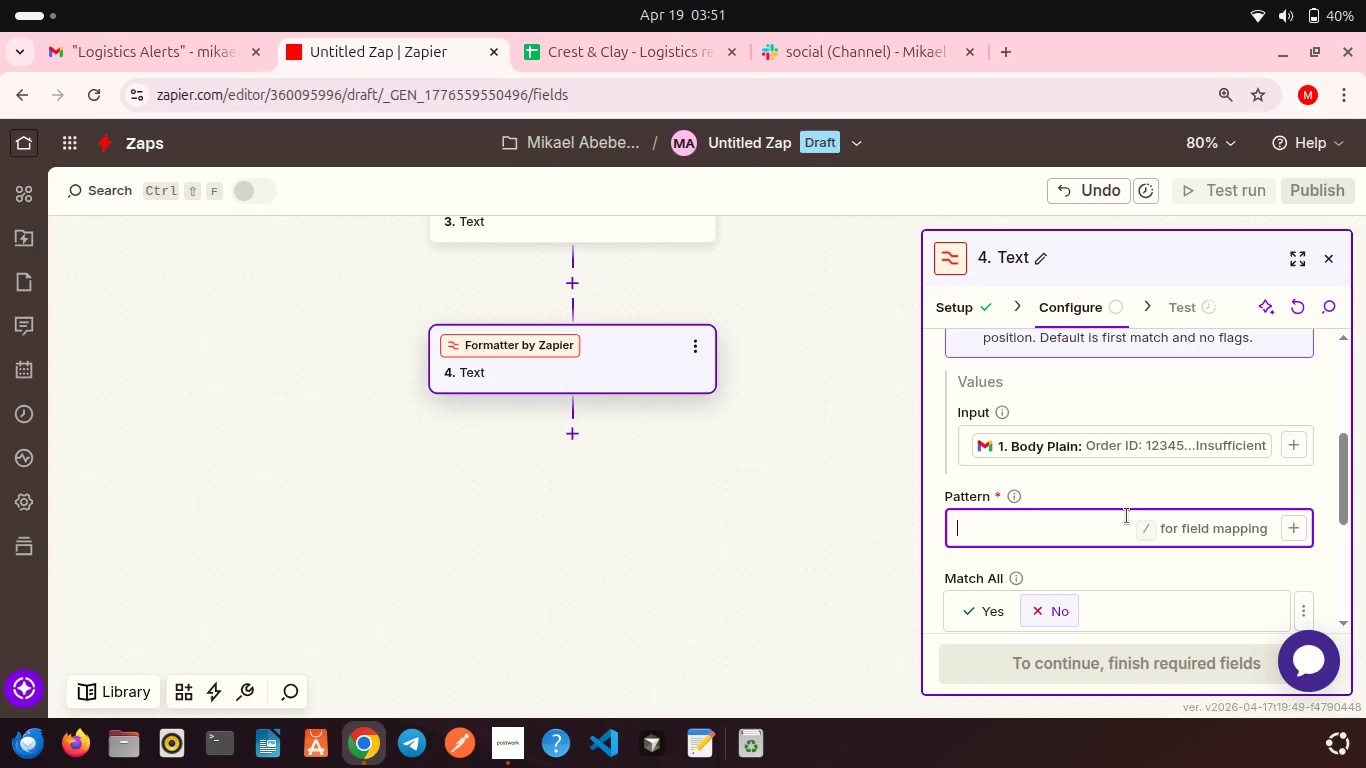 
type(Tracking Number:\s*(.*))
 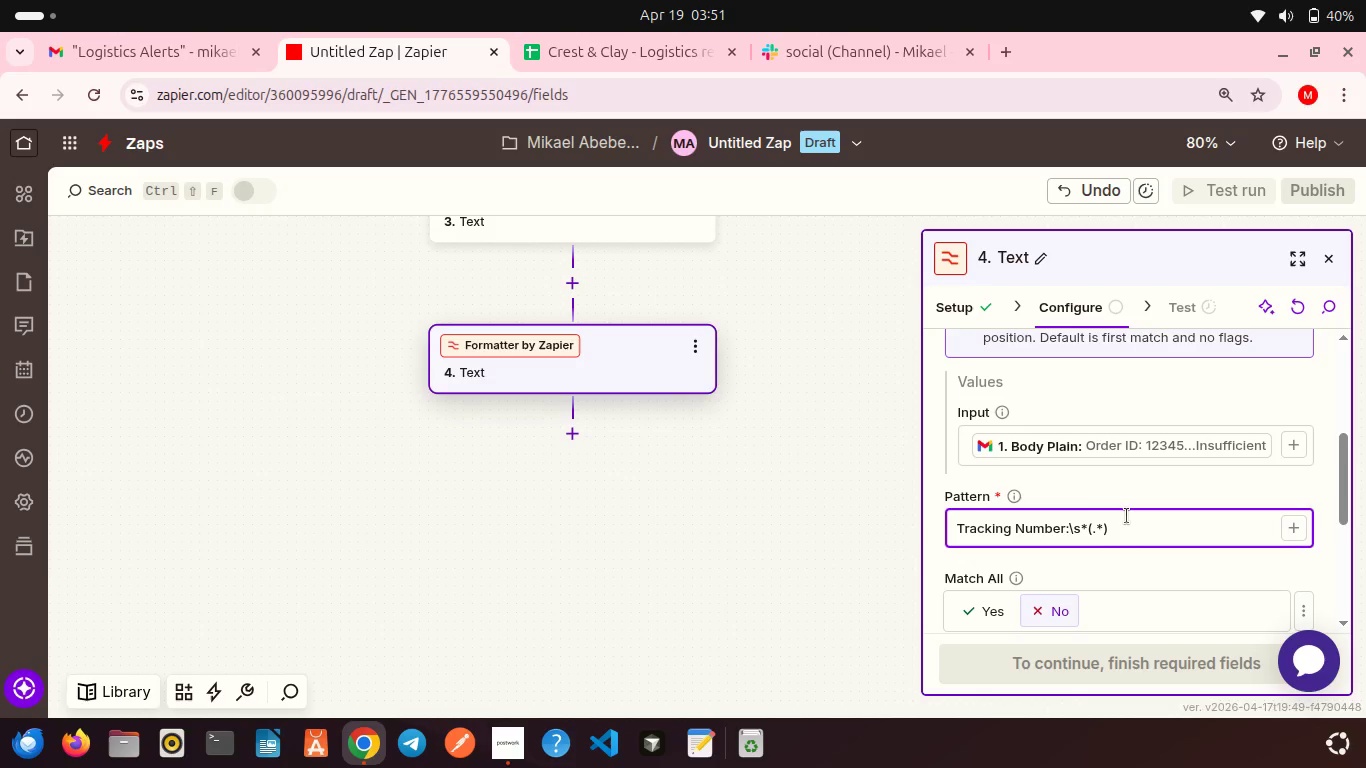 
scroll: coordinate [1087, 559], scroll_direction: down, amount: 9.0
 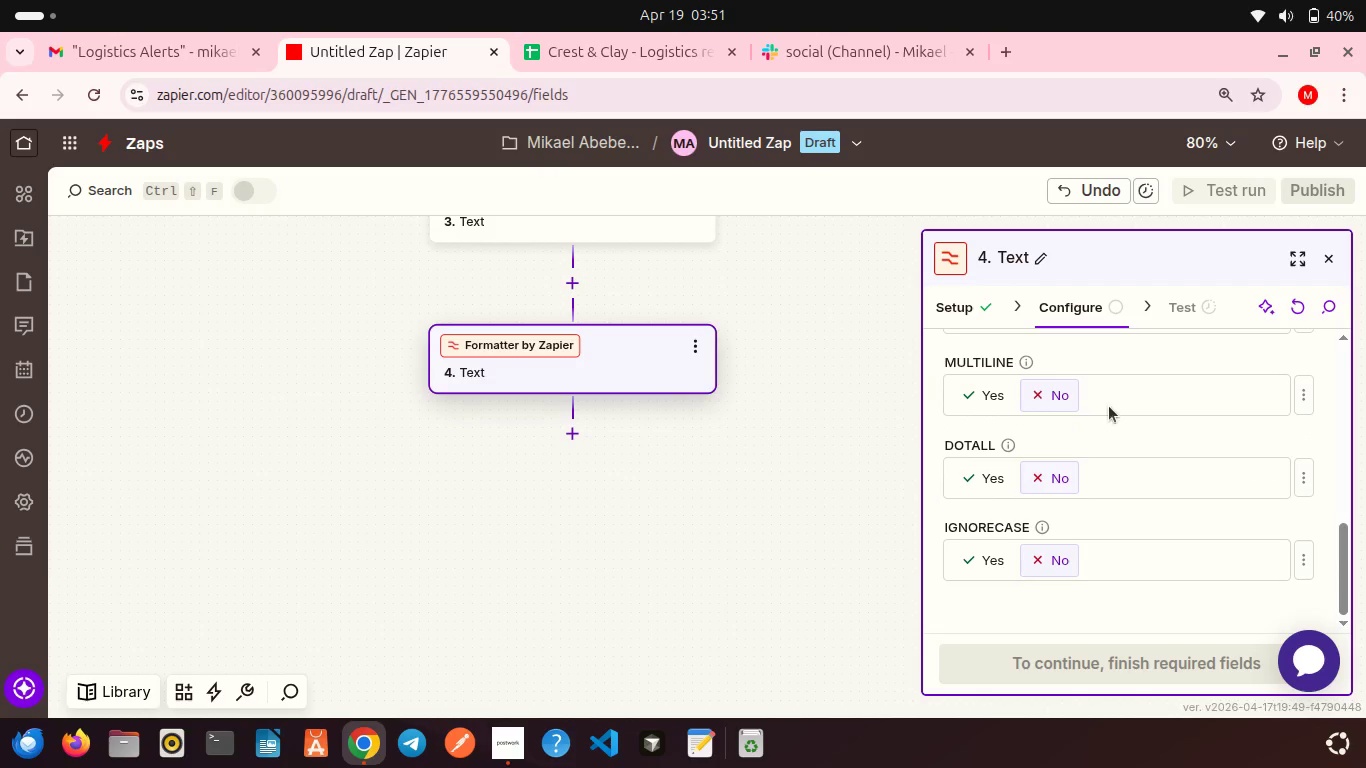 
scroll: coordinate [1109, 406], scroll_direction: up, amount: 9.0
 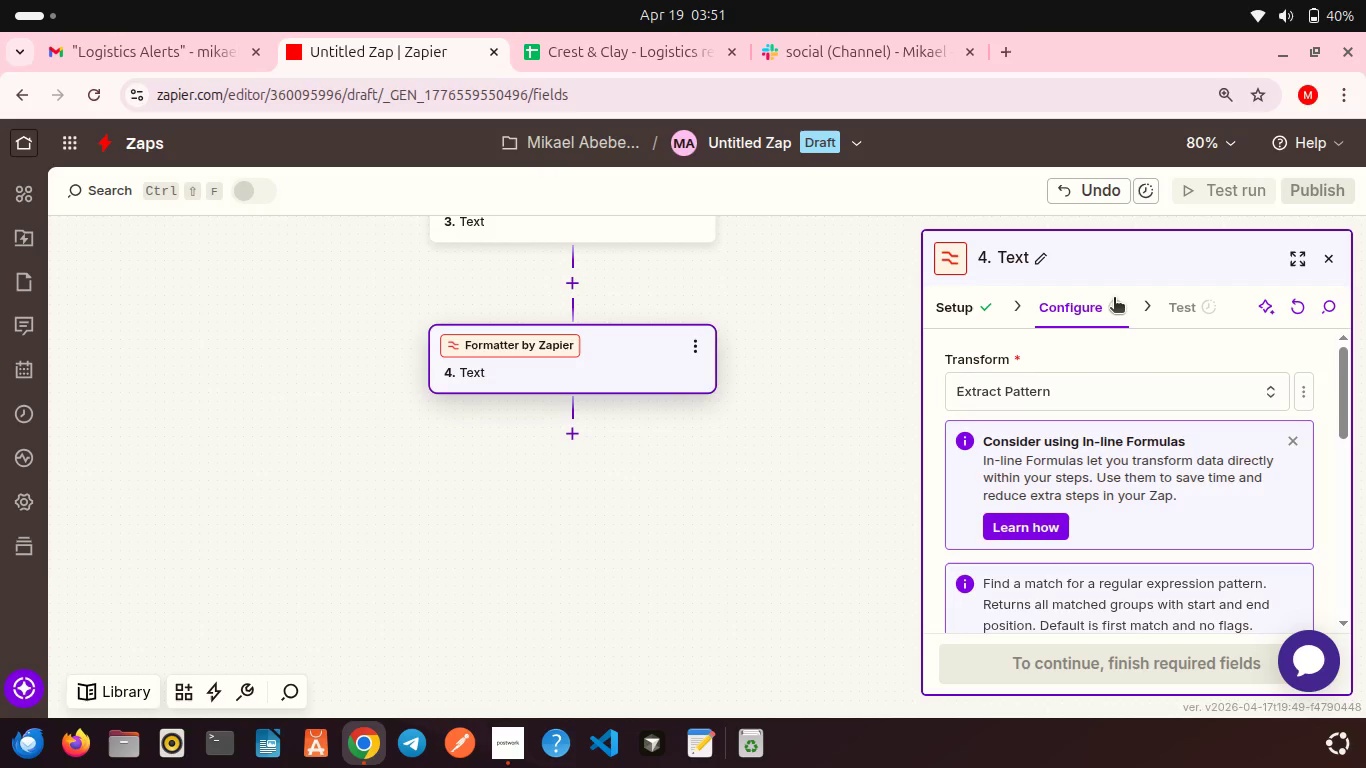 
left_click([1114, 299])
 